 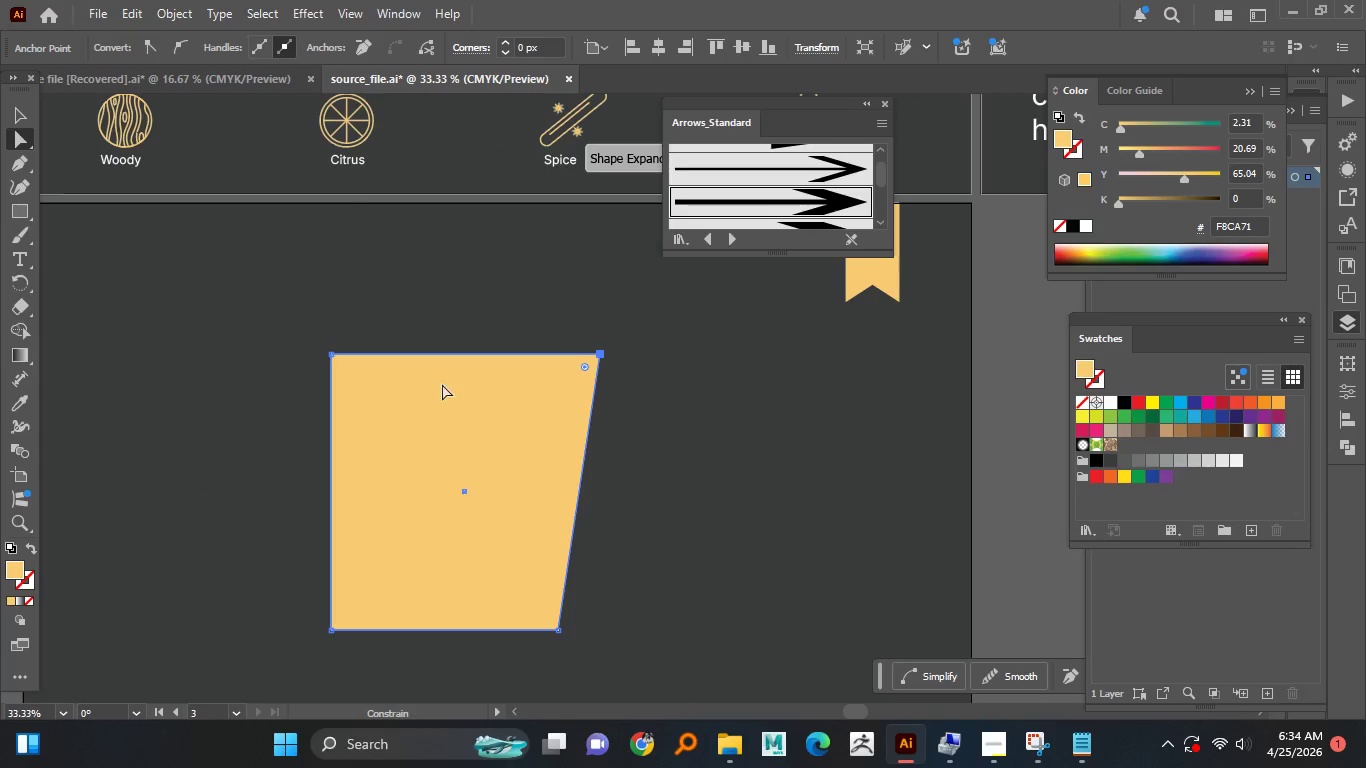 
key(Shift+ShiftLeft)
 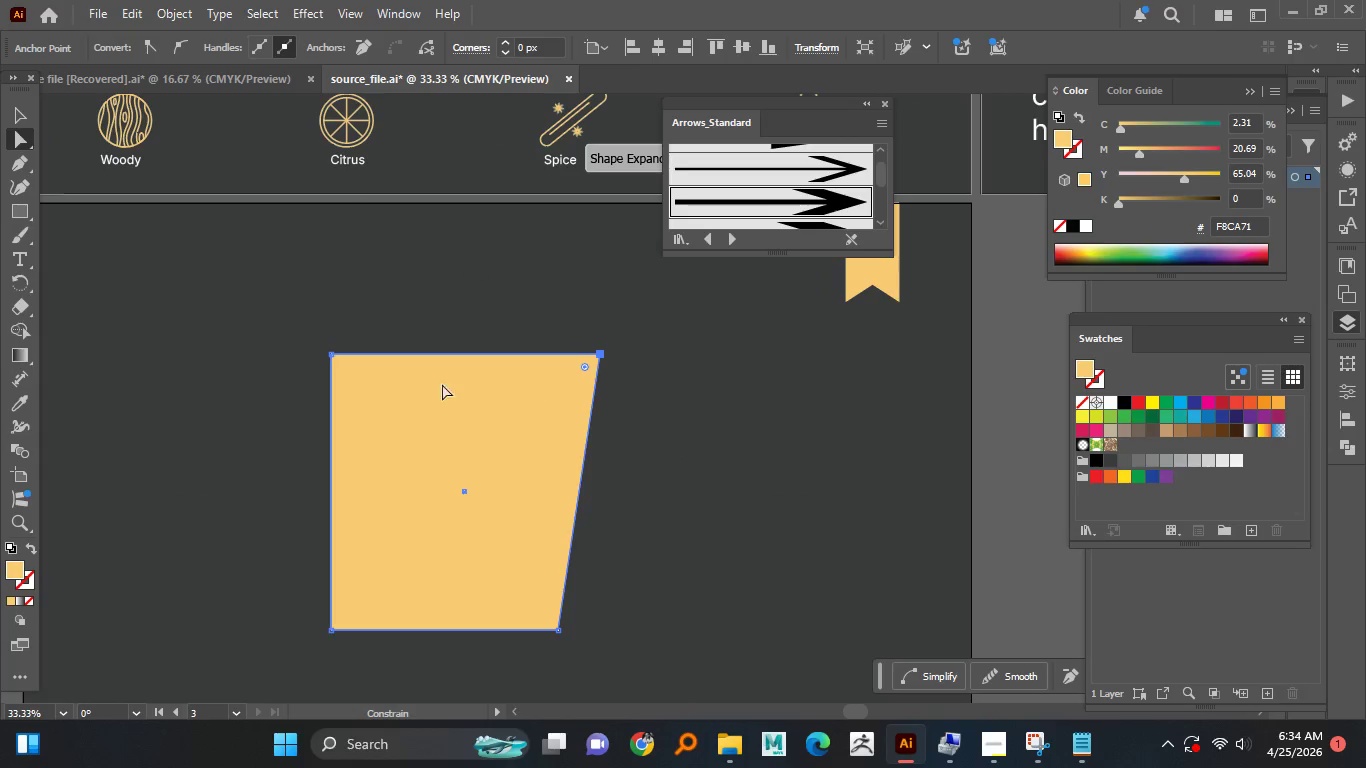 
key(Shift+ShiftLeft)
 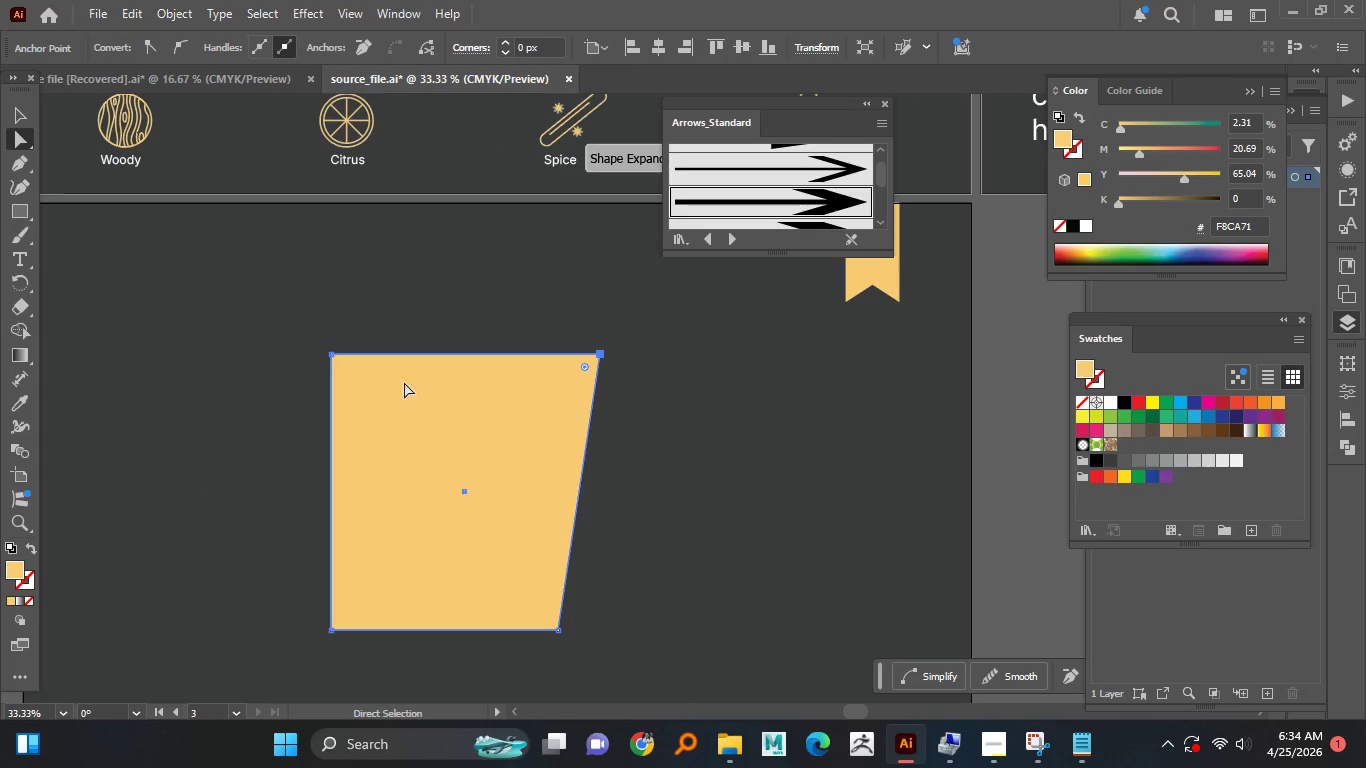 
key(Shift+ShiftLeft)
 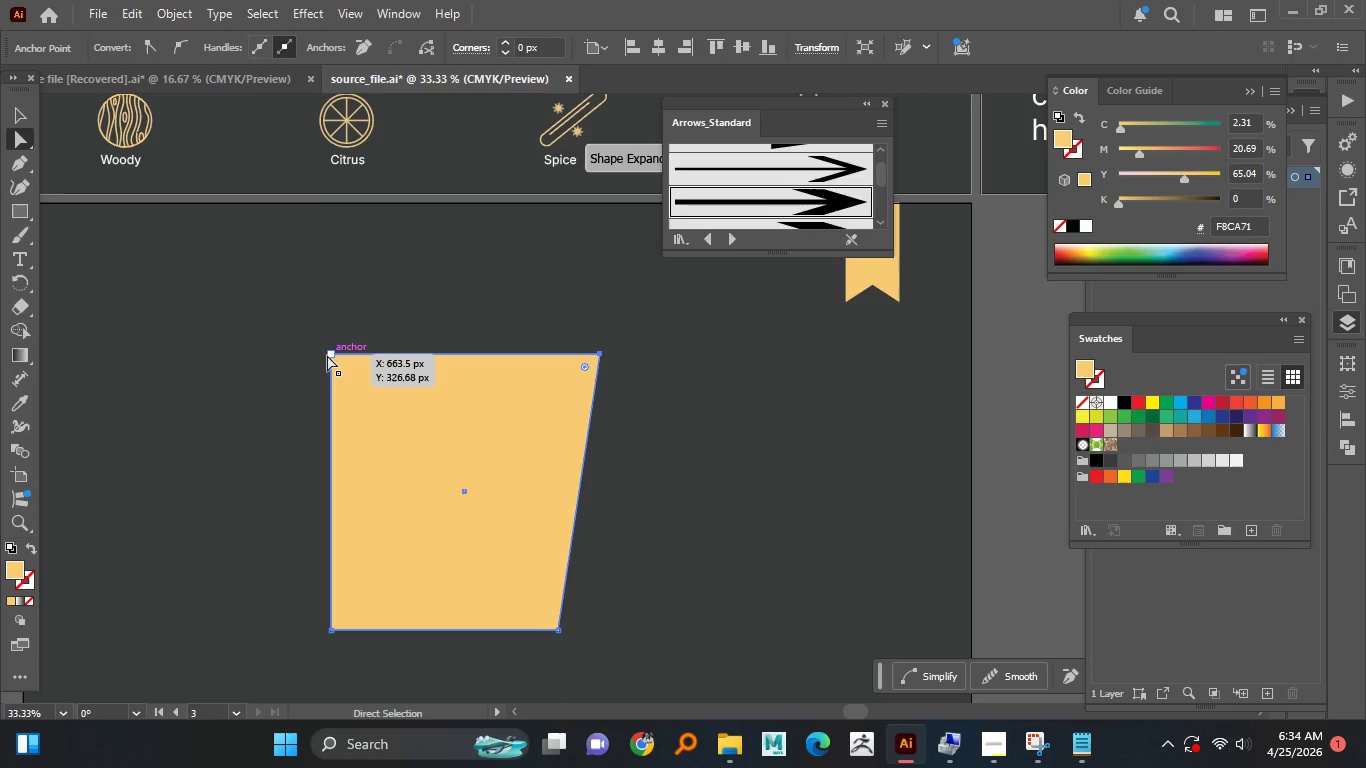 
left_click([327, 355])
 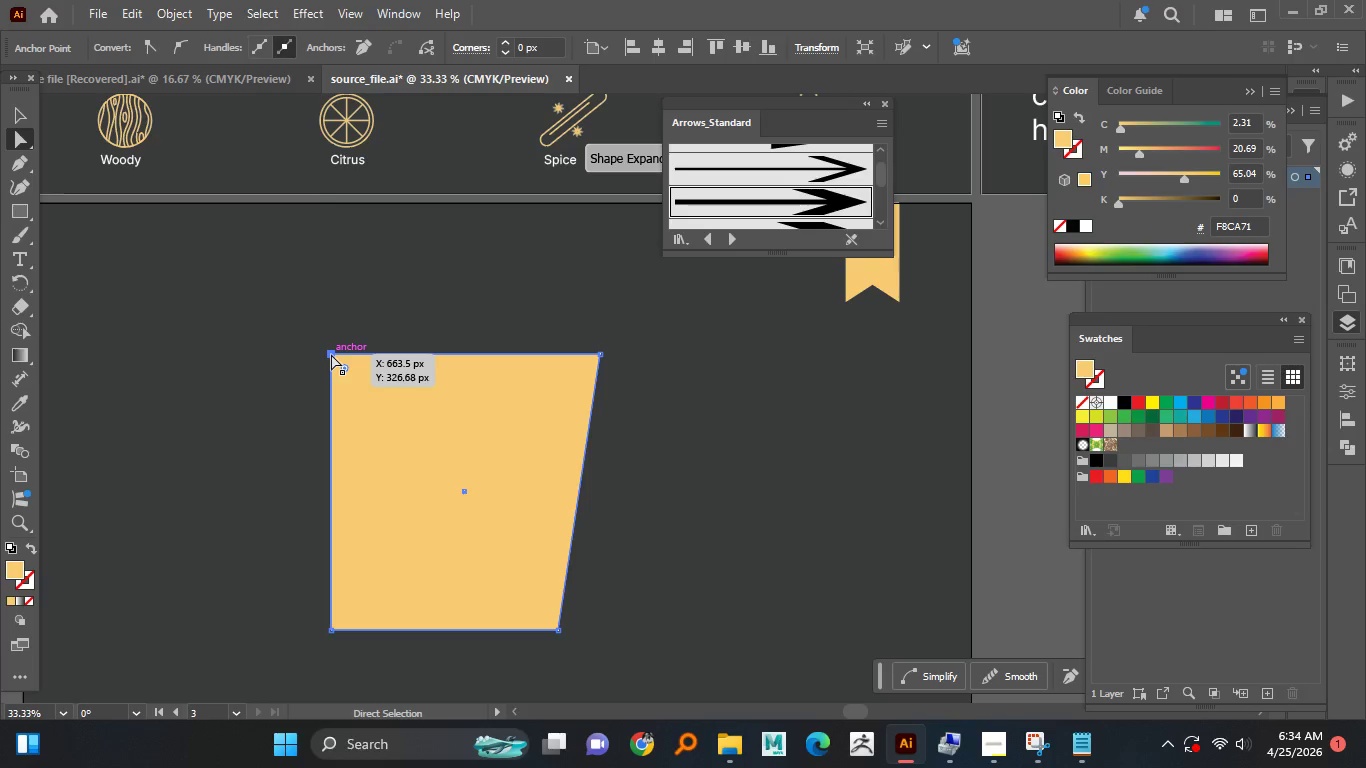 
left_click_drag(start_coordinate=[331, 354], to_coordinate=[286, 350])
 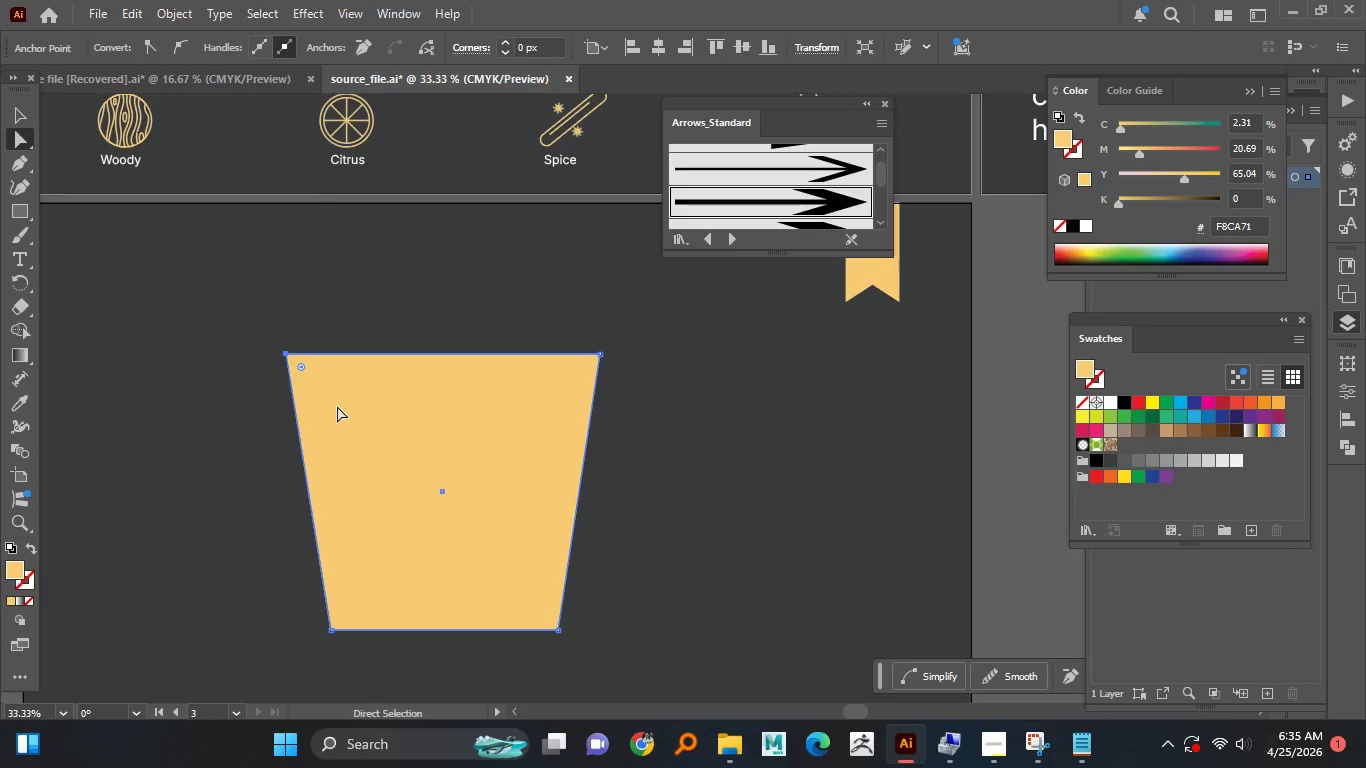 
hold_key(key=ShiftLeft, duration=1.52)
 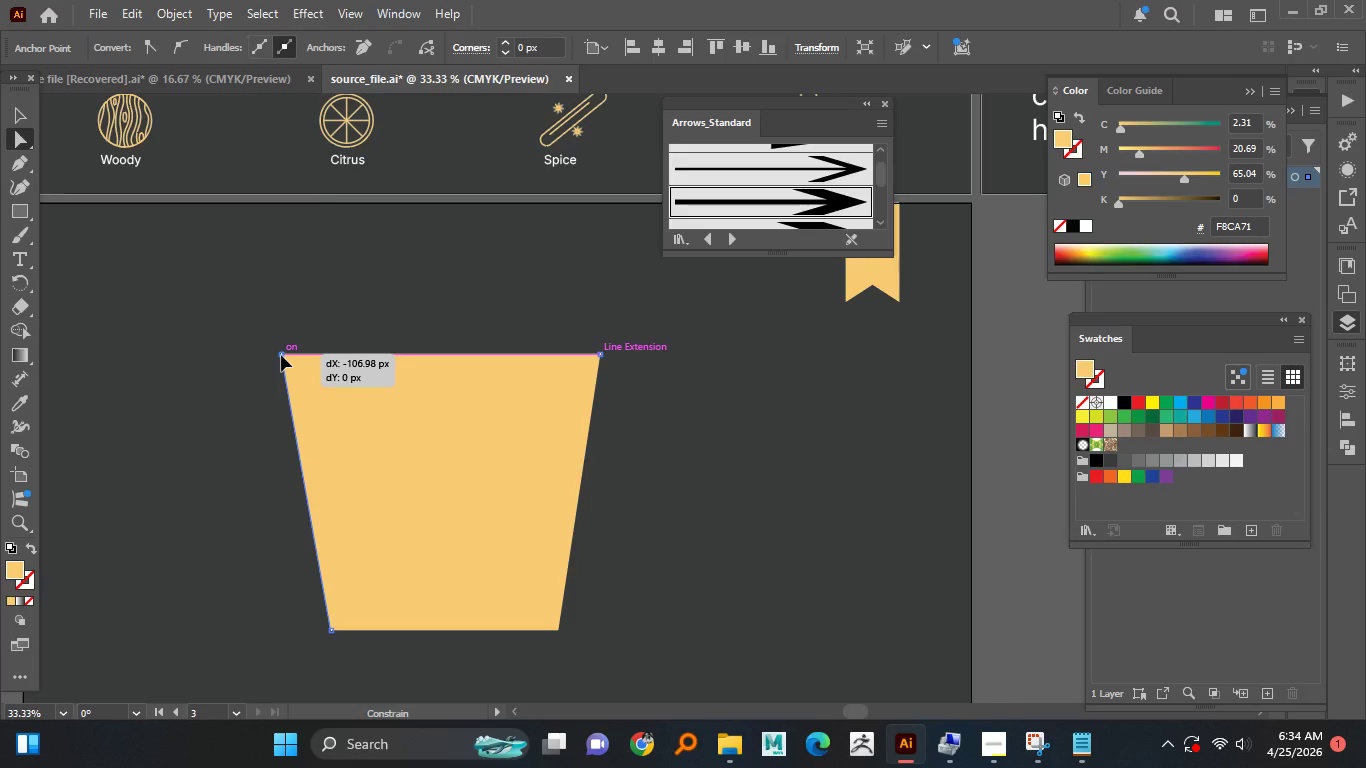 
hold_key(key=ShiftLeft, duration=1.5)
 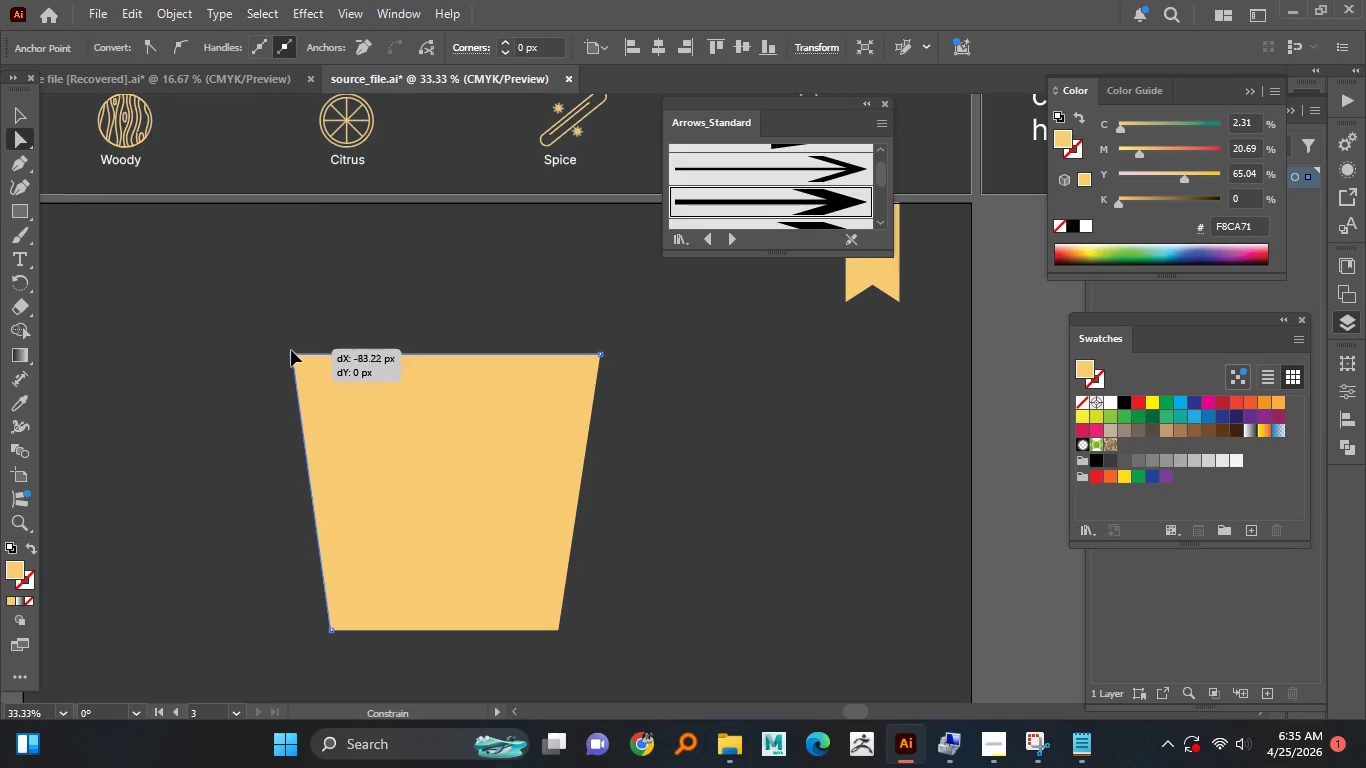 
hold_key(key=ShiftLeft, duration=1.51)
 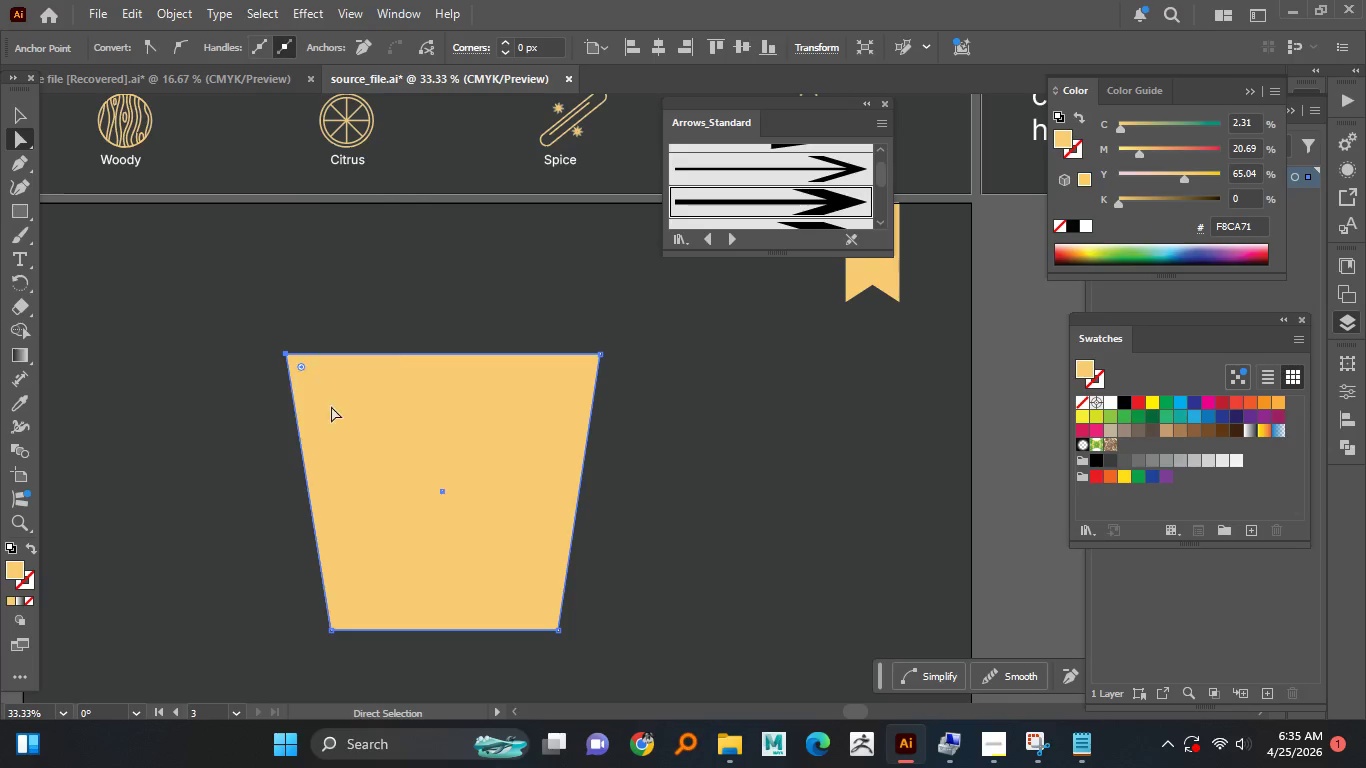 
hold_key(key=ShiftLeft, duration=0.33)
 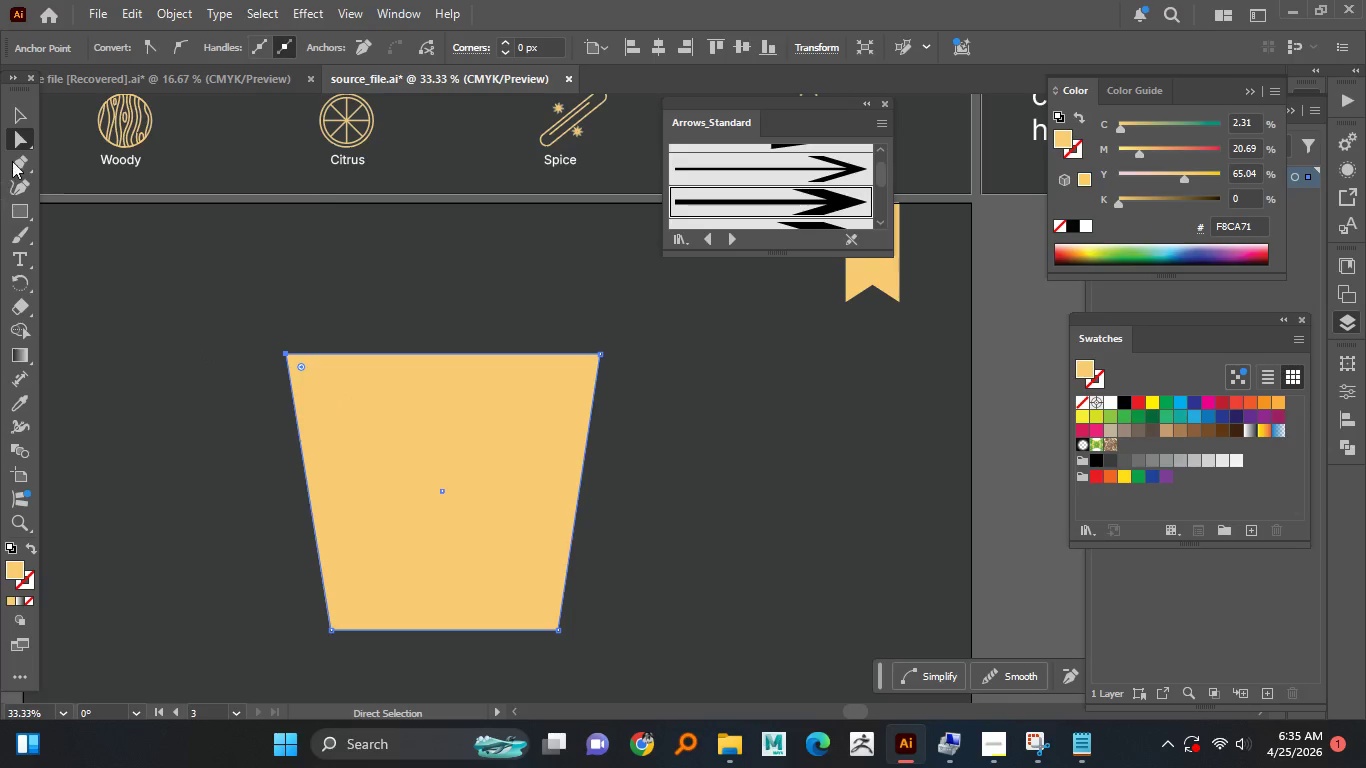 
left_click_drag(start_coordinate=[282, 595], to_coordinate=[574, 658])
 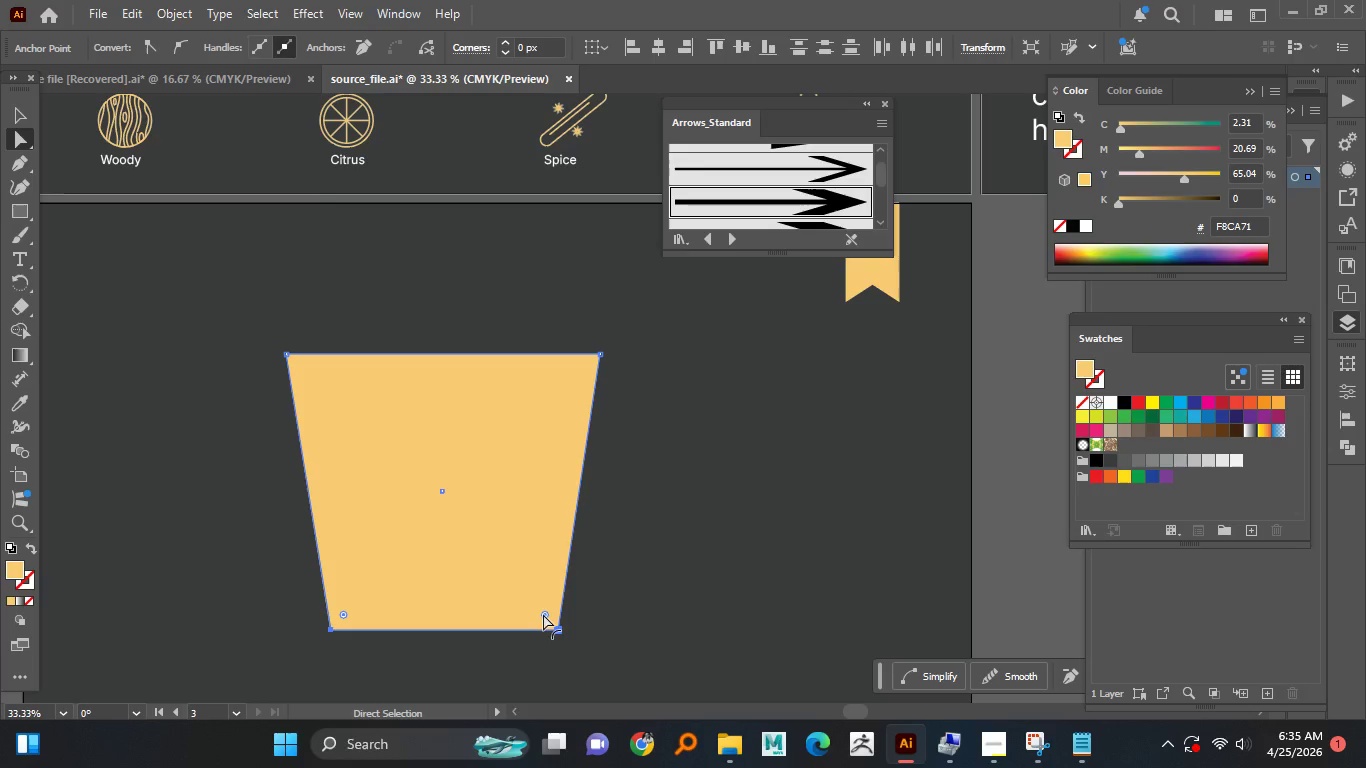 
left_click_drag(start_coordinate=[542, 612], to_coordinate=[551, 596])
 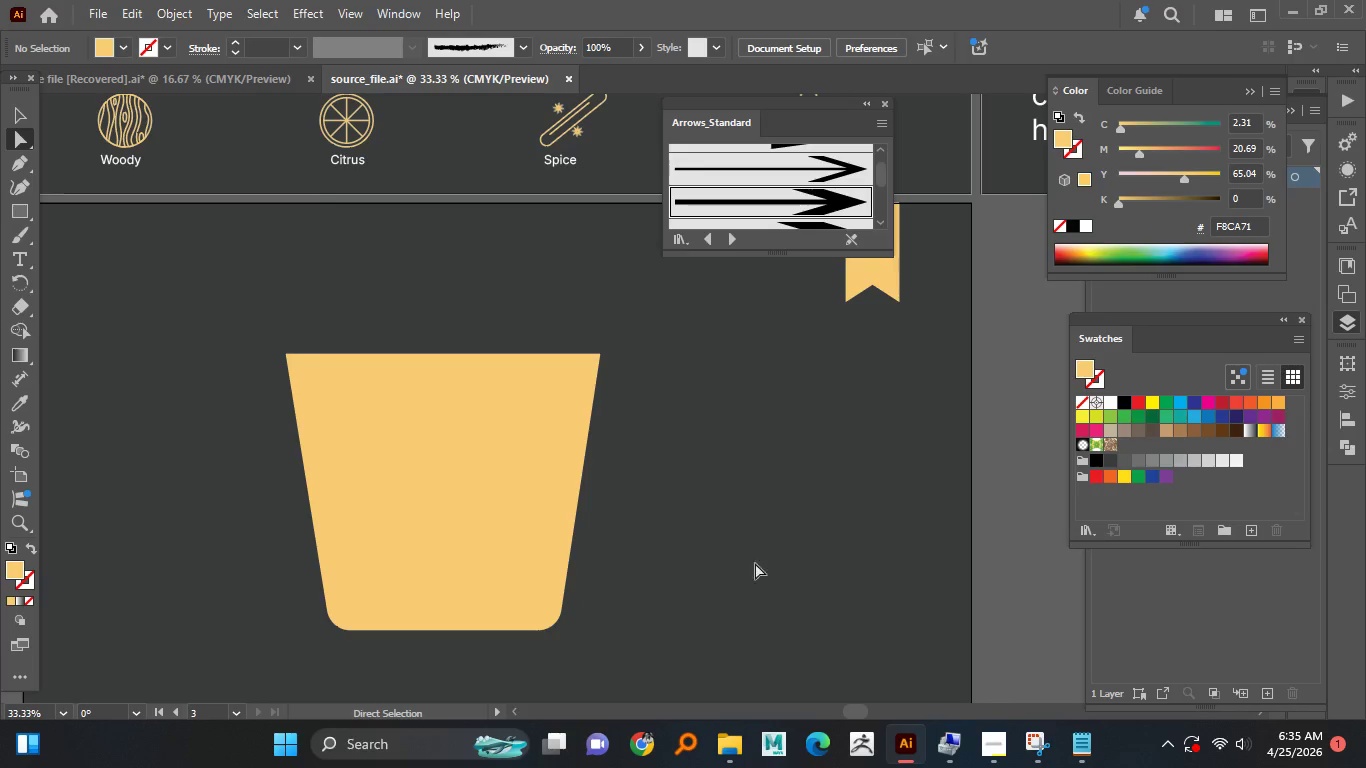 
hold_key(key=AltLeft, duration=1.51)
scroll: coordinate [455, 556], scroll_direction: down, amount: 2.0
 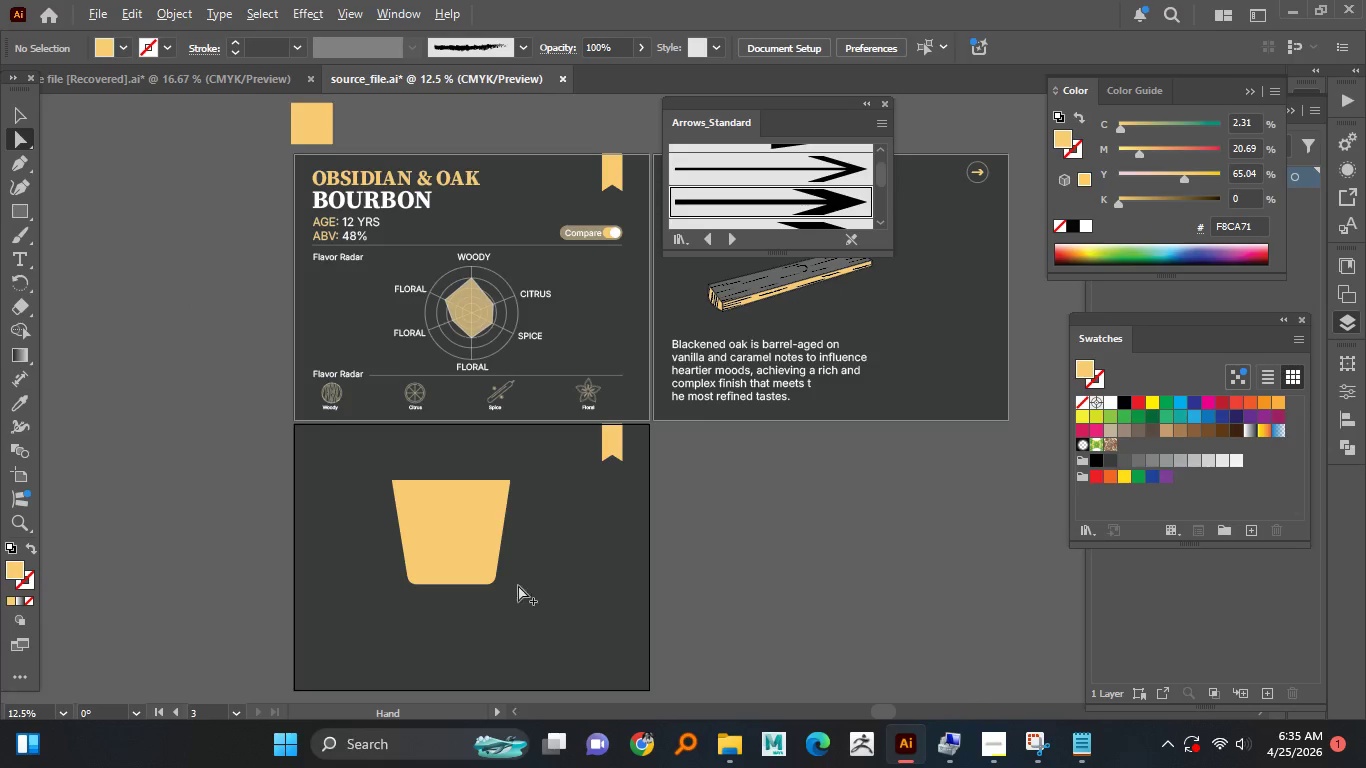 
hold_key(key=AltLeft, duration=0.44)
 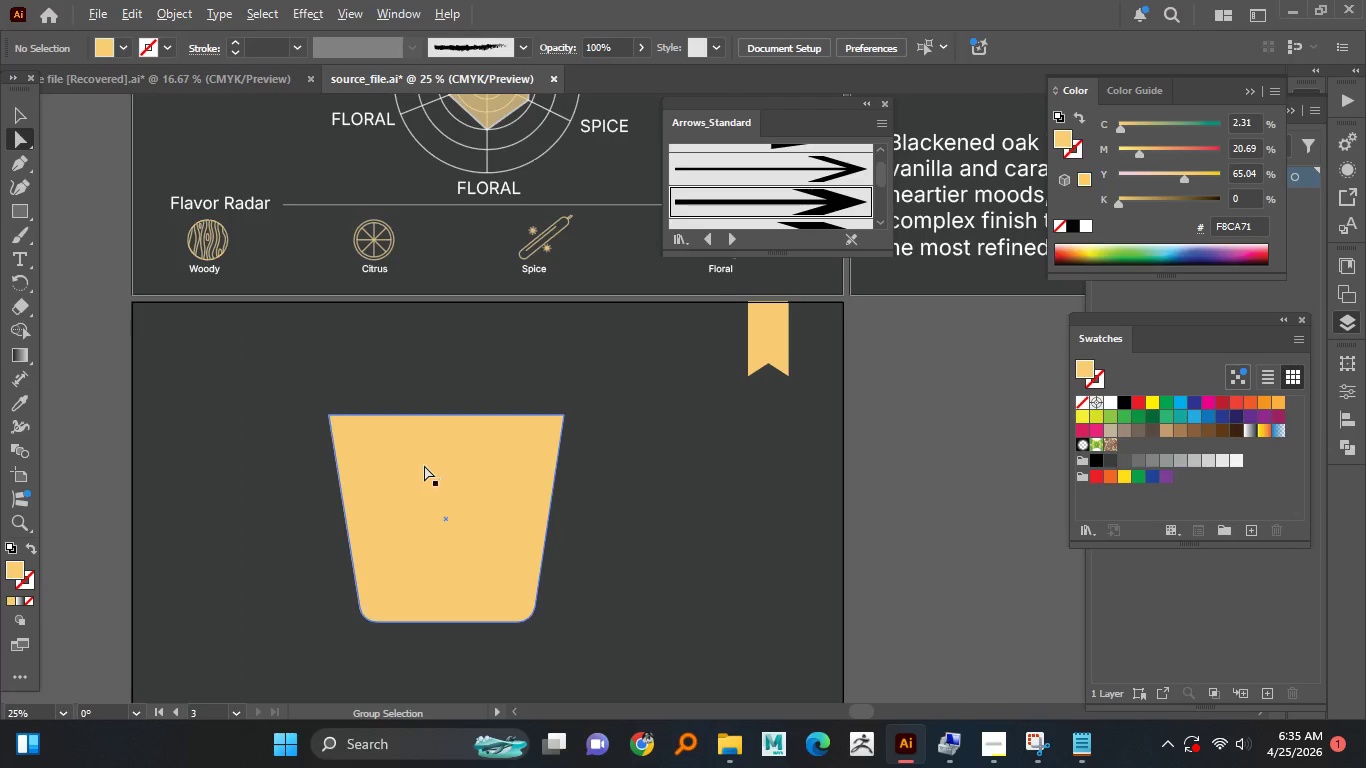 
scroll: coordinate [461, 529], scroll_direction: up, amount: 1.0
 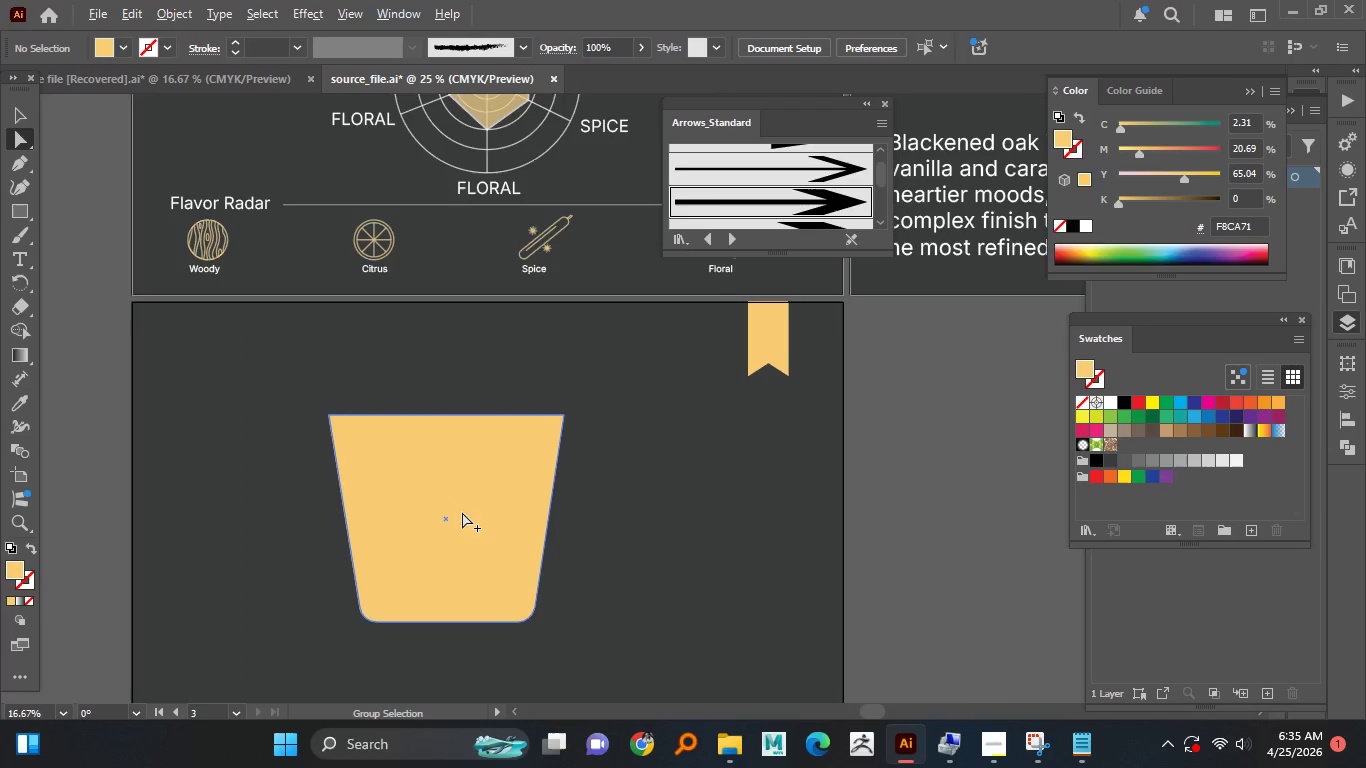 
left_click([424, 465])
 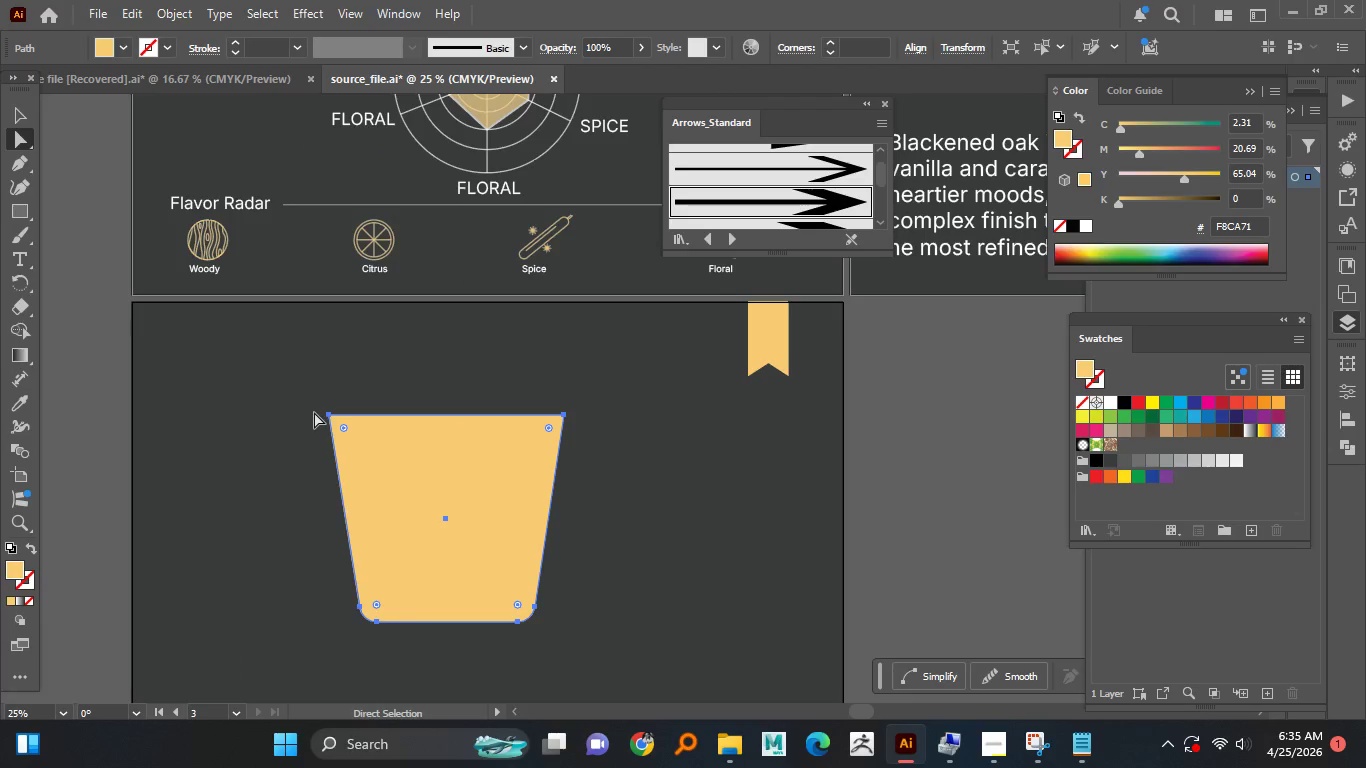 
left_click([329, 413])
 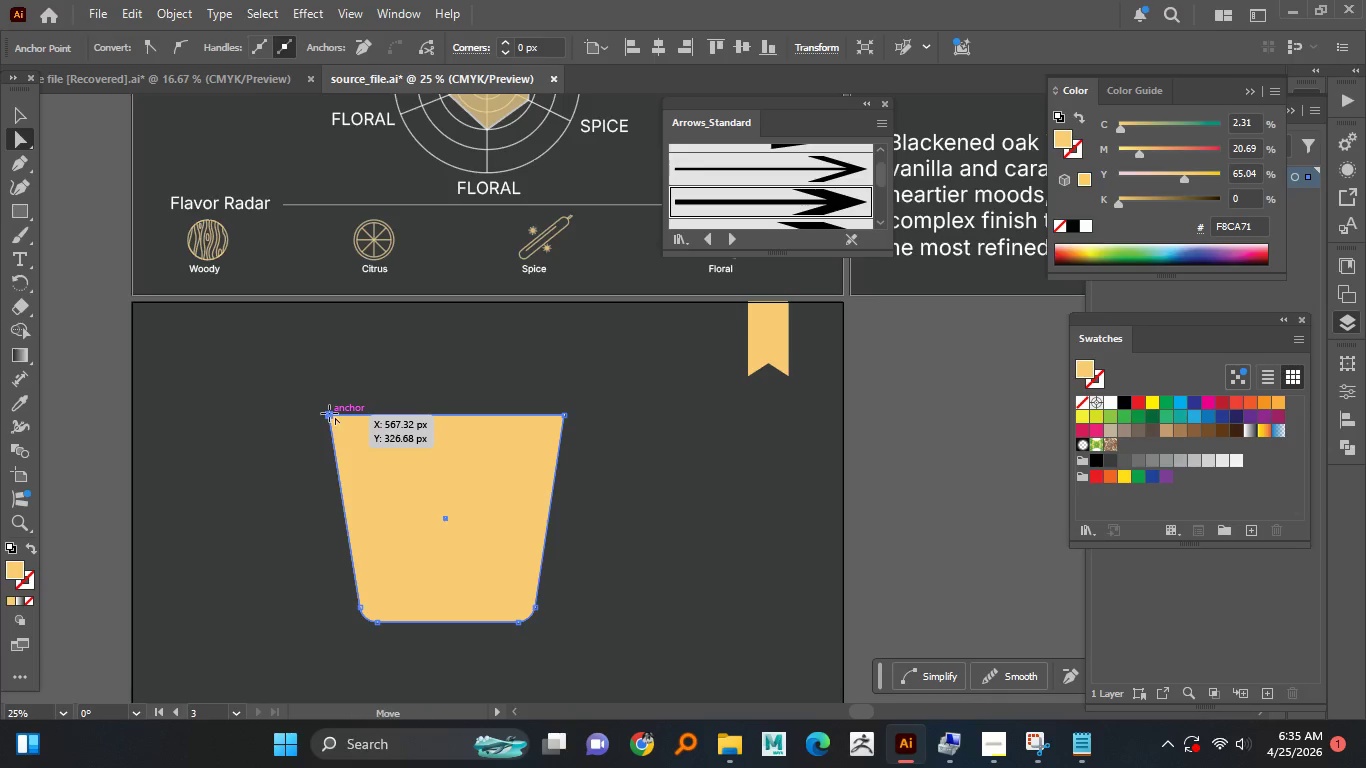 
hold_key(key=ShiftLeft, duration=1.5)
 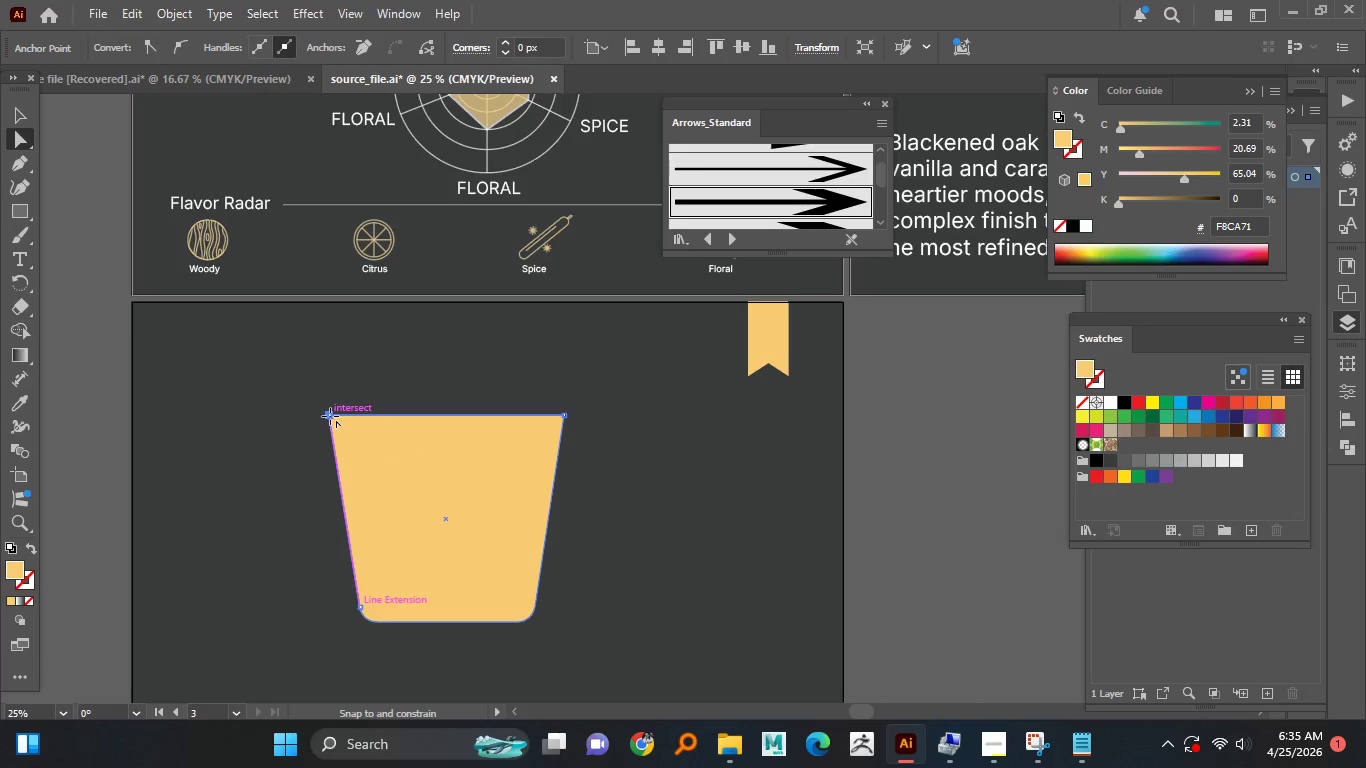 
hold_key(key=ShiftLeft, duration=1.28)
 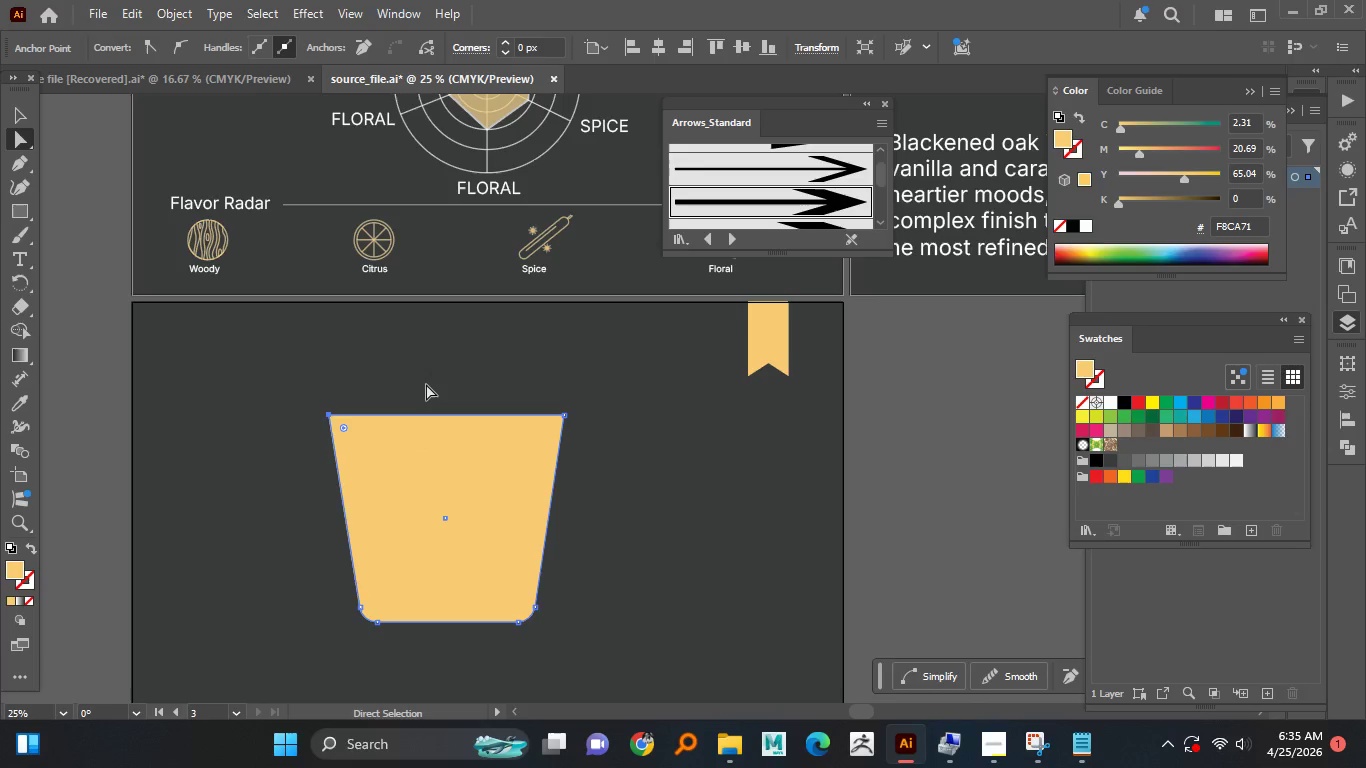 
left_click([426, 384])
 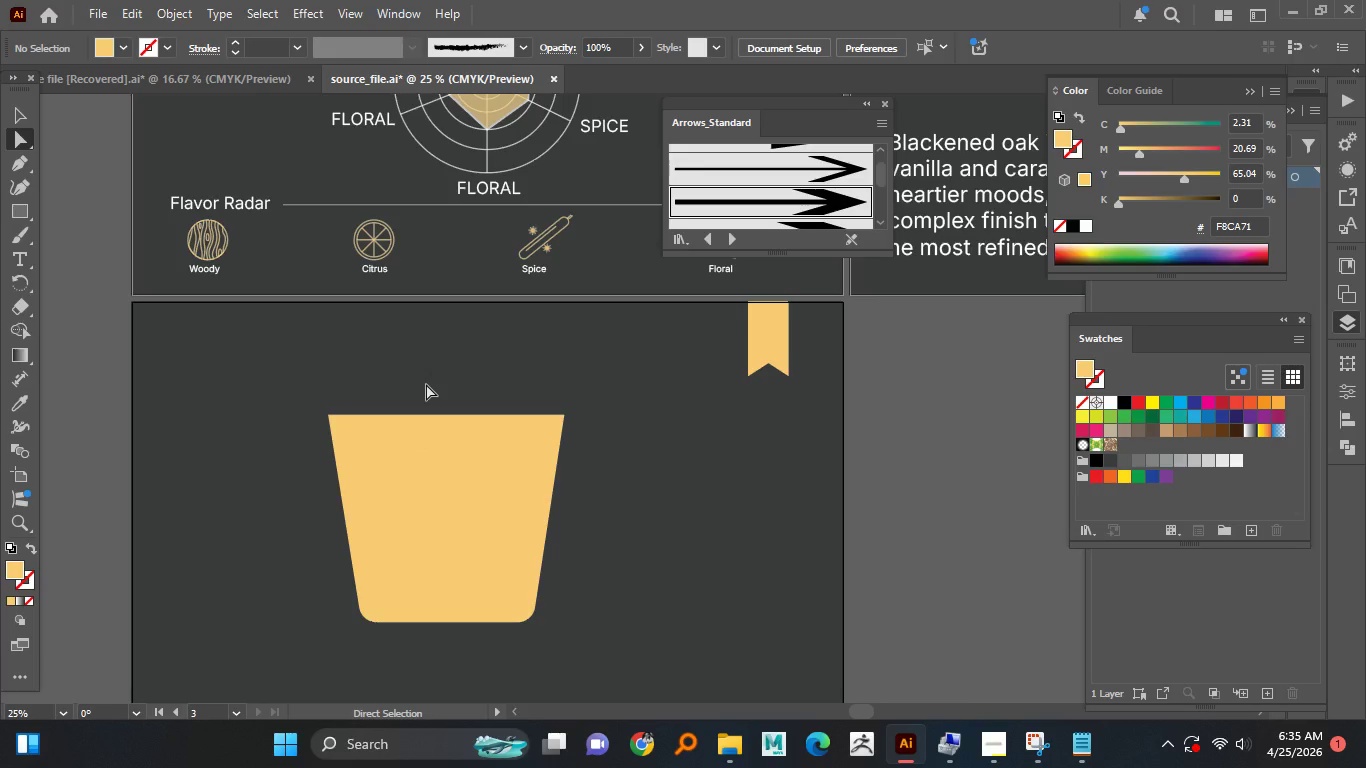 
wait(6.55)
 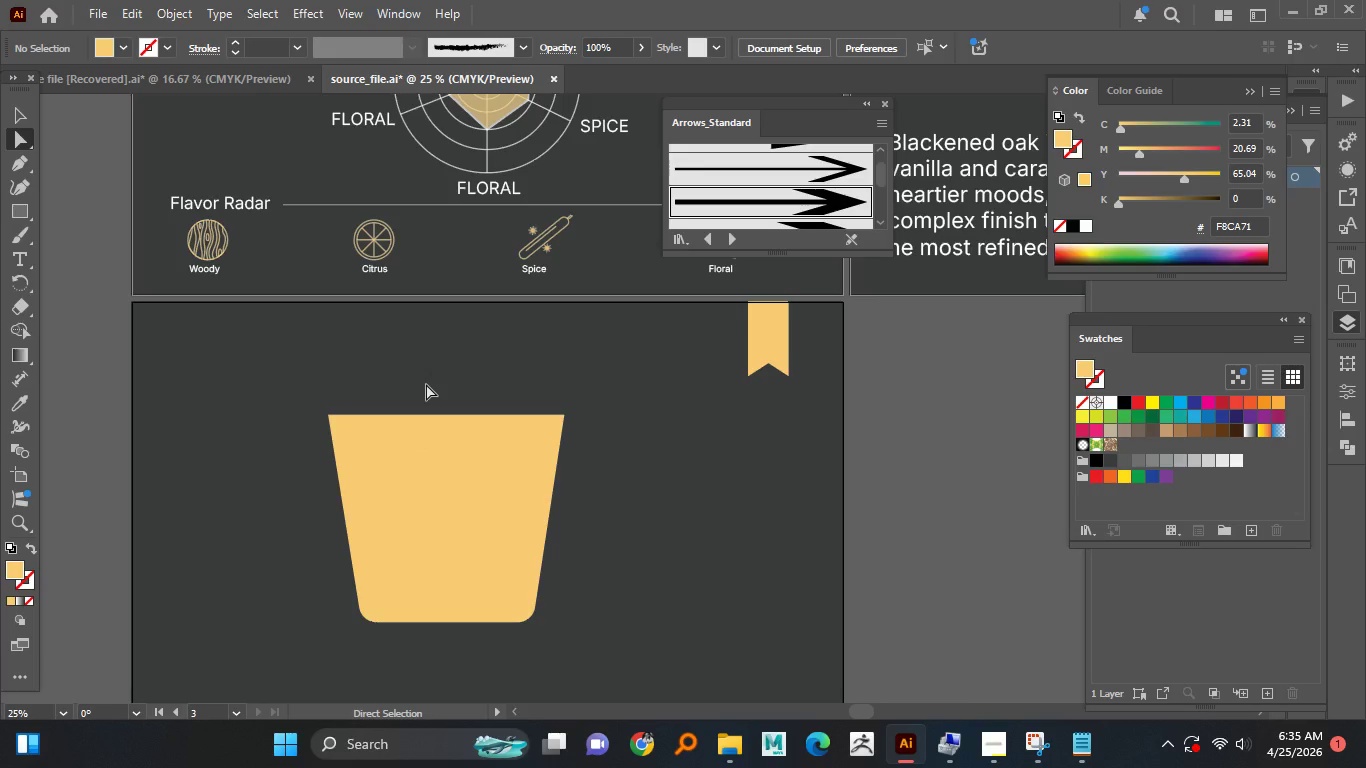 
left_click([433, 446])
 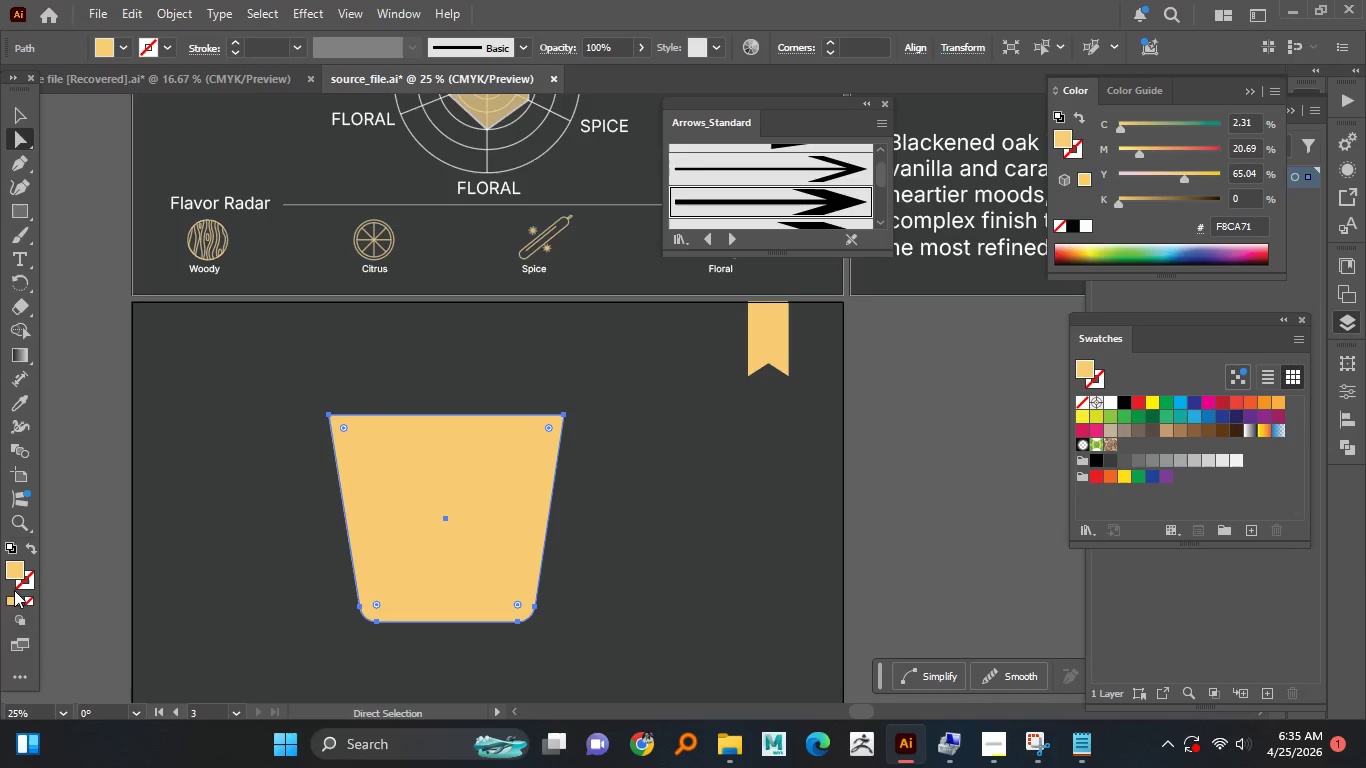 
left_click([27, 601])
 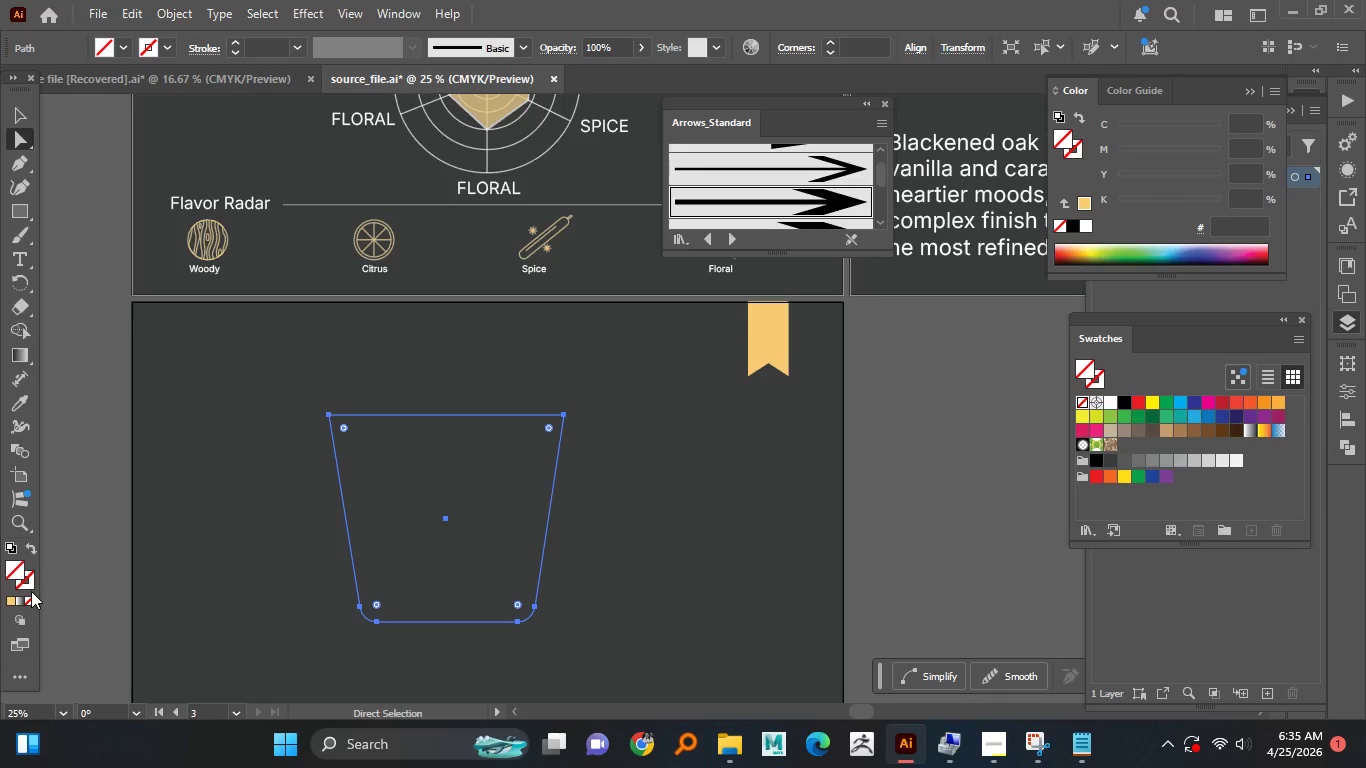 
left_click([31, 586])
 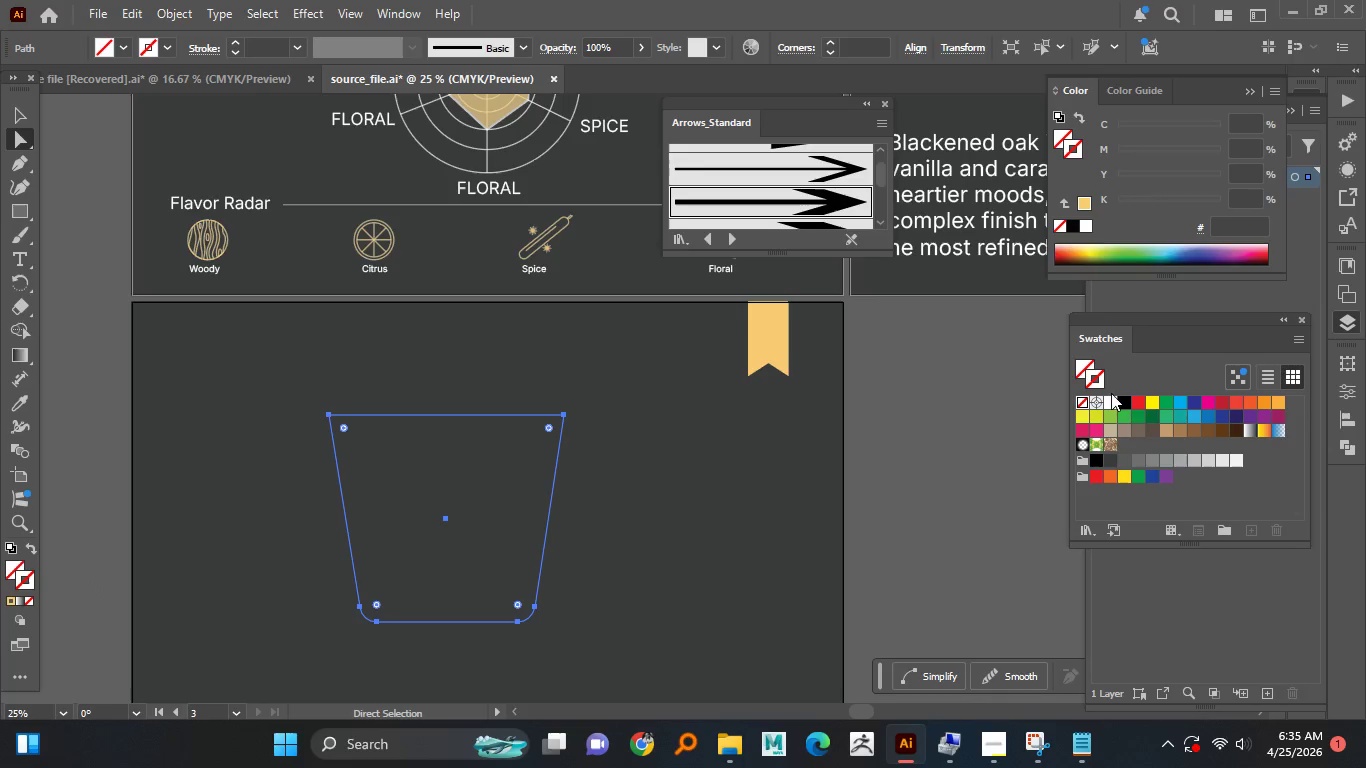 
left_click([1111, 398])
 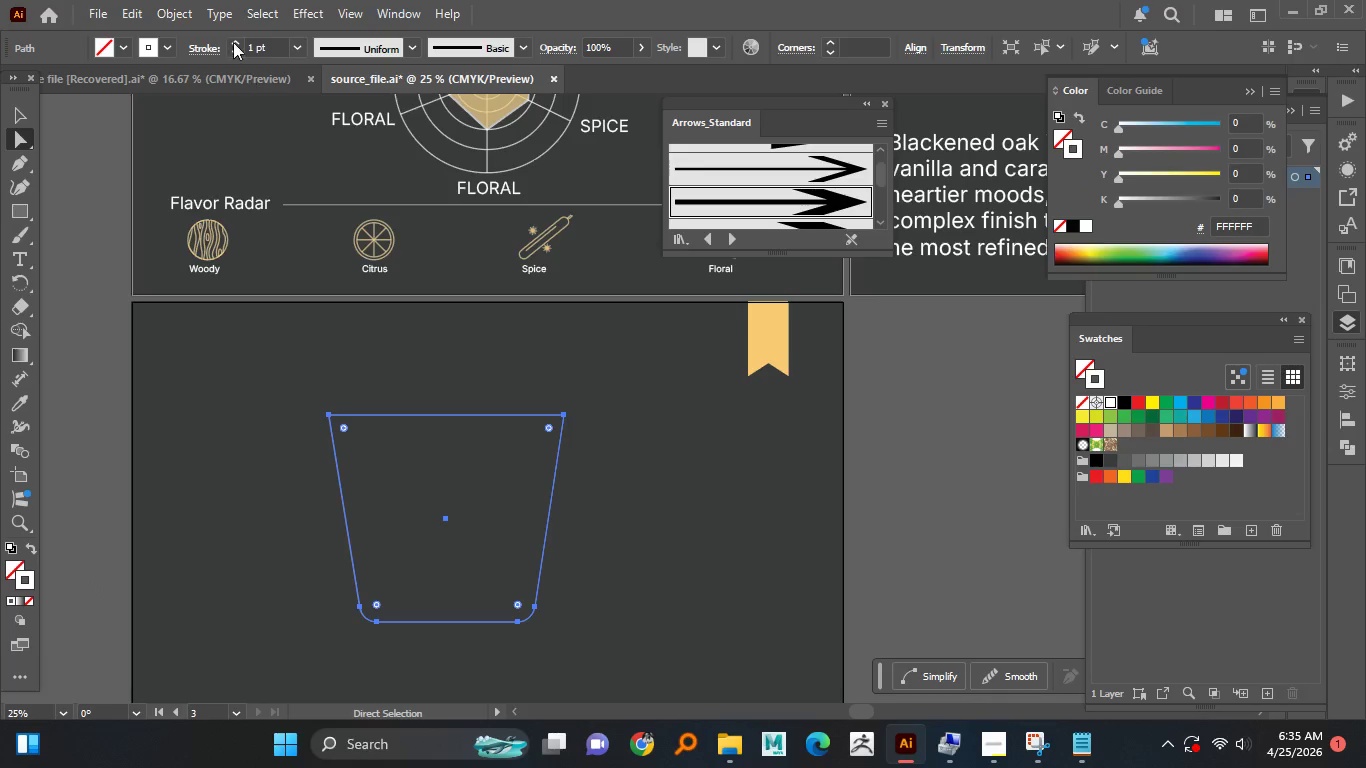 
left_click([234, 39])
 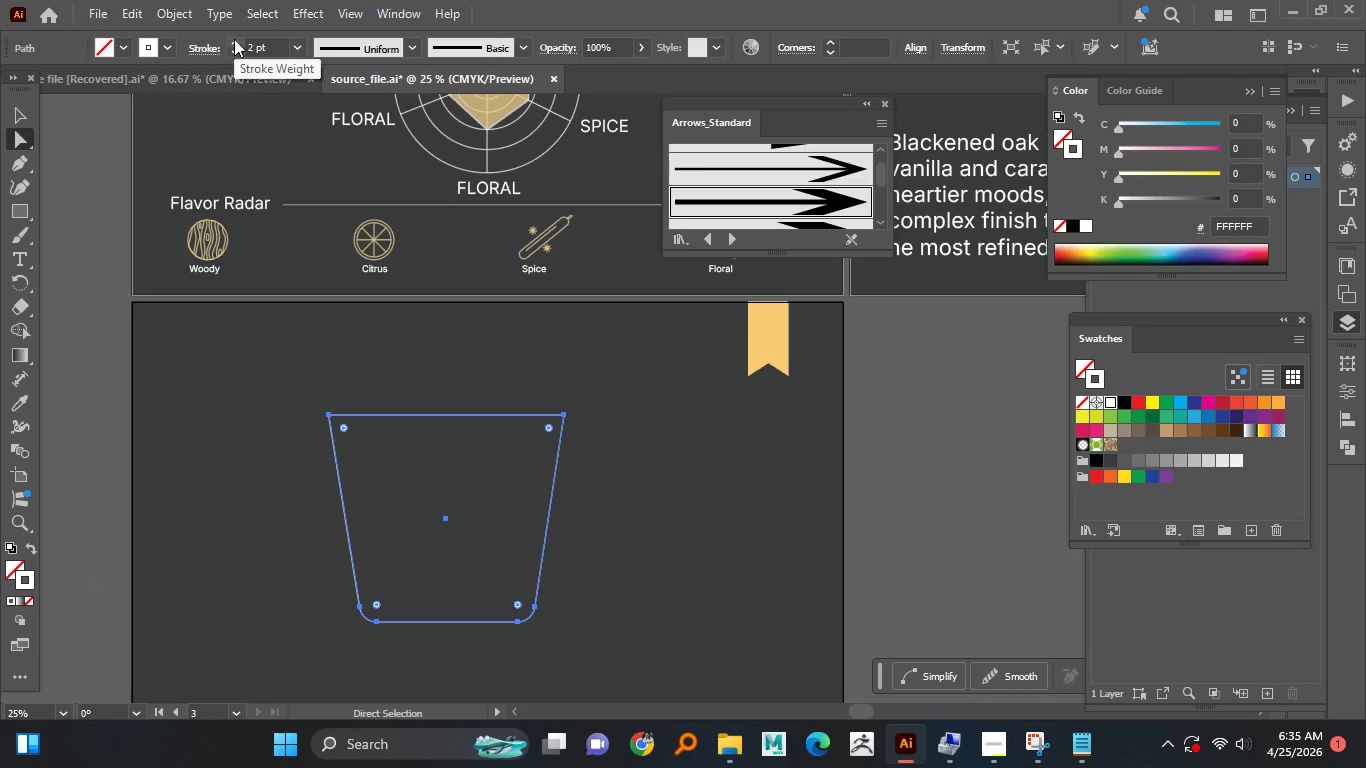 
left_click([234, 39])
 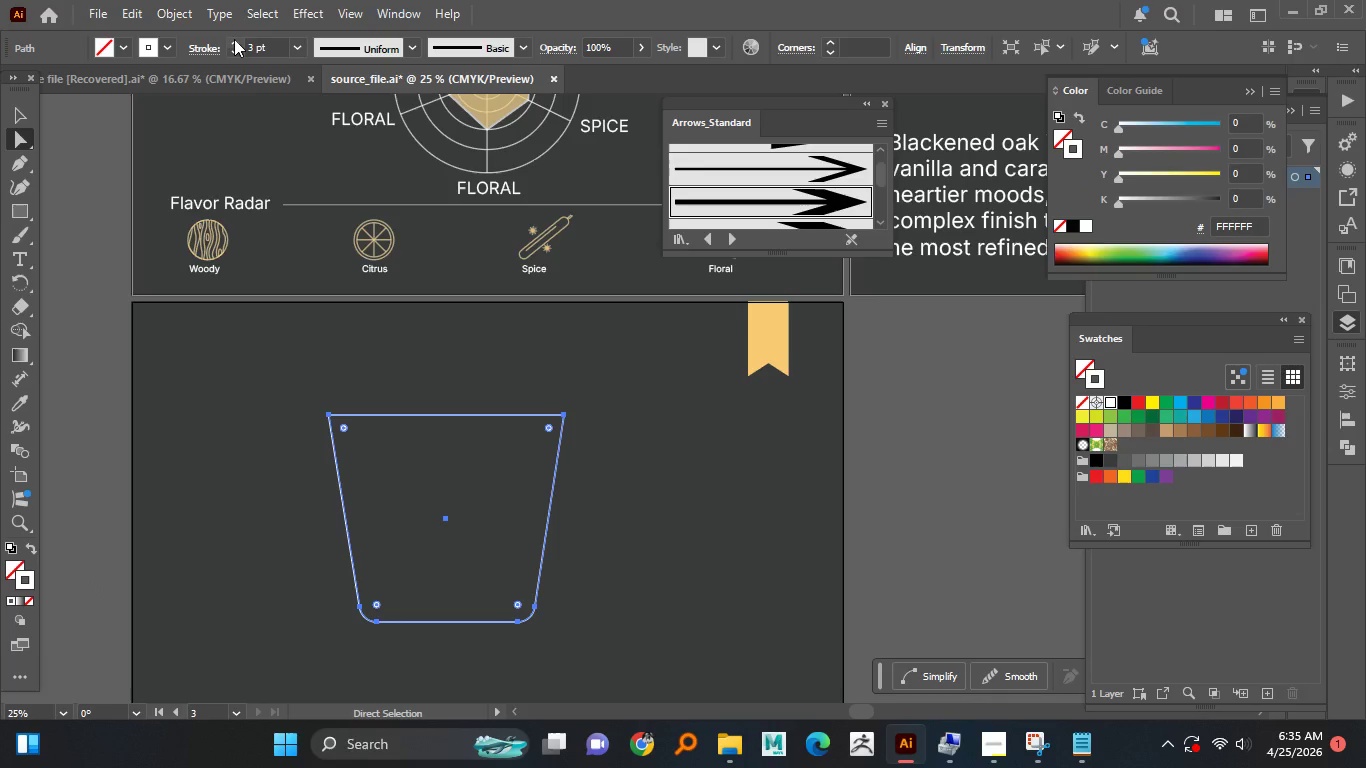 
left_click([234, 39])
 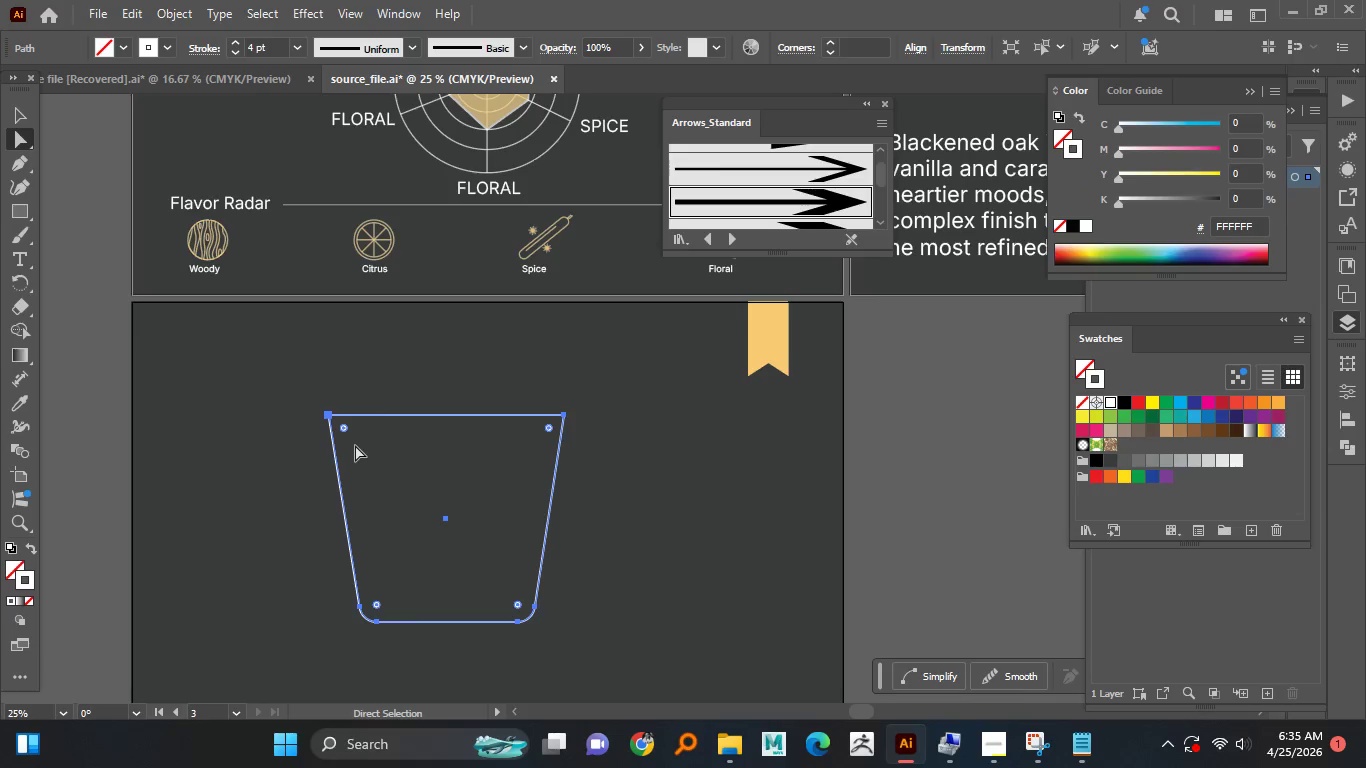 
left_click([419, 372])
 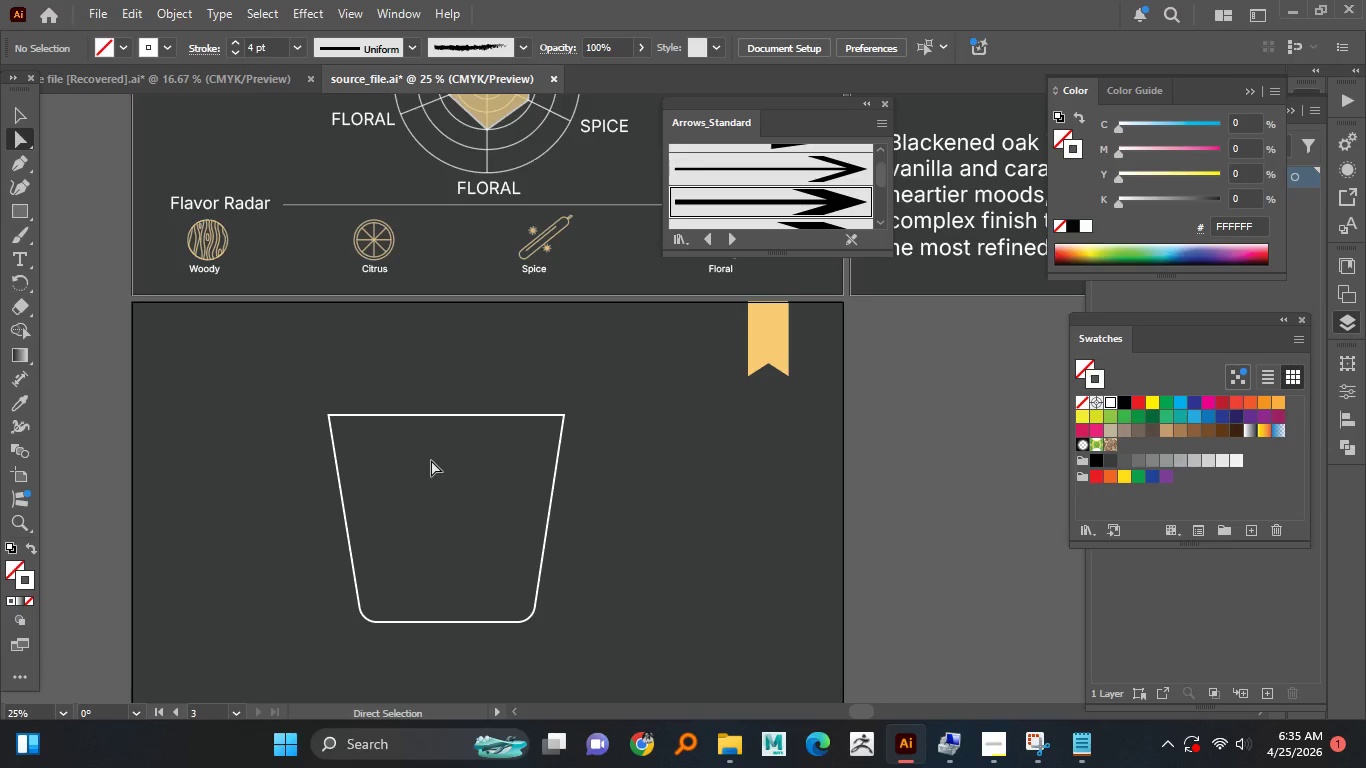 
left_click([673, 503])
 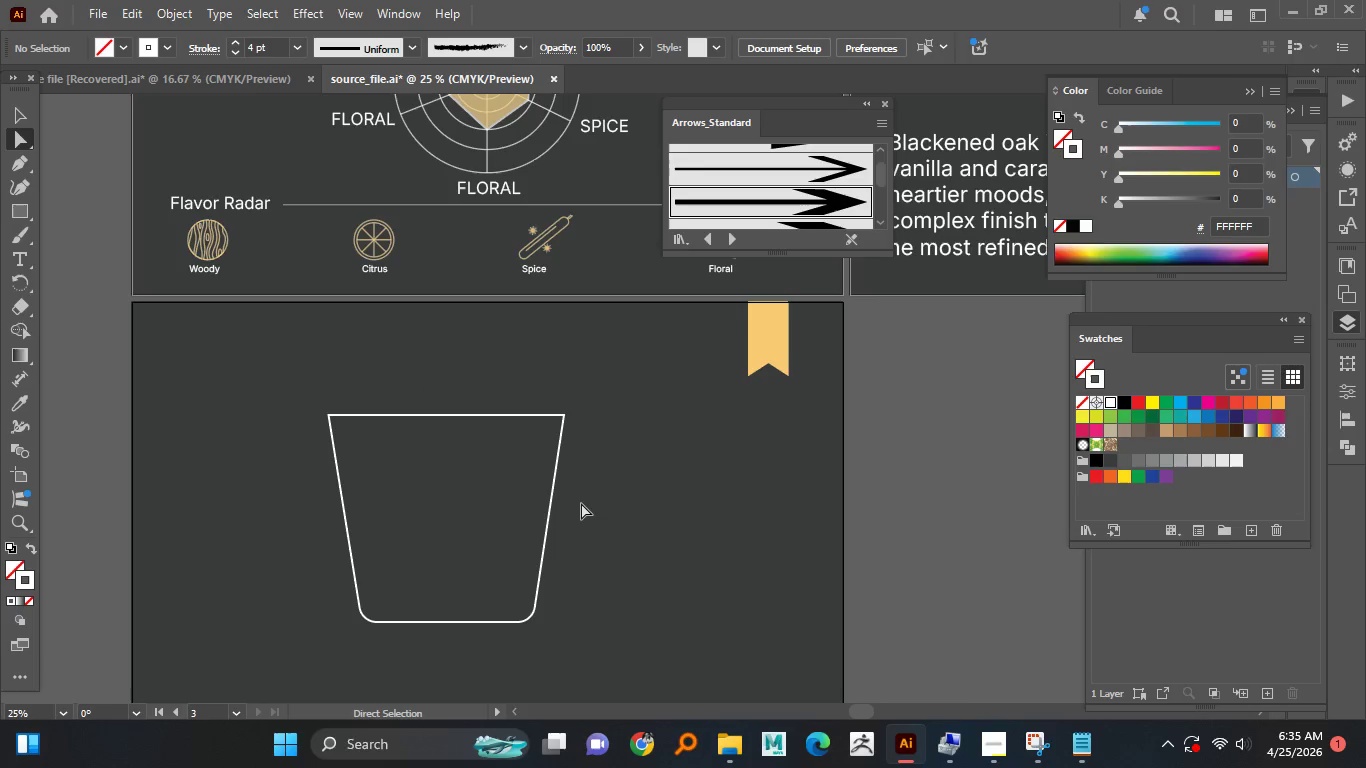 
hold_key(key=AltLeft, duration=1.52)
scroll: coordinate [576, 503], scroll_direction: down, amount: 1.0
 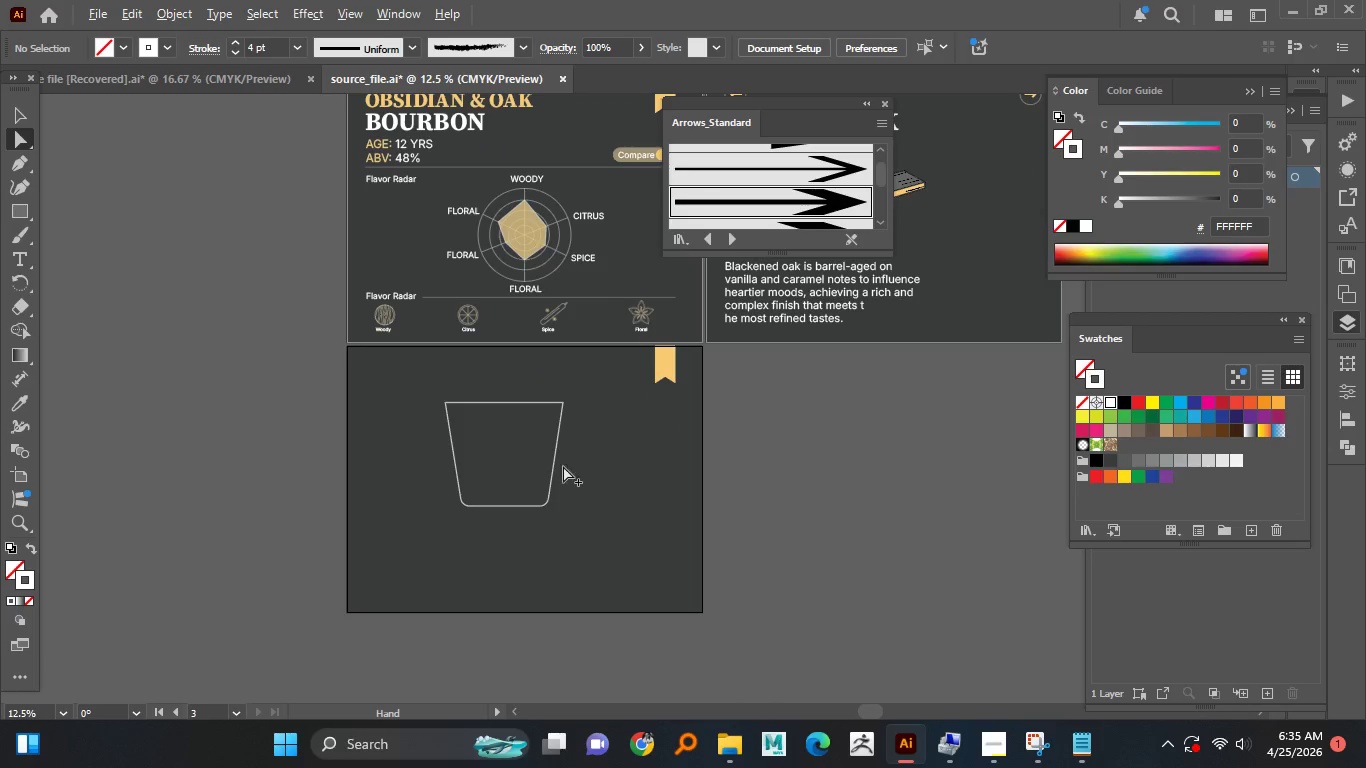 
key(Alt+AltLeft)
 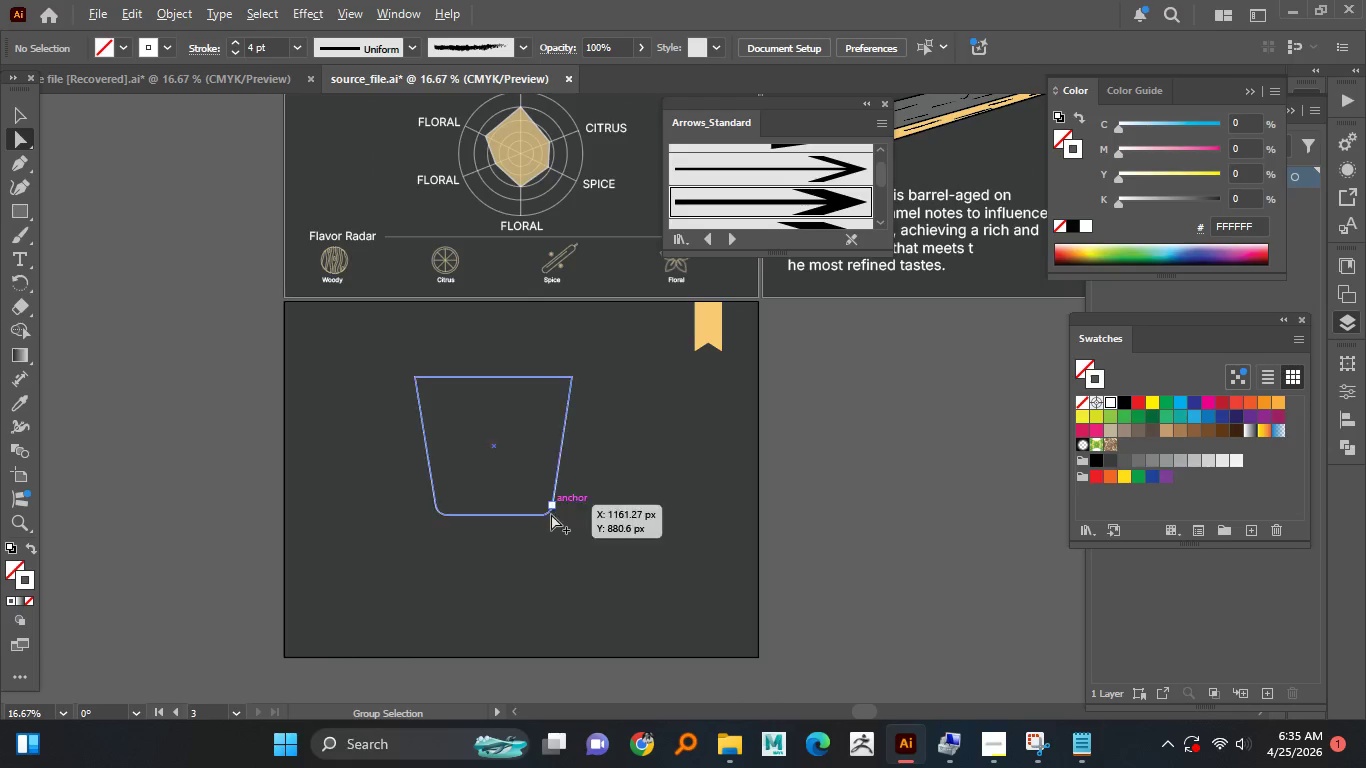 
key(Alt+AltLeft)
 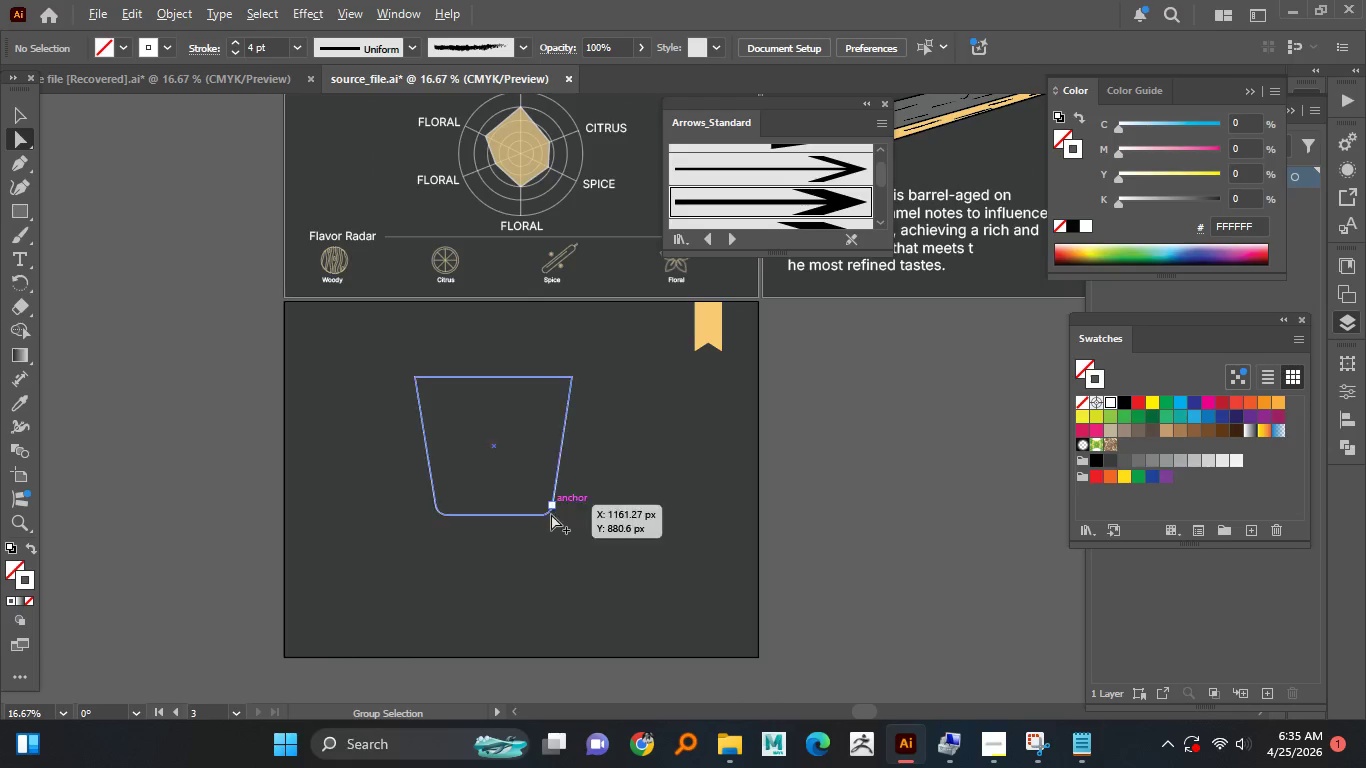 
key(Alt+AltLeft)
 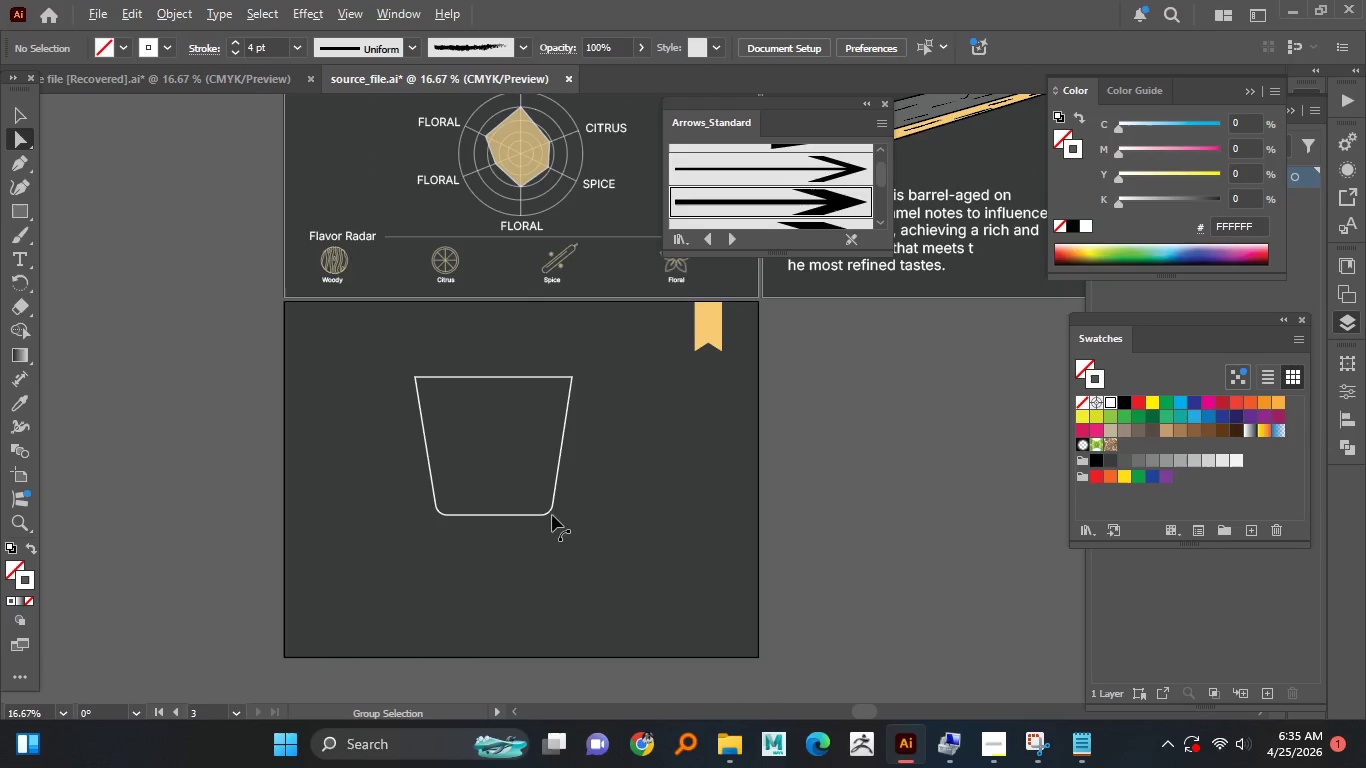 
key(Alt+AltLeft)
 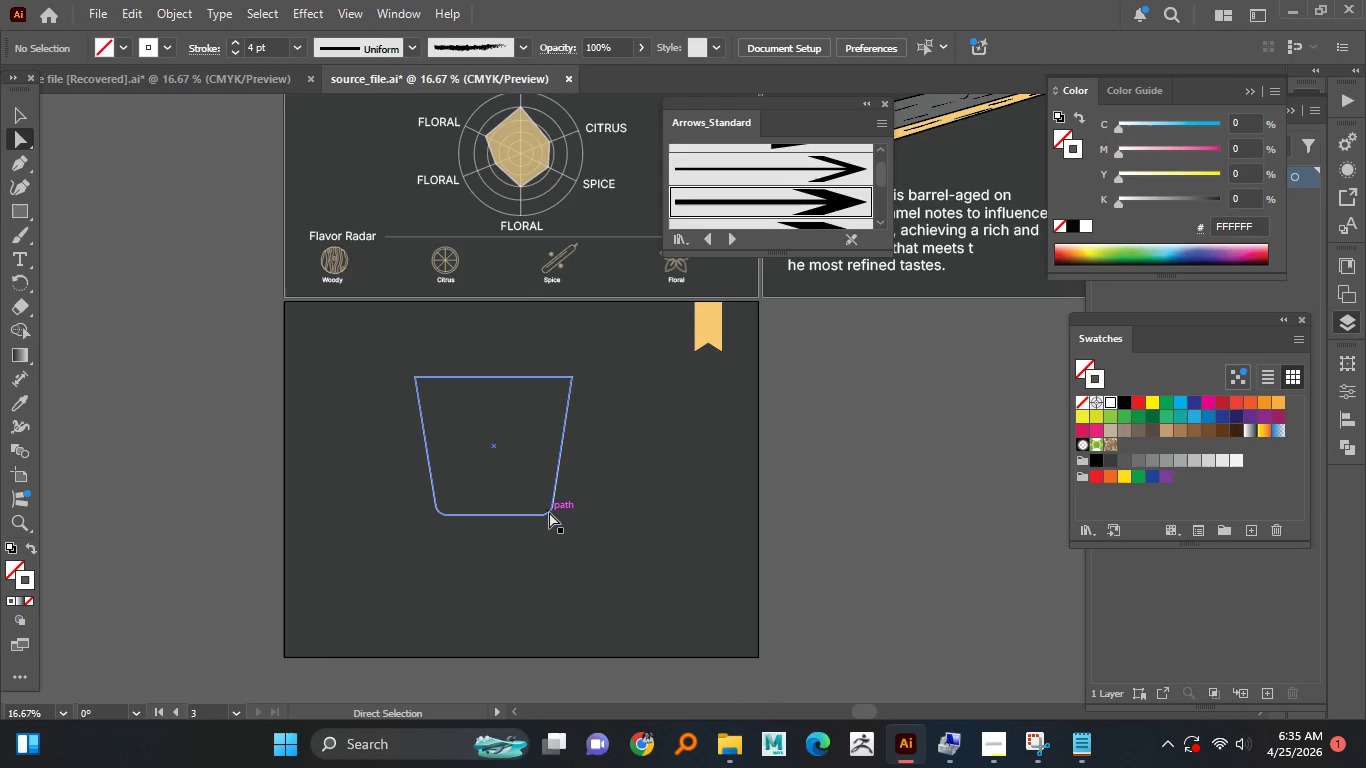 
scroll: coordinate [536, 478], scroll_direction: none, amount: 0.0
 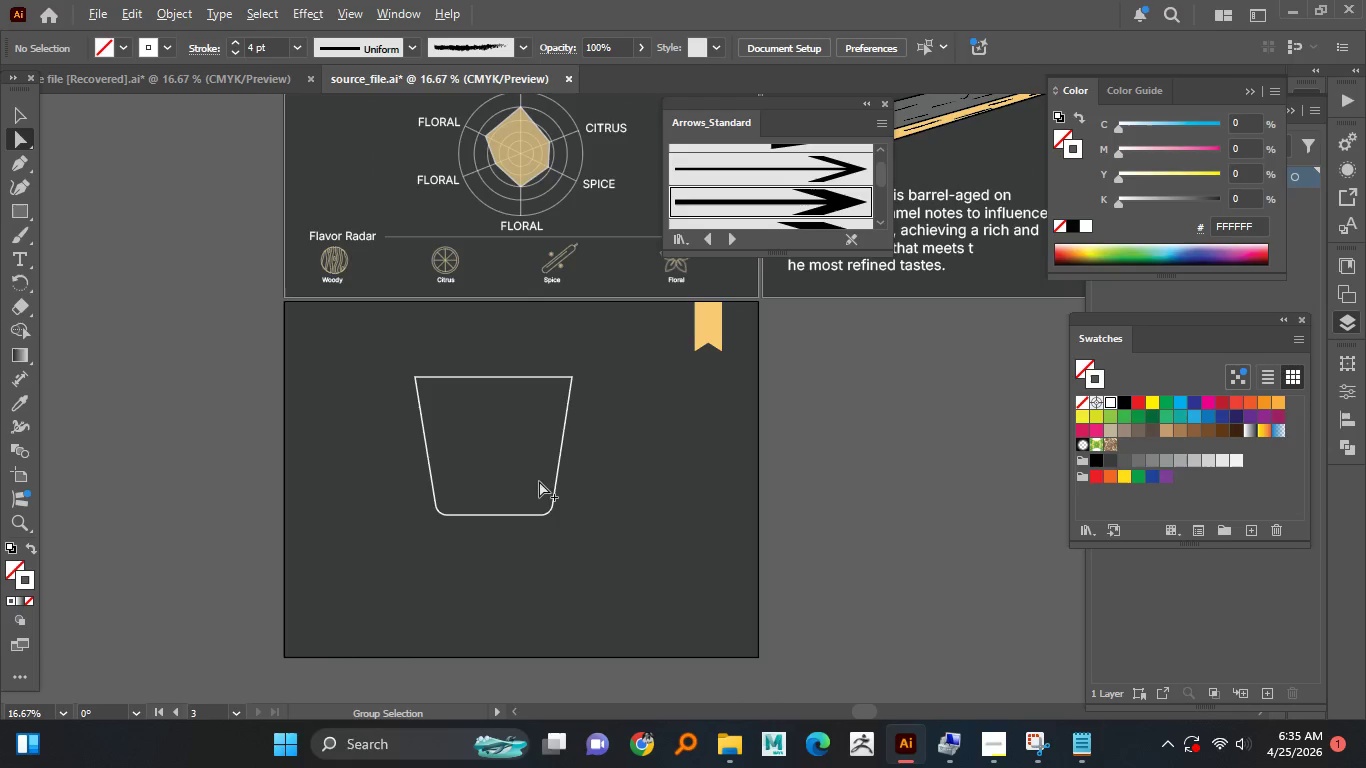 
left_click([549, 512])
 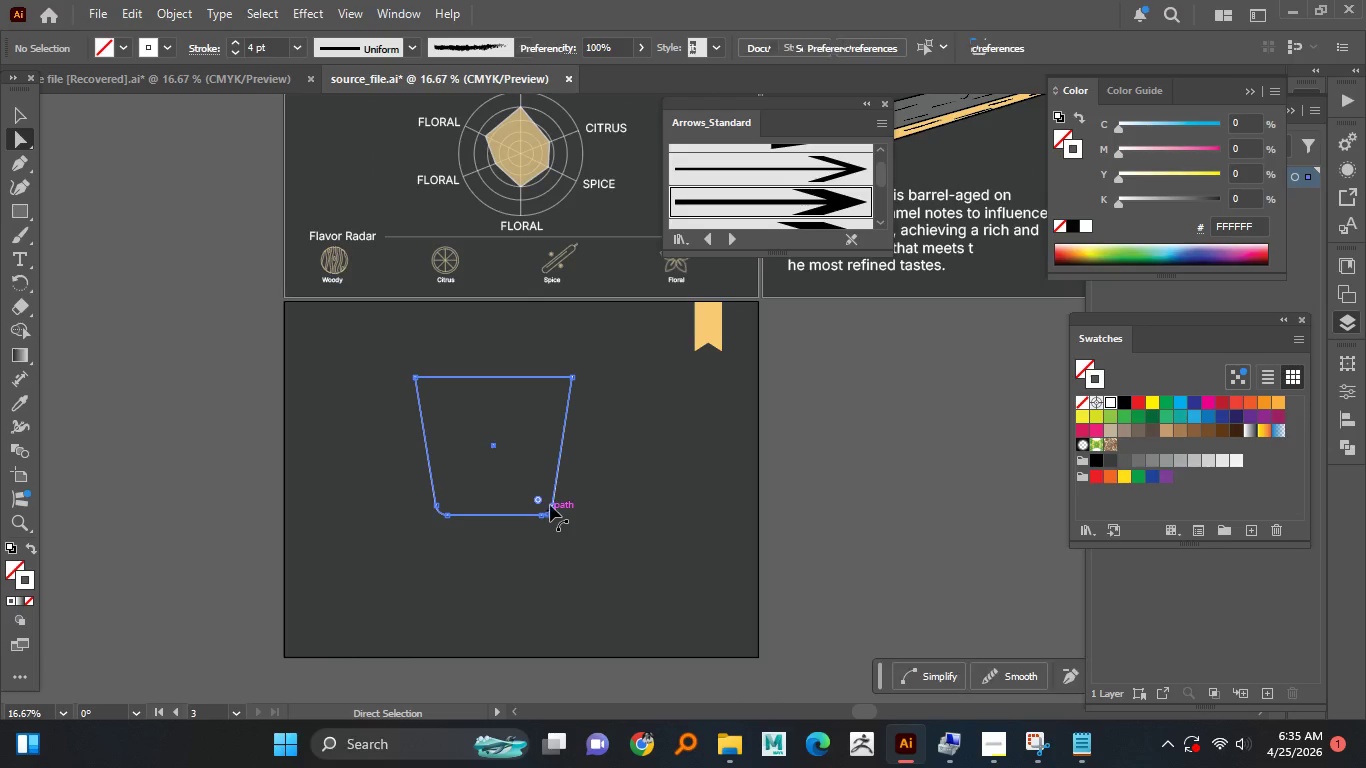 
hold_key(key=AltLeft, duration=0.64)
 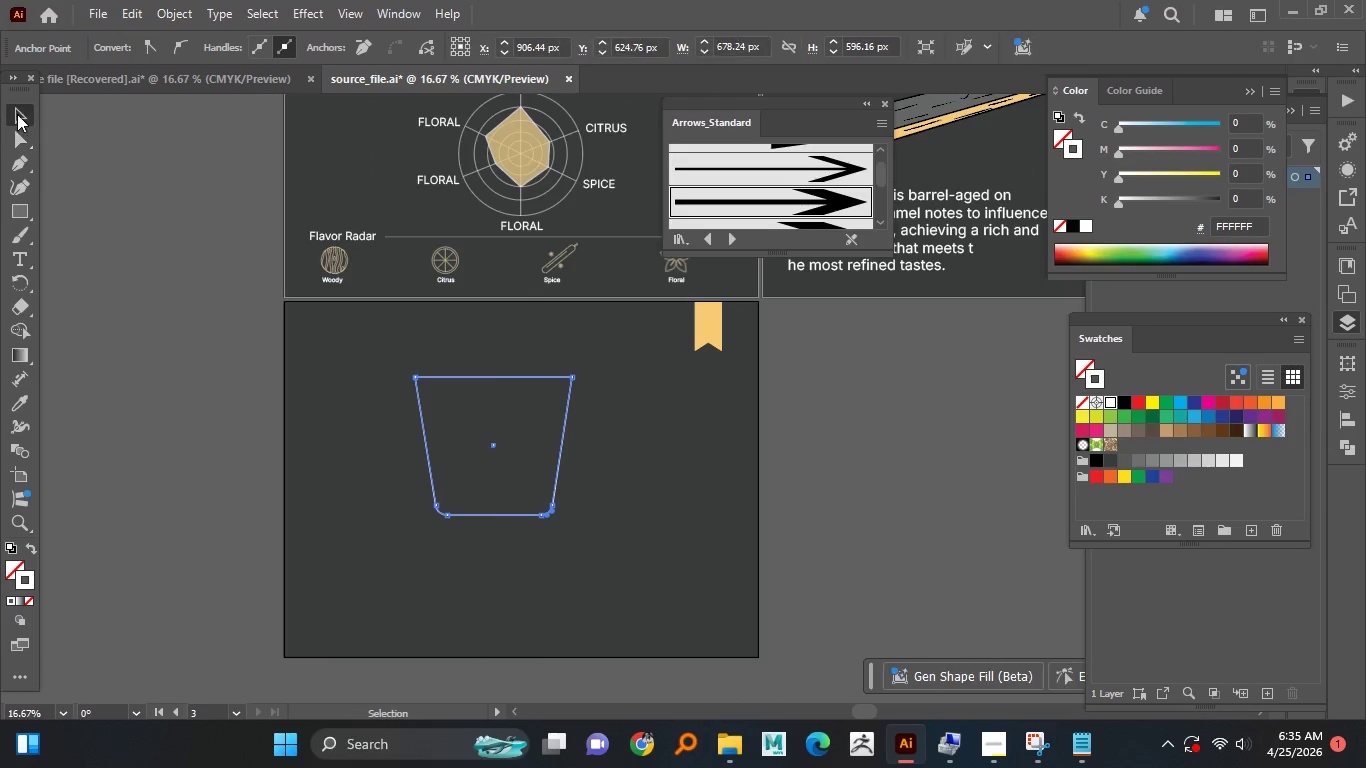 
hold_key(key=ShiftLeft, duration=0.38)
 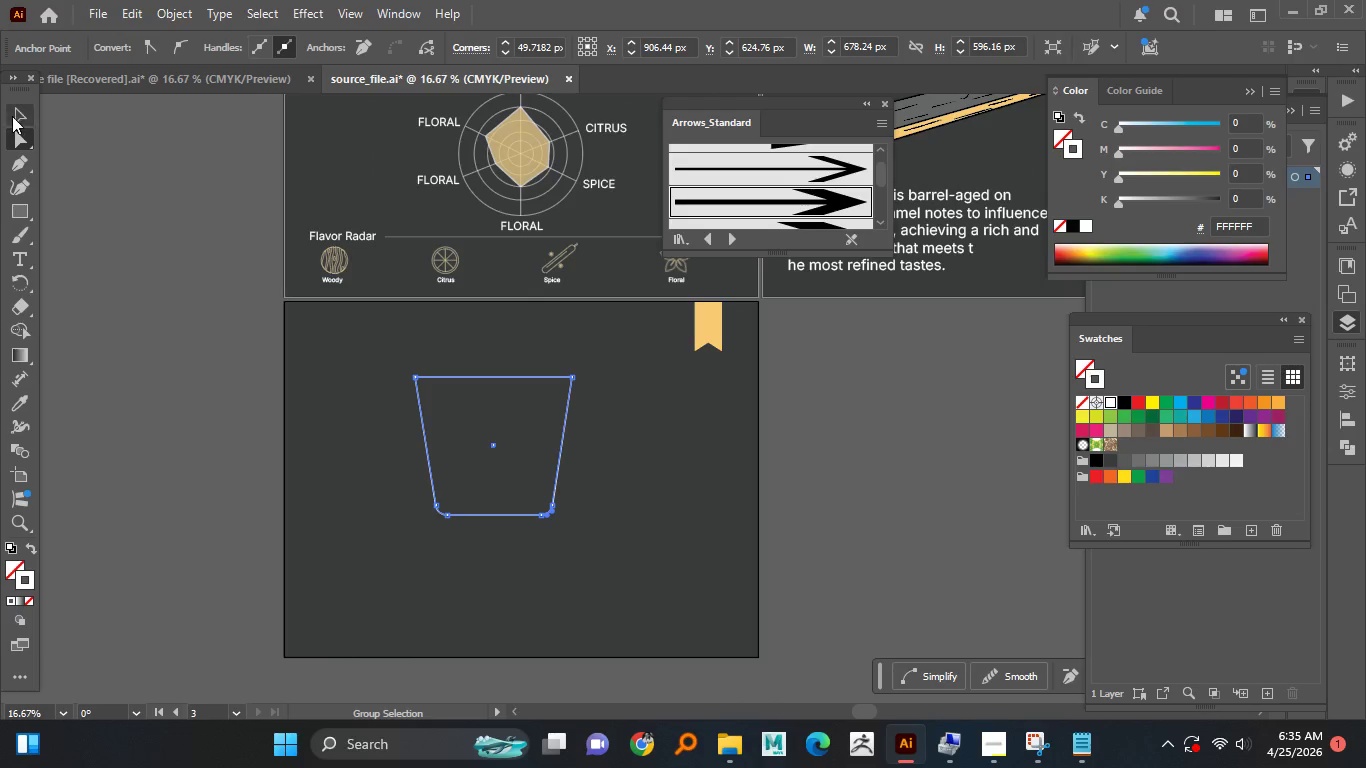 
left_click([17, 114])
 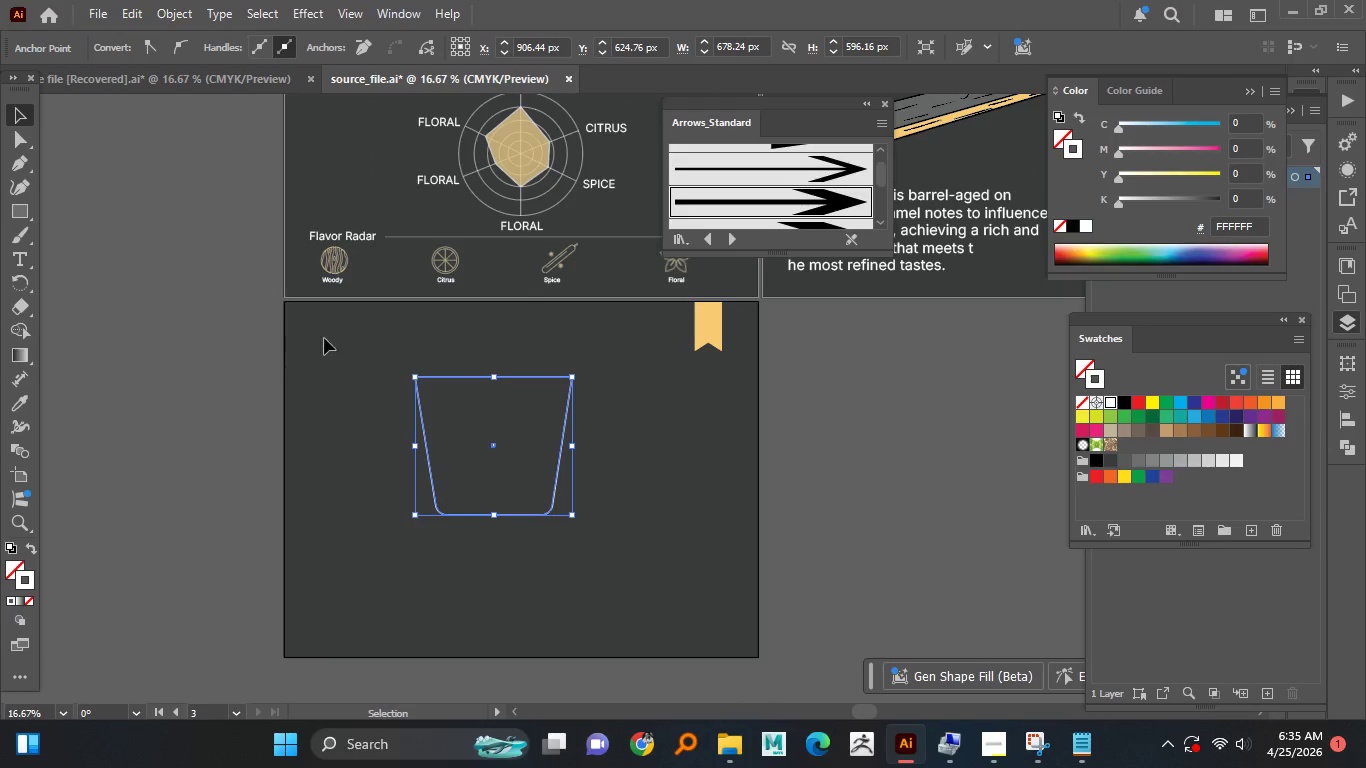 
left_click_drag(start_coordinate=[358, 343], to_coordinate=[594, 514])
 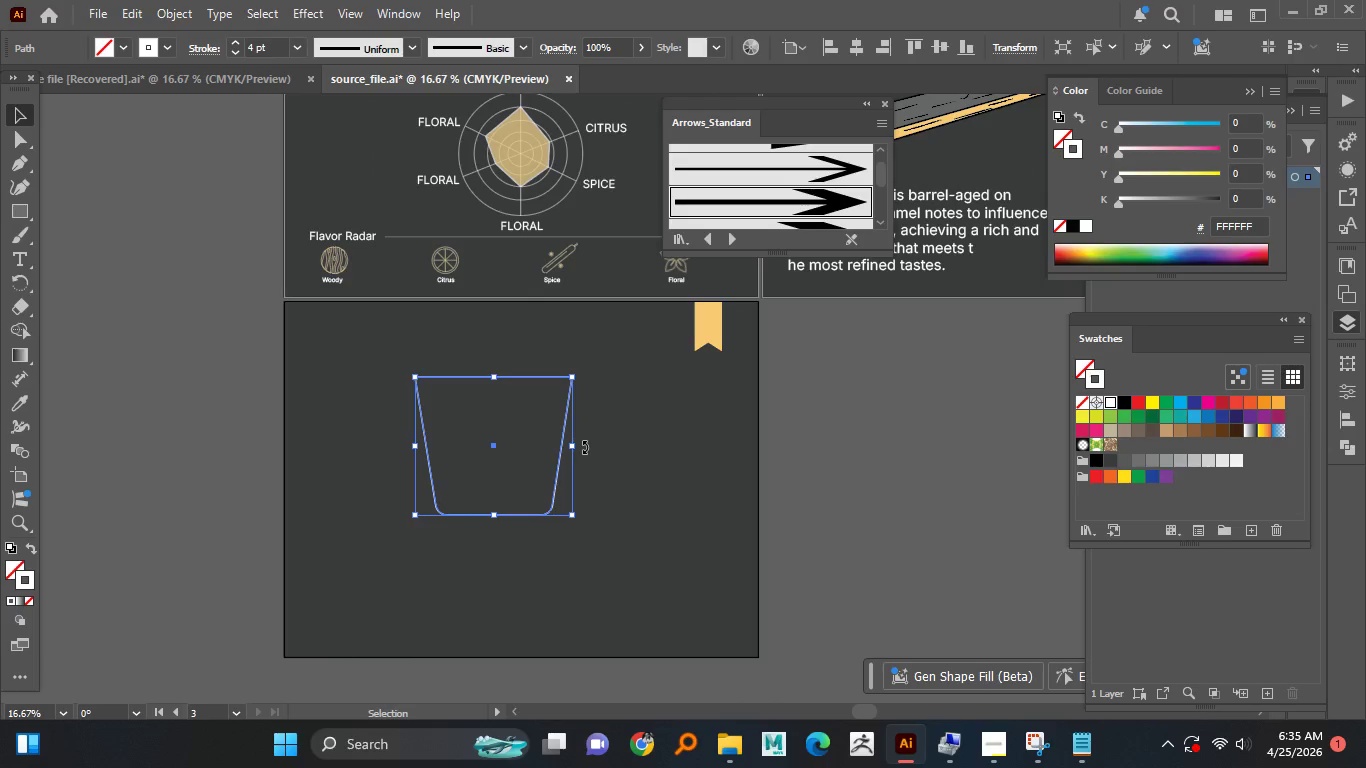 
hold_key(key=AltLeft, duration=1.41)
hold_key(key=ShiftLeft, duration=1.16)
left_click_drag(start_coordinate=[575, 449], to_coordinate=[543, 447])
 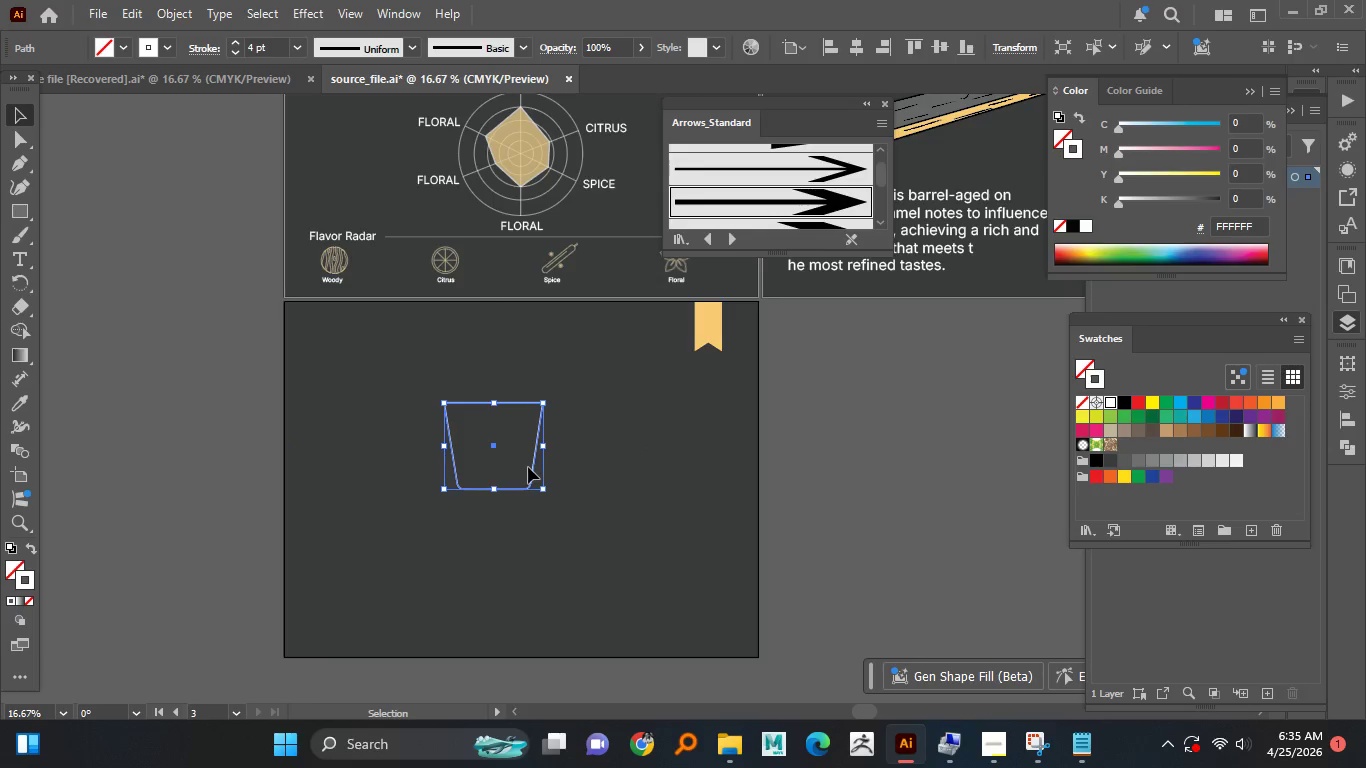 
left_click_drag(start_coordinate=[530, 467], to_coordinate=[549, 424])
 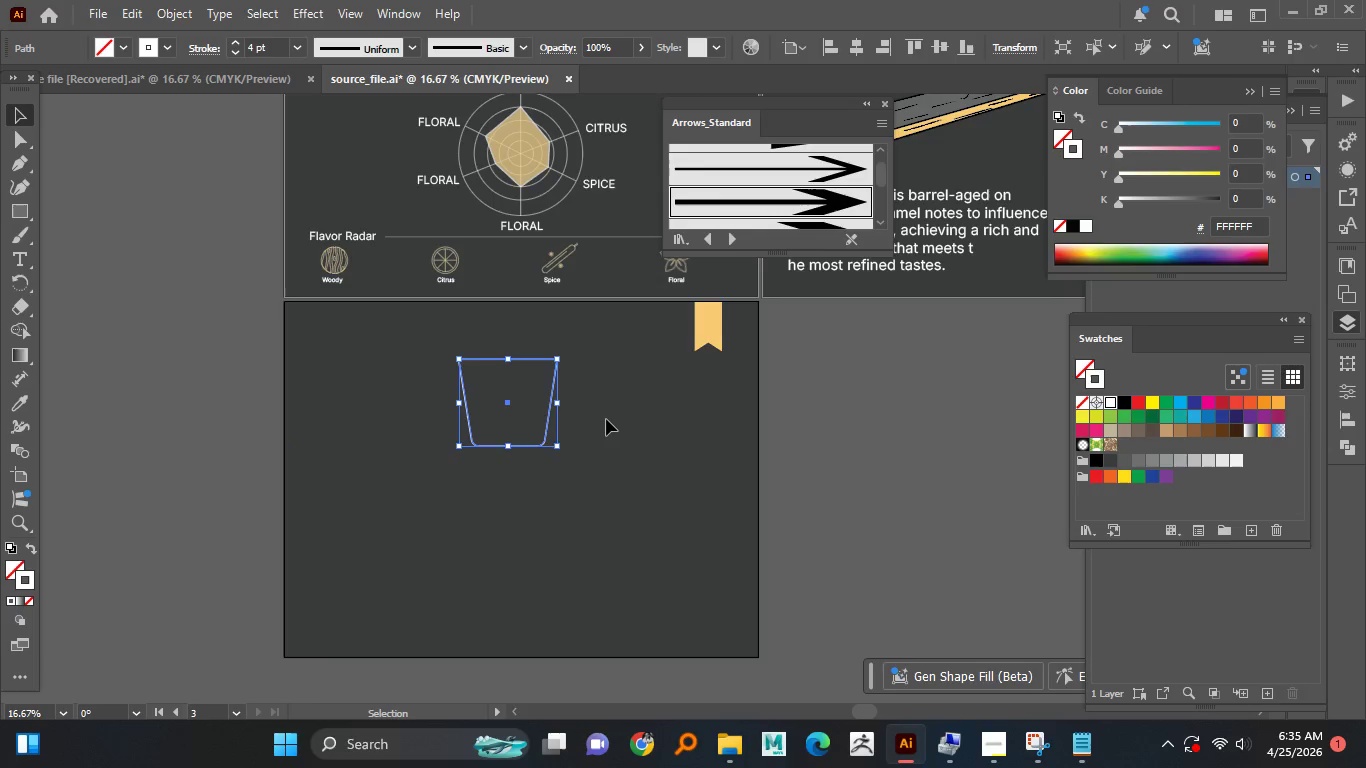 
left_click([606, 419])
 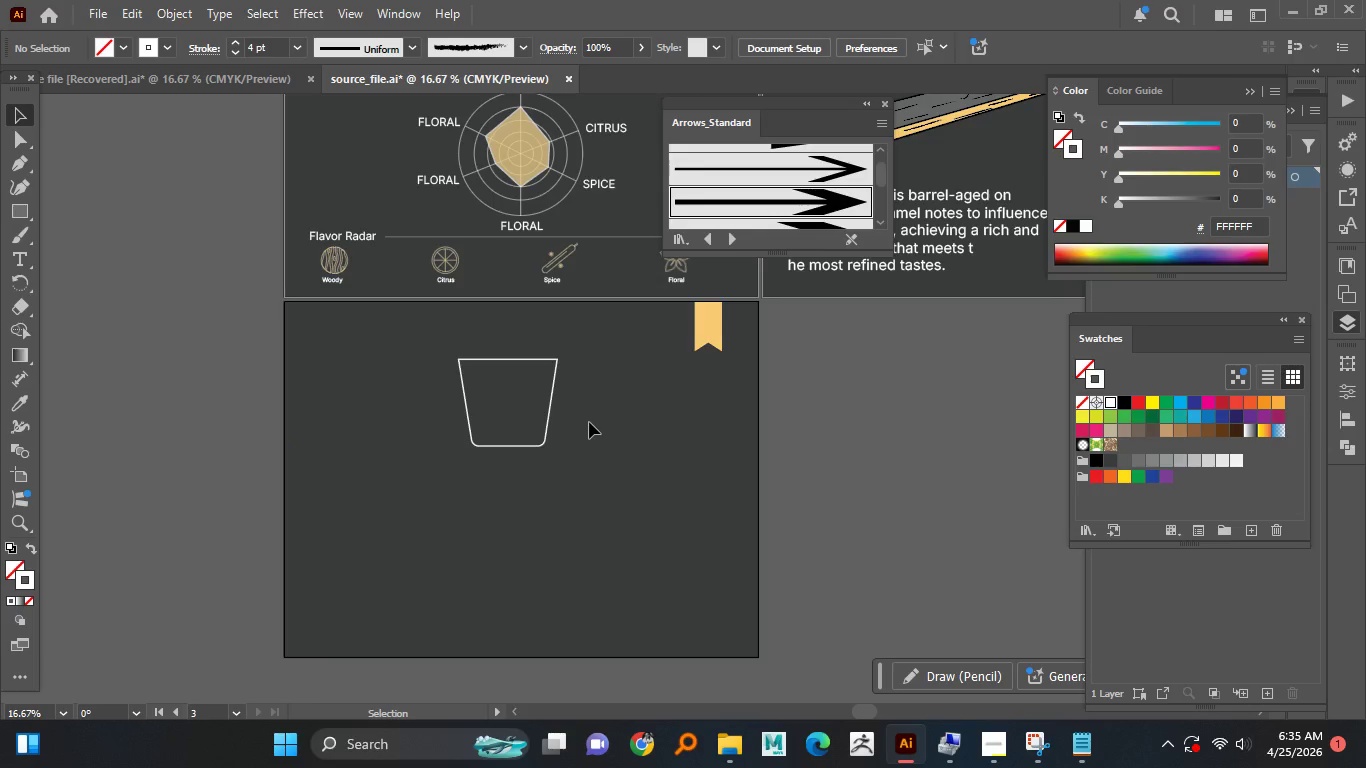 
hold_key(key=AltLeft, duration=0.69)
scroll: coordinate [544, 445], scroll_direction: down, amount: 1.0
 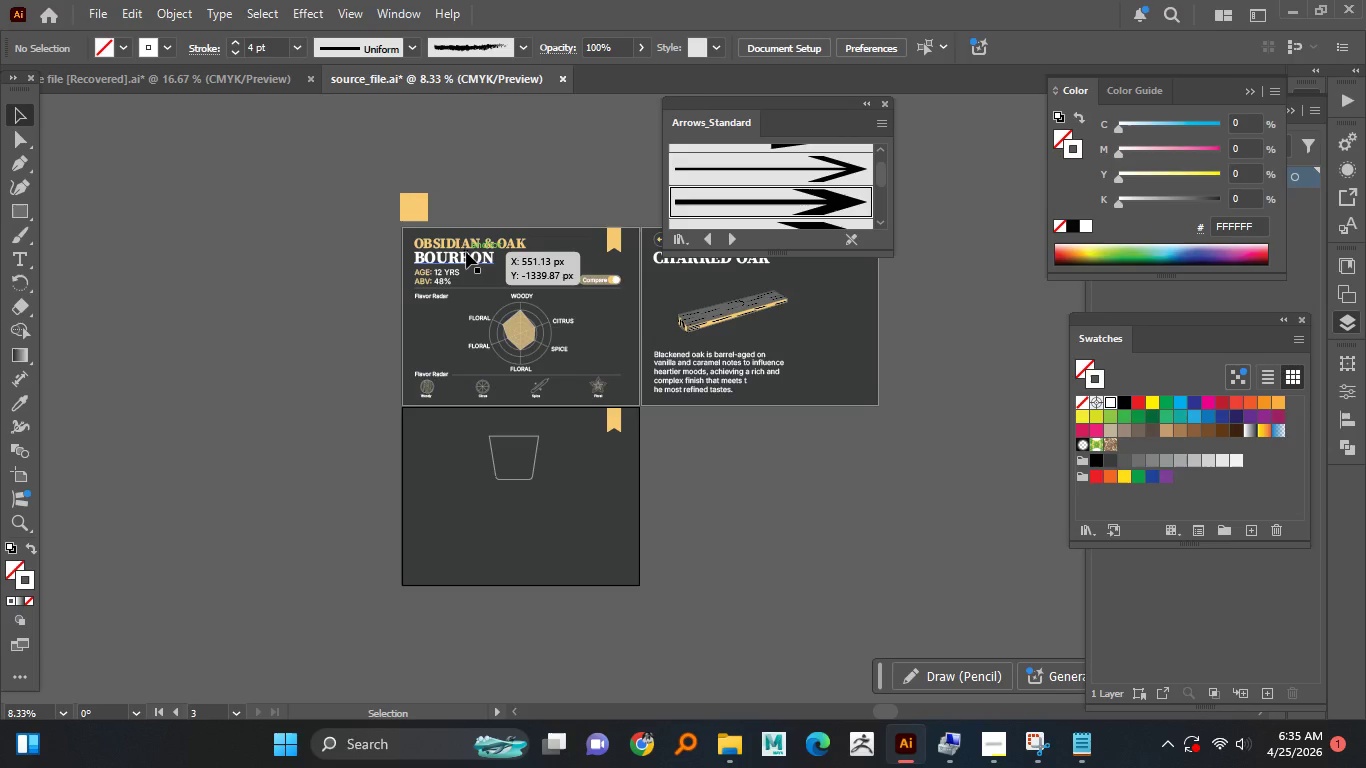 
left_click_drag(start_coordinate=[466, 257], to_coordinate=[492, 507])
 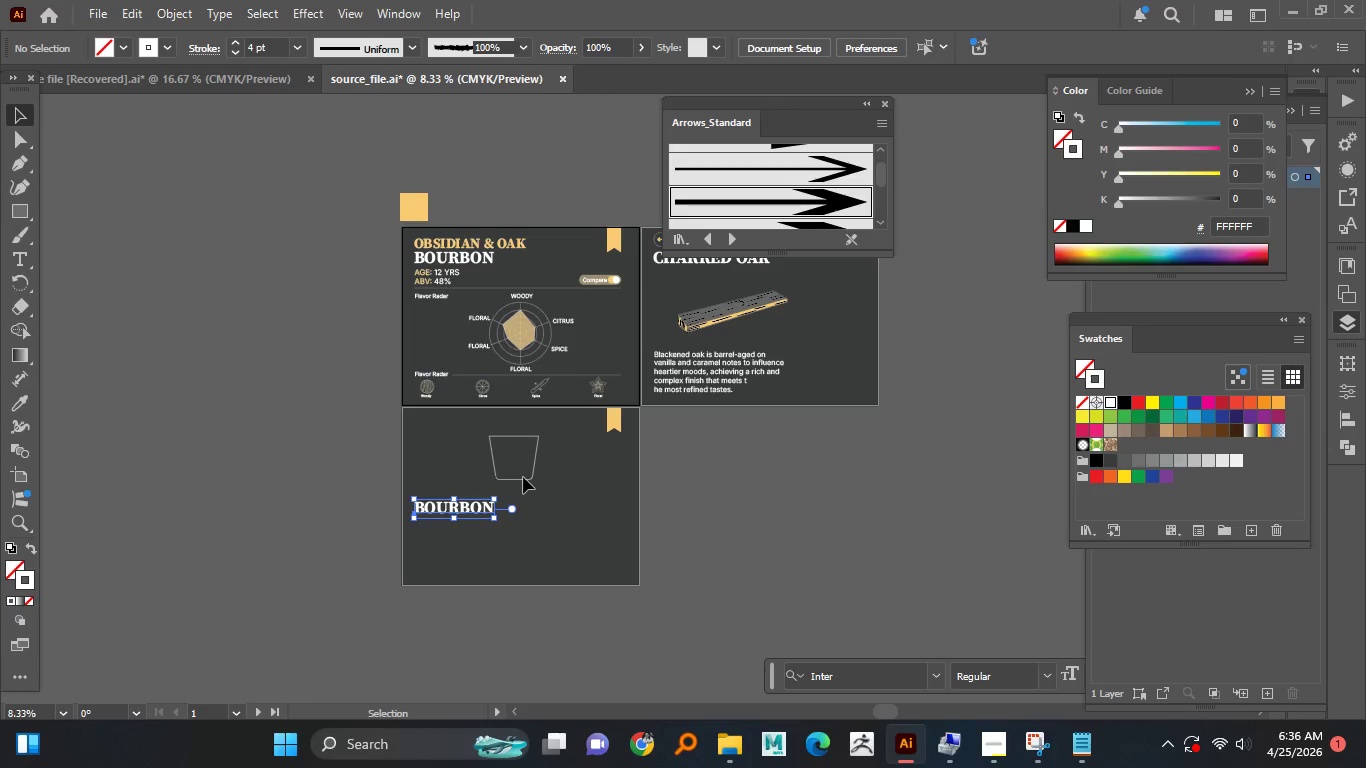 
hold_key(key=AltLeft, duration=2.58)
 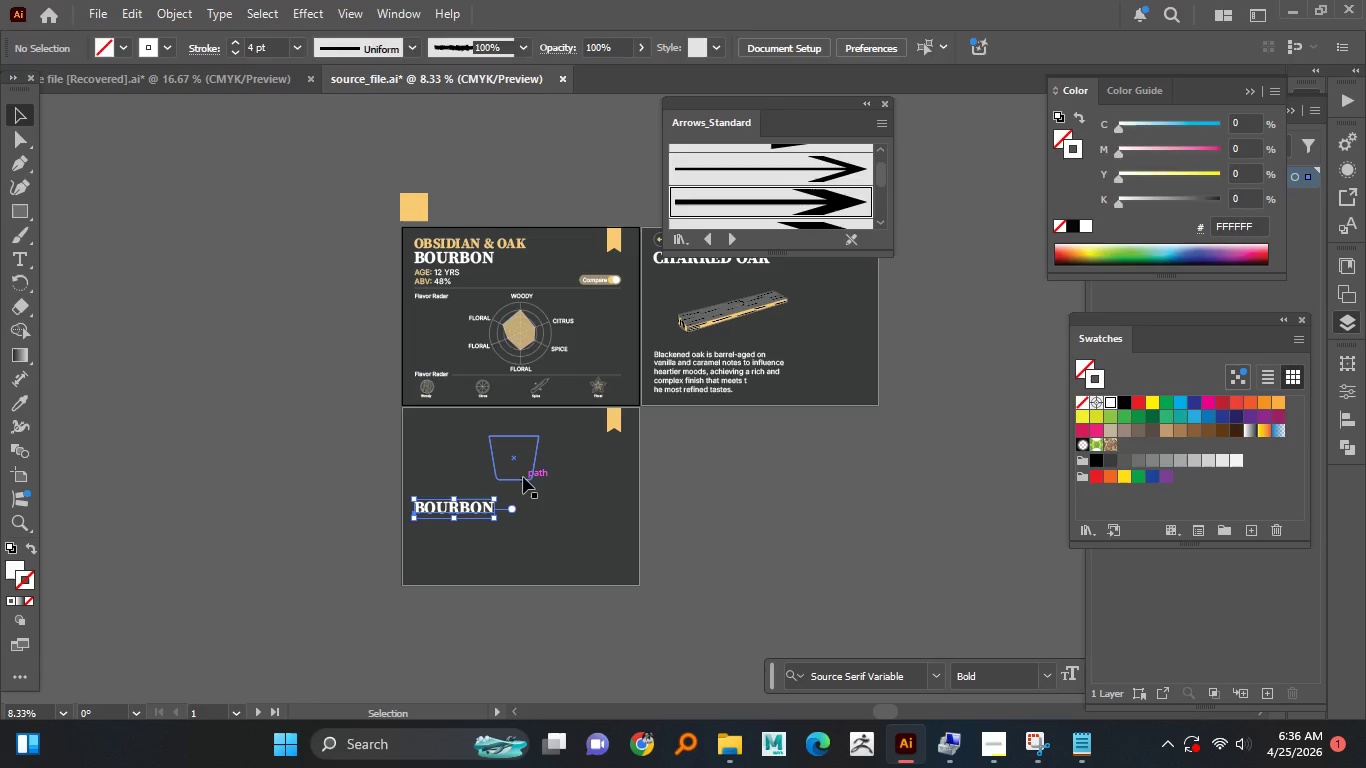 
hold_key(key=ShiftLeft, duration=0.36)
 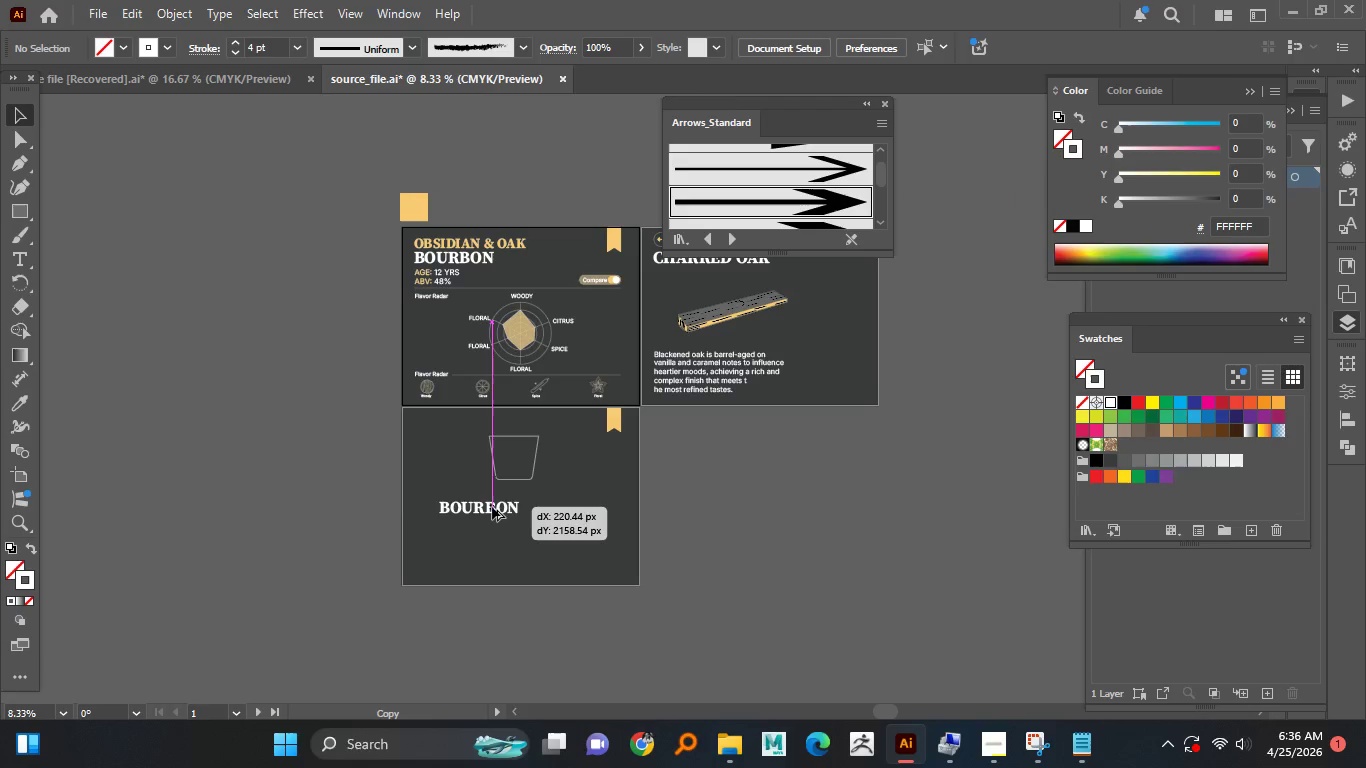 
hold_key(key=ShiftLeft, duration=0.69)
 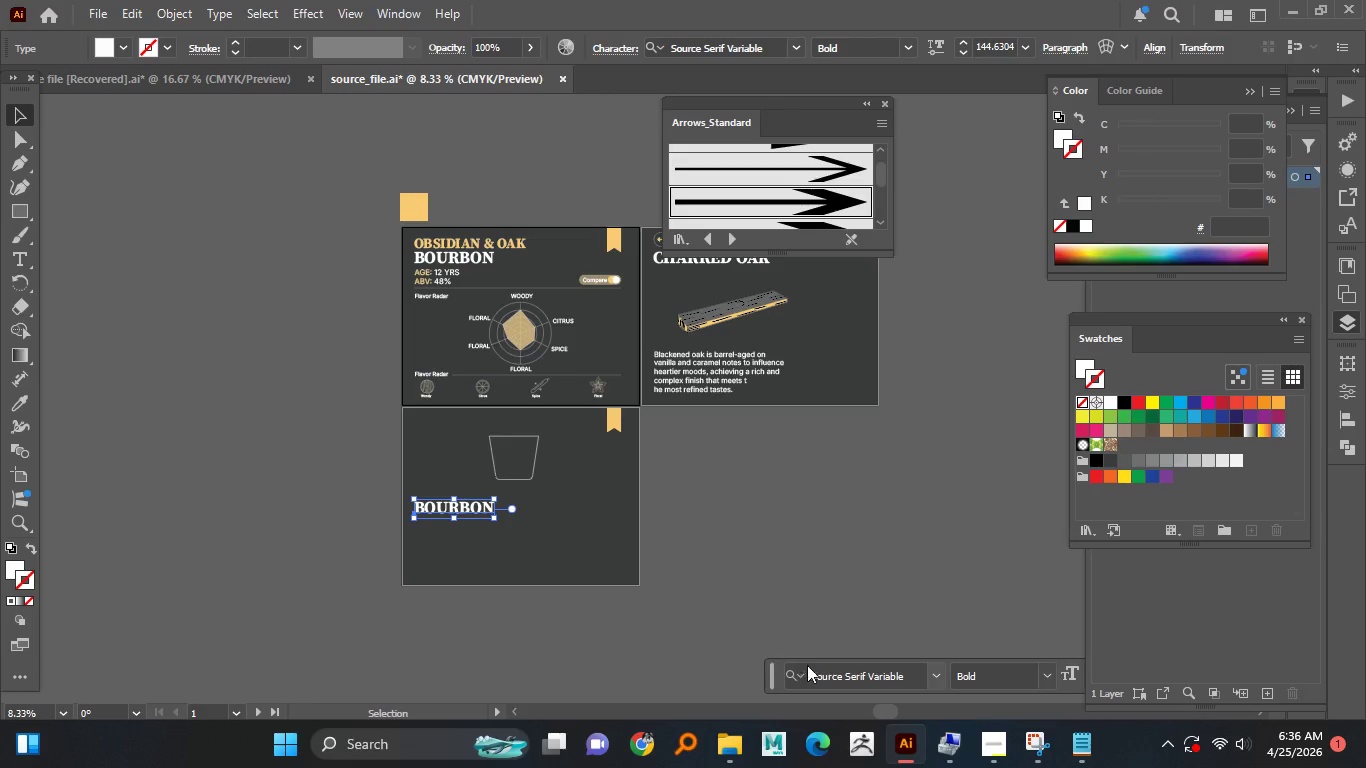 
left_click([1076, 743])
 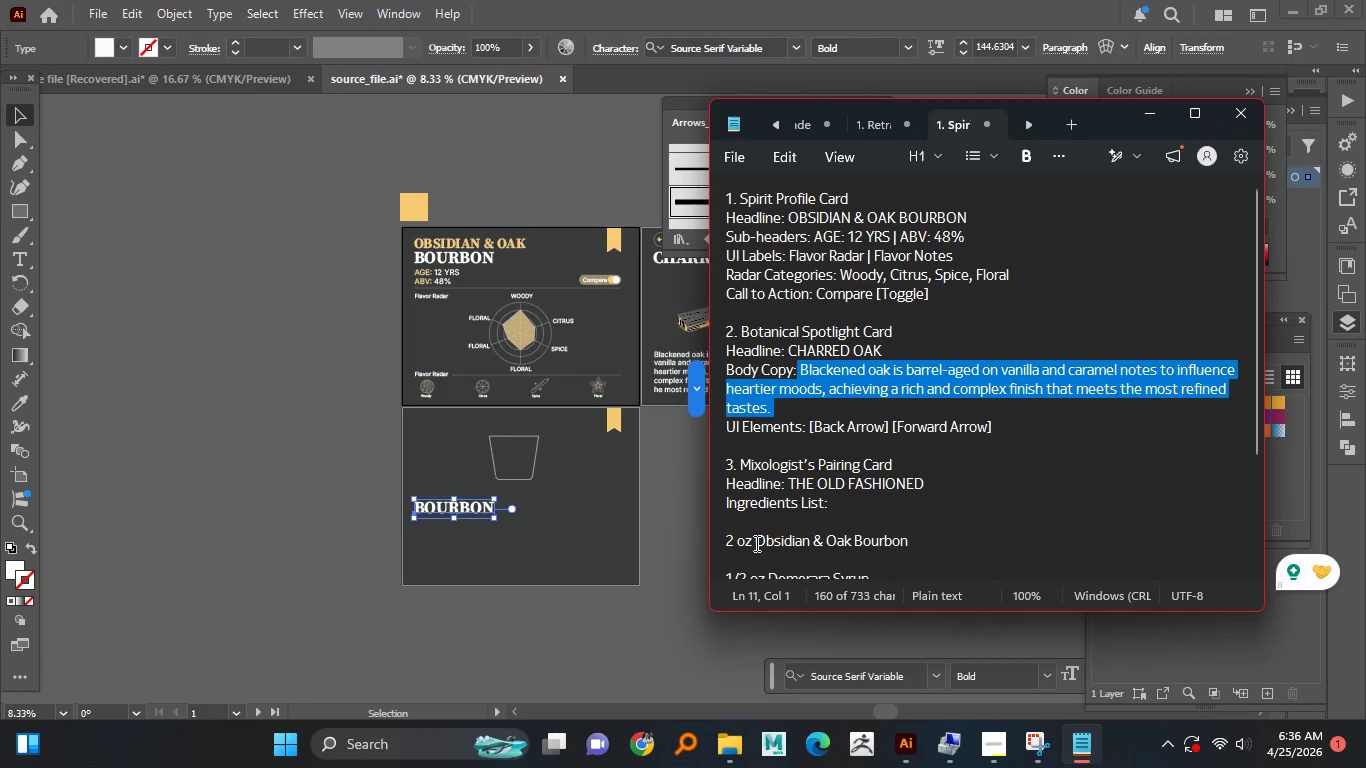 
scroll: coordinate [763, 533], scroll_direction: down, amount: 14.0
 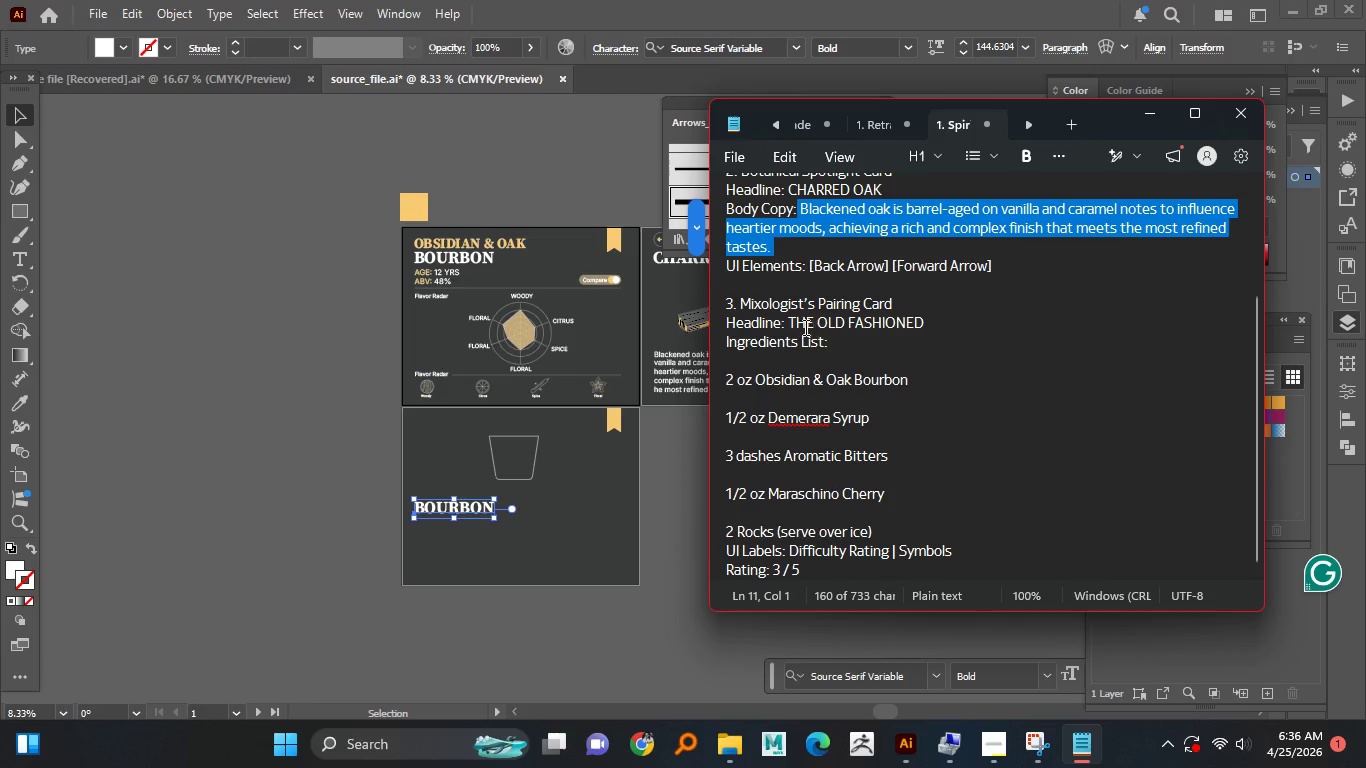 
left_click_drag(start_coordinate=[789, 322], to_coordinate=[928, 324])
 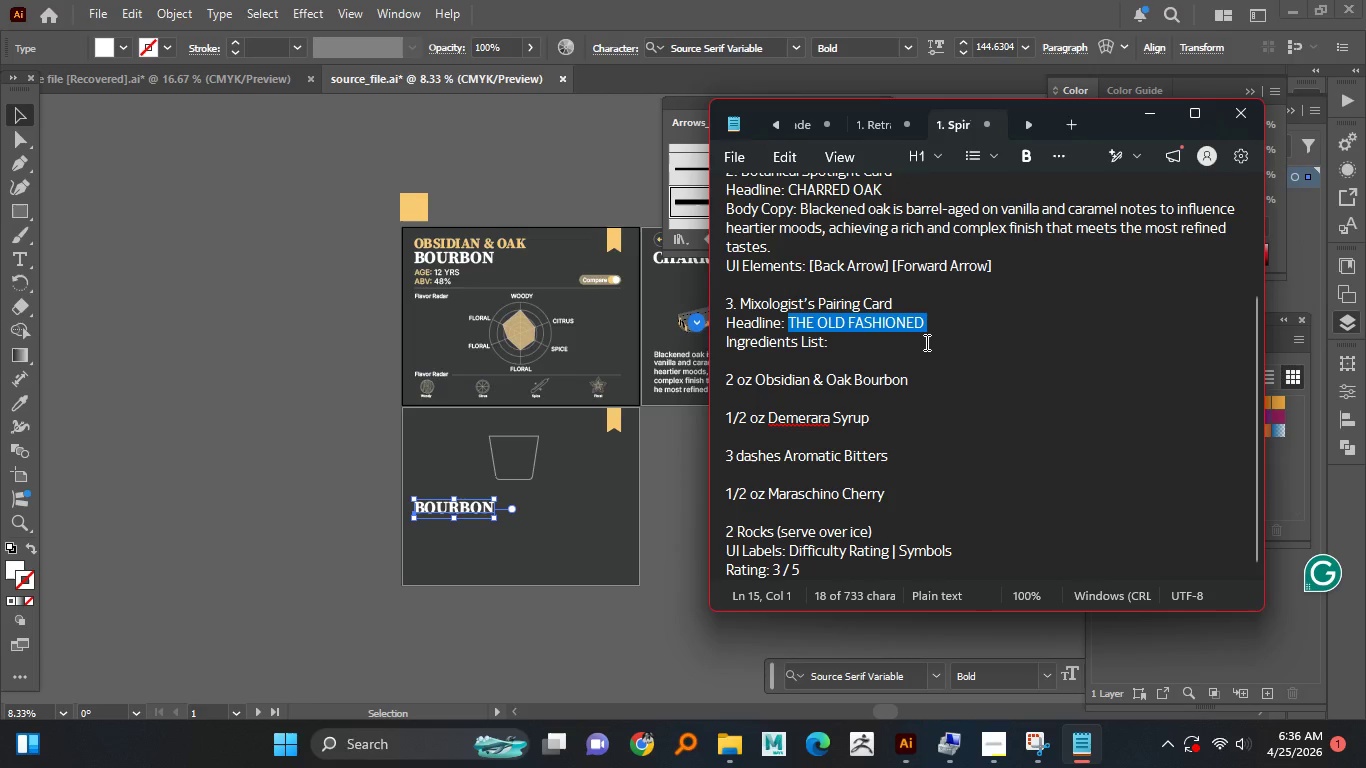 
key(Control+C)
 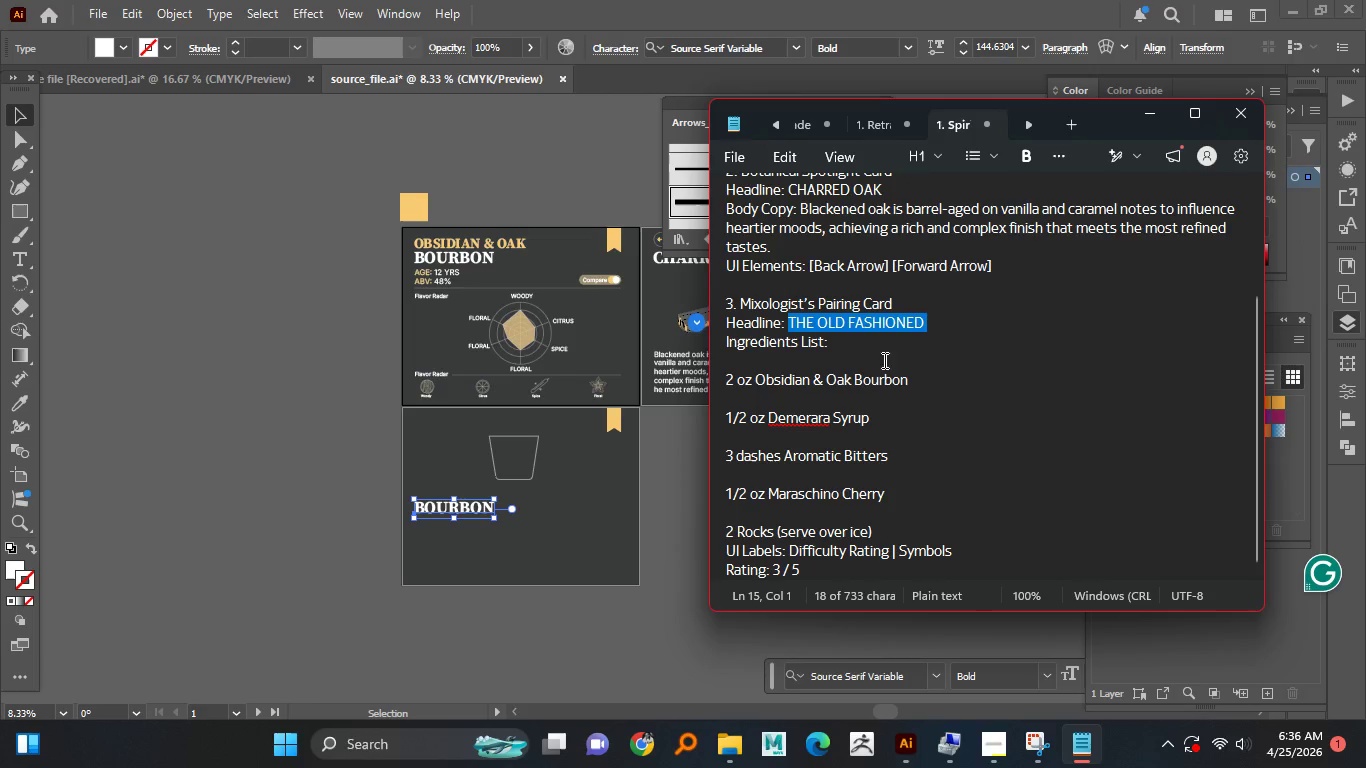 
key(Control+C)
 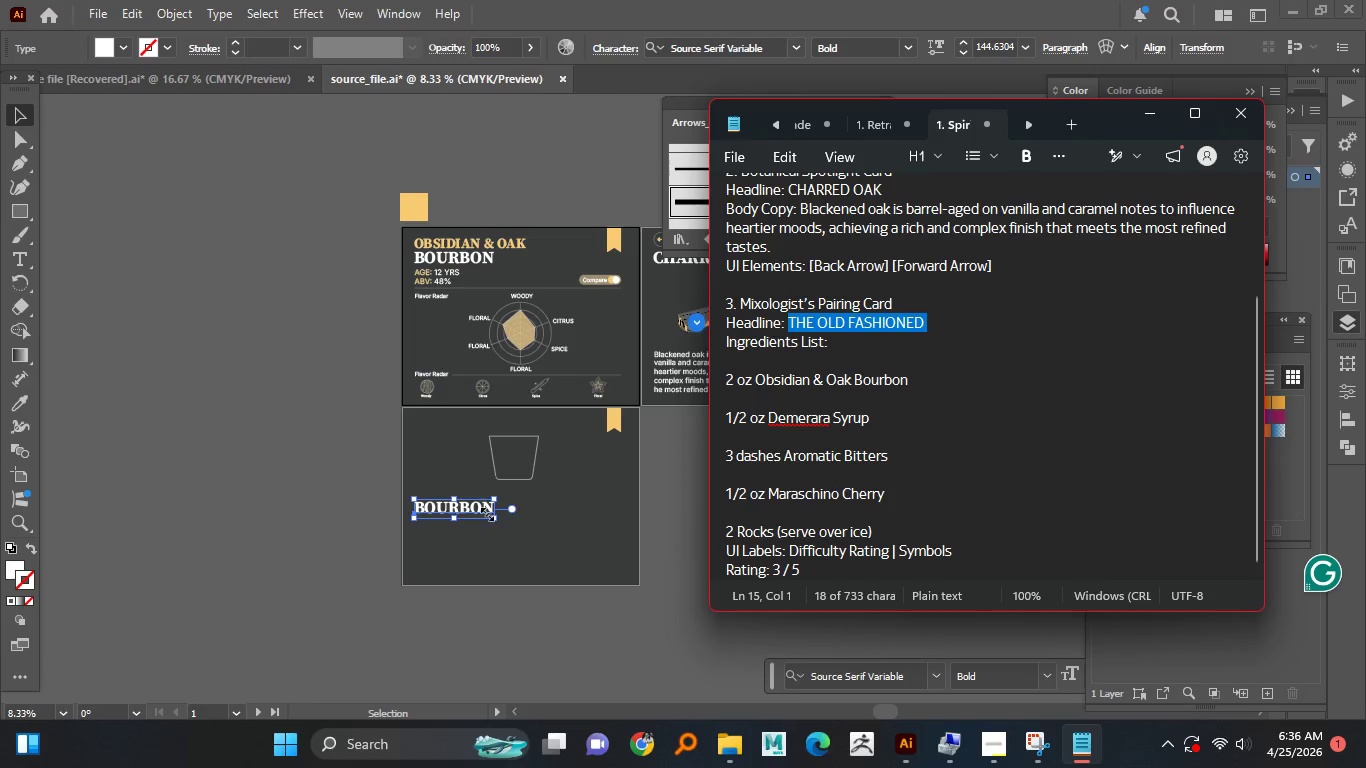 
left_click([471, 502])
 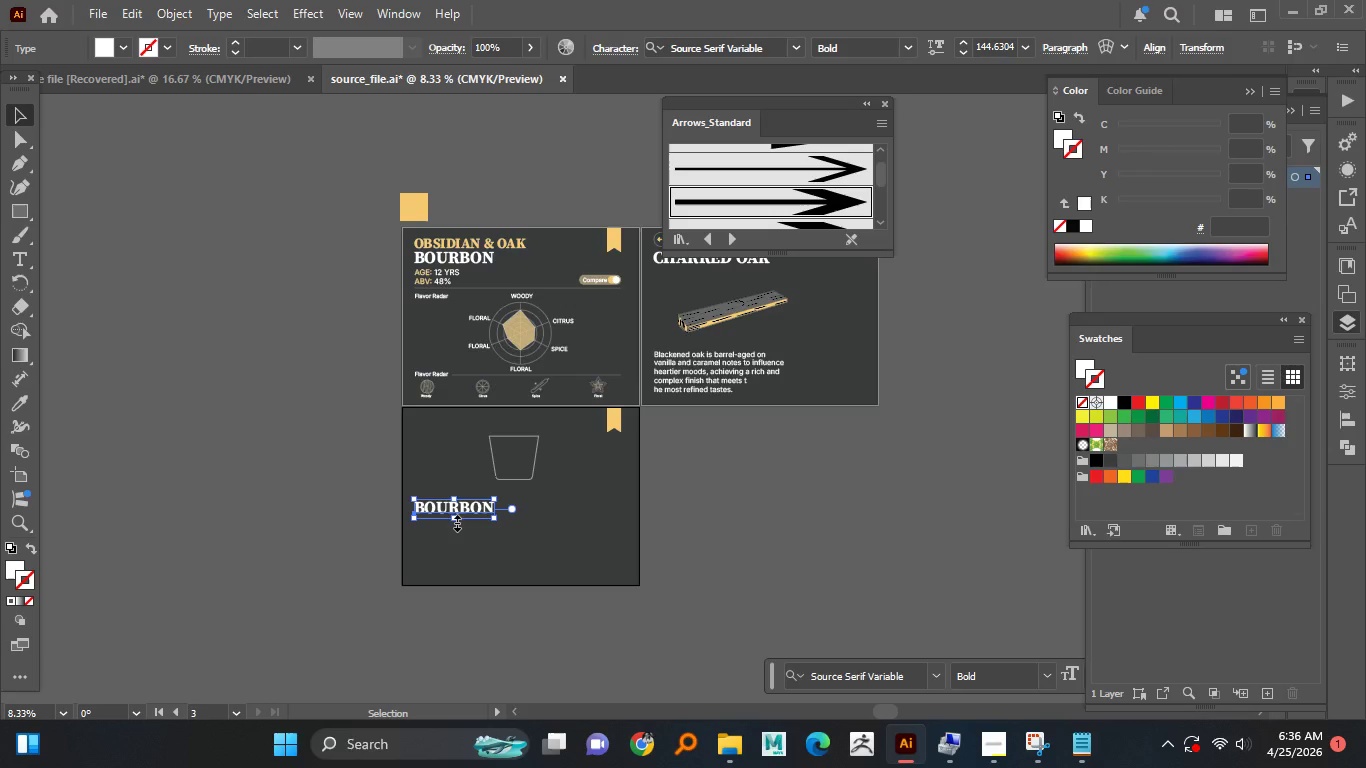 
hold_key(key=AltLeft, duration=0.56)
scroll: coordinate [455, 521], scroll_direction: up, amount: 2.0
 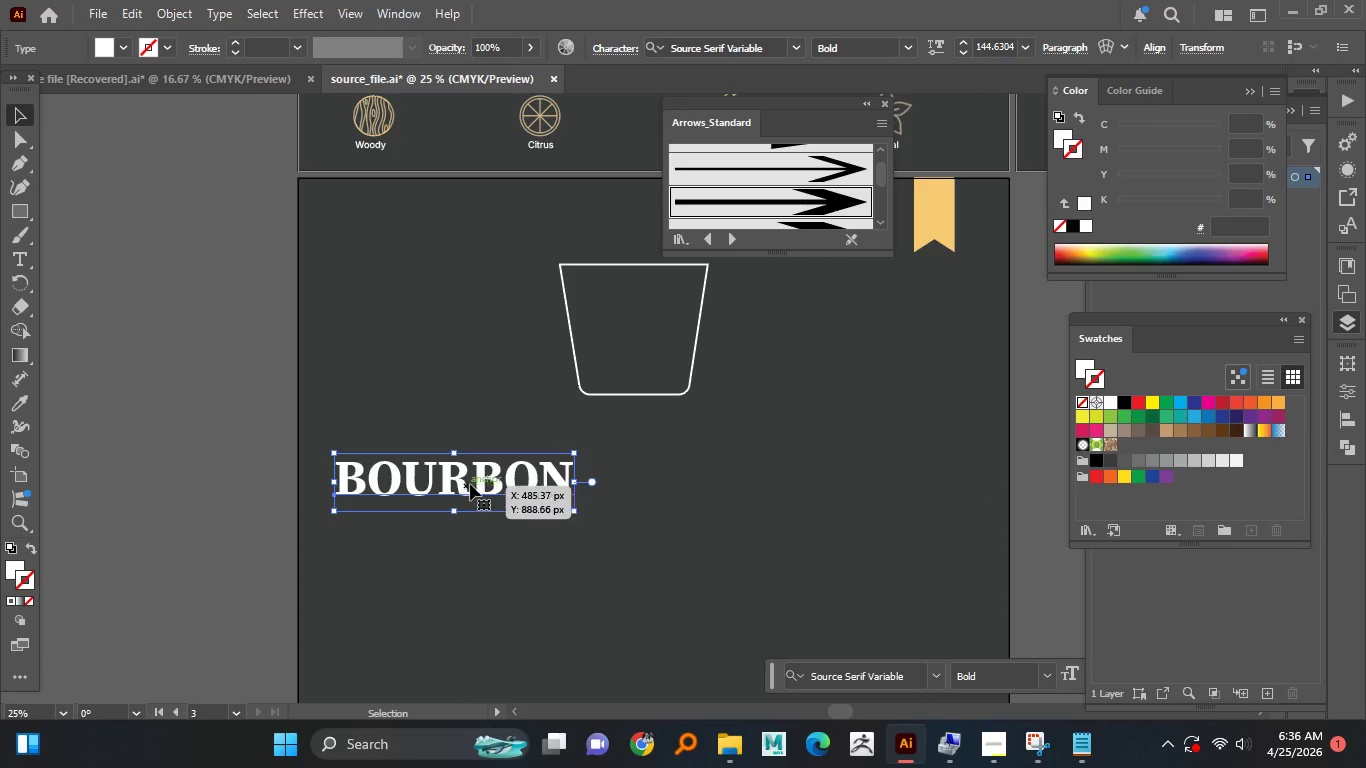 
double_click([470, 484])
 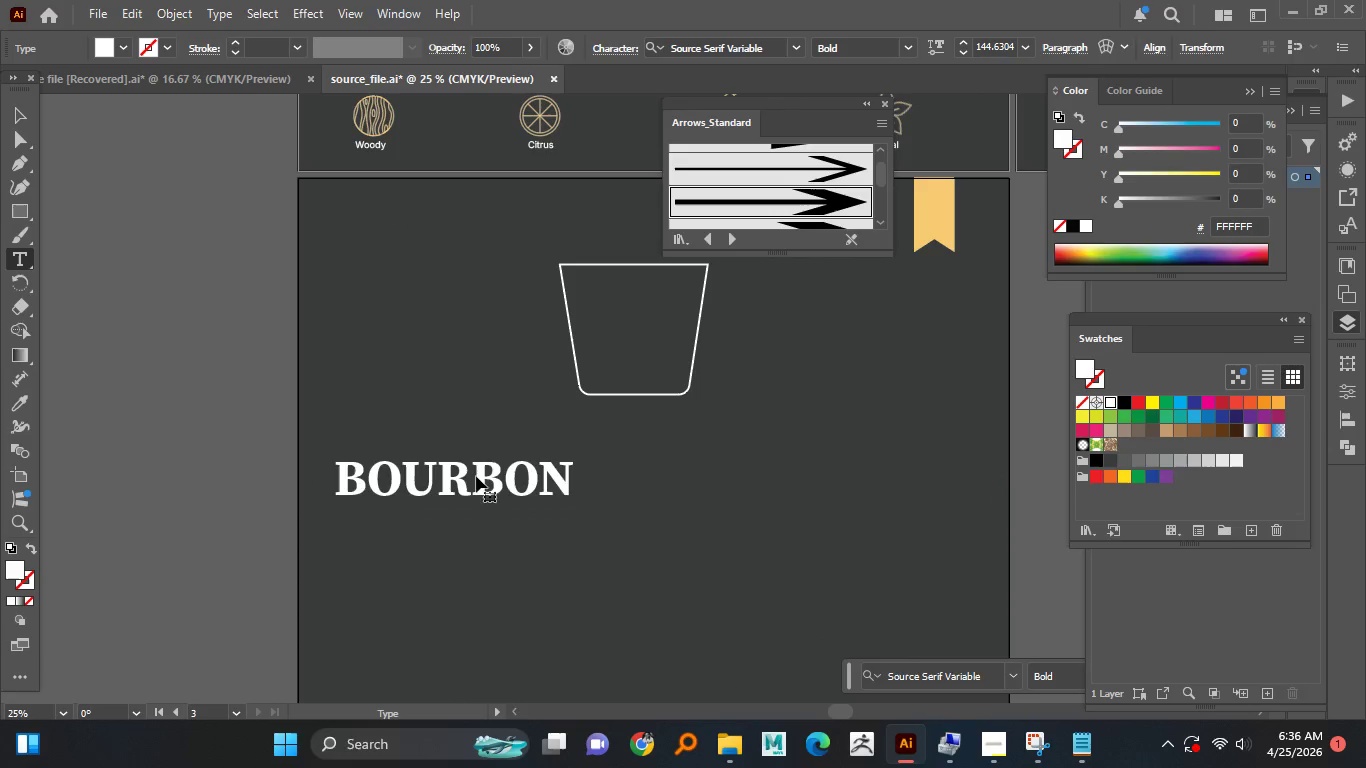 
triple_click([476, 476])
 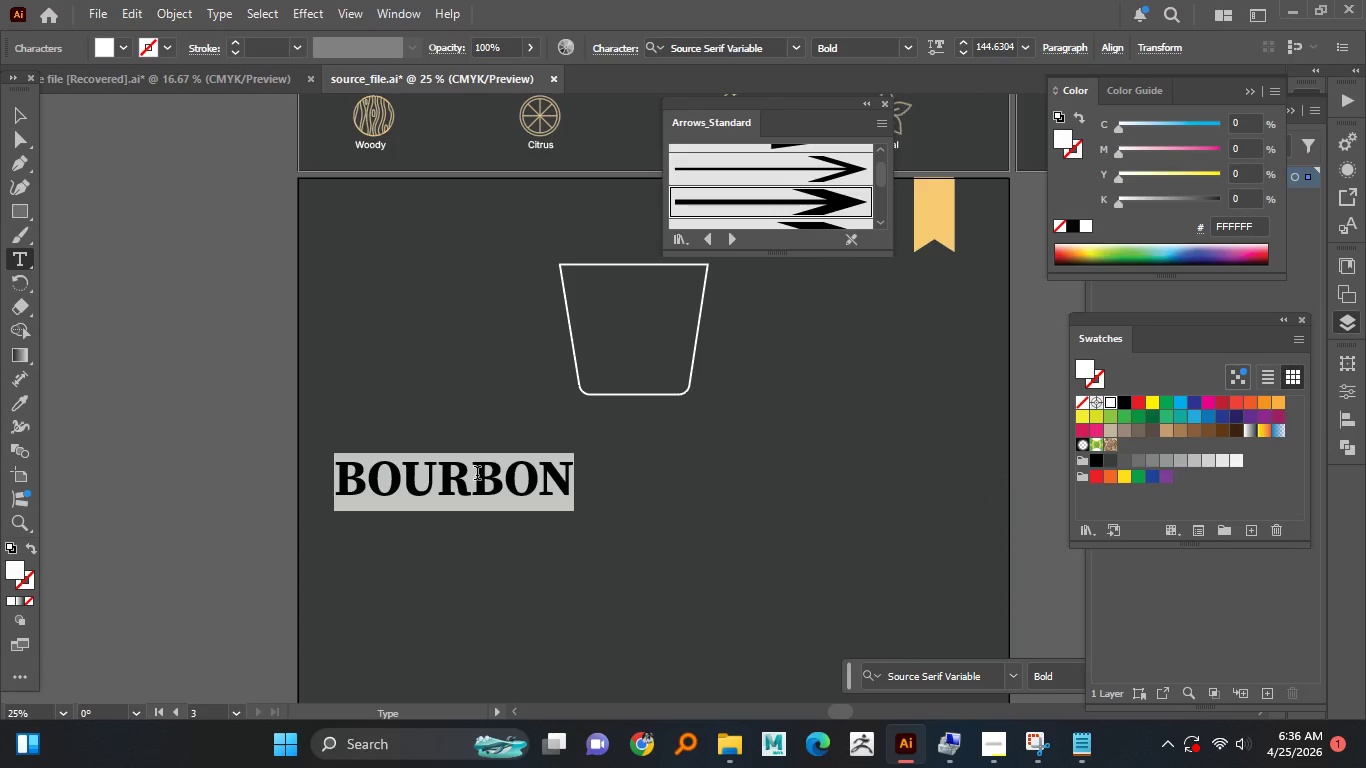 
key(Control+V)
 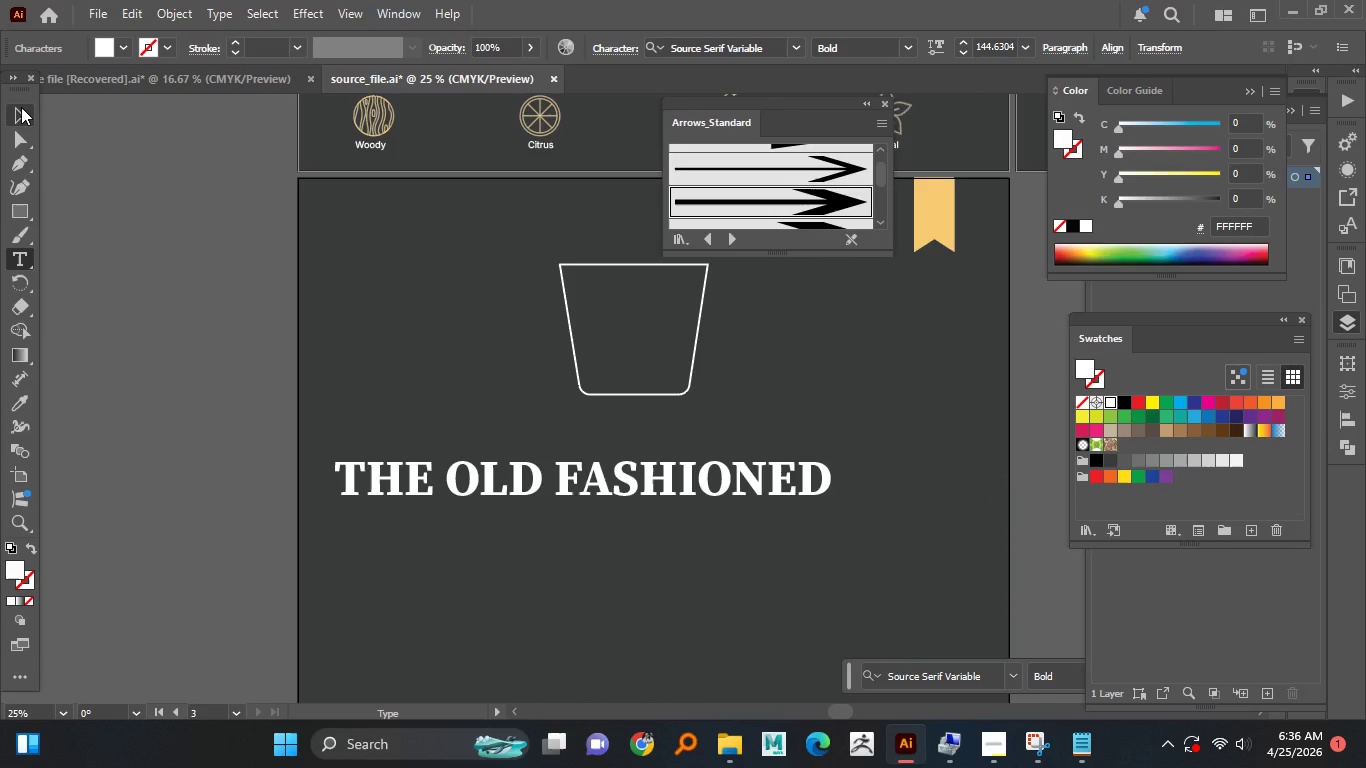 
key(Backspace)
 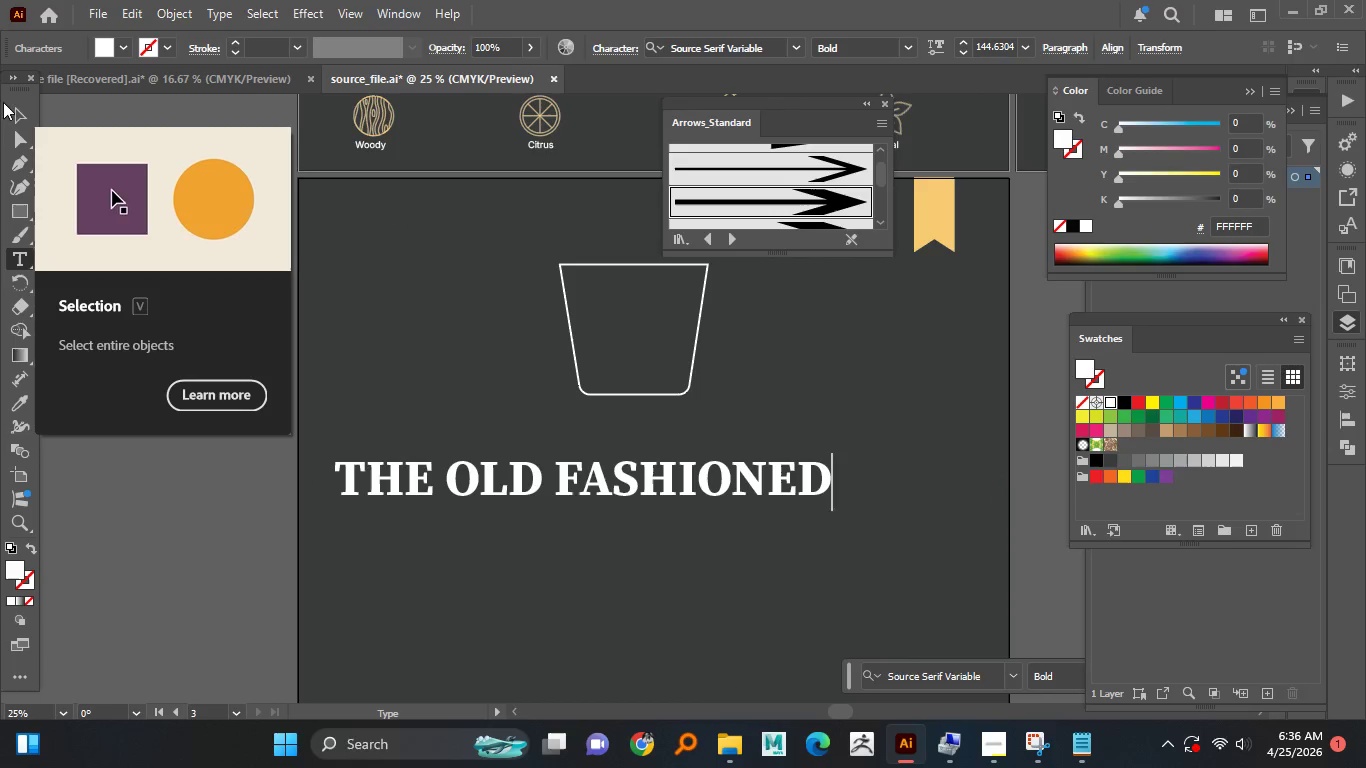 
left_click([18, 107])
 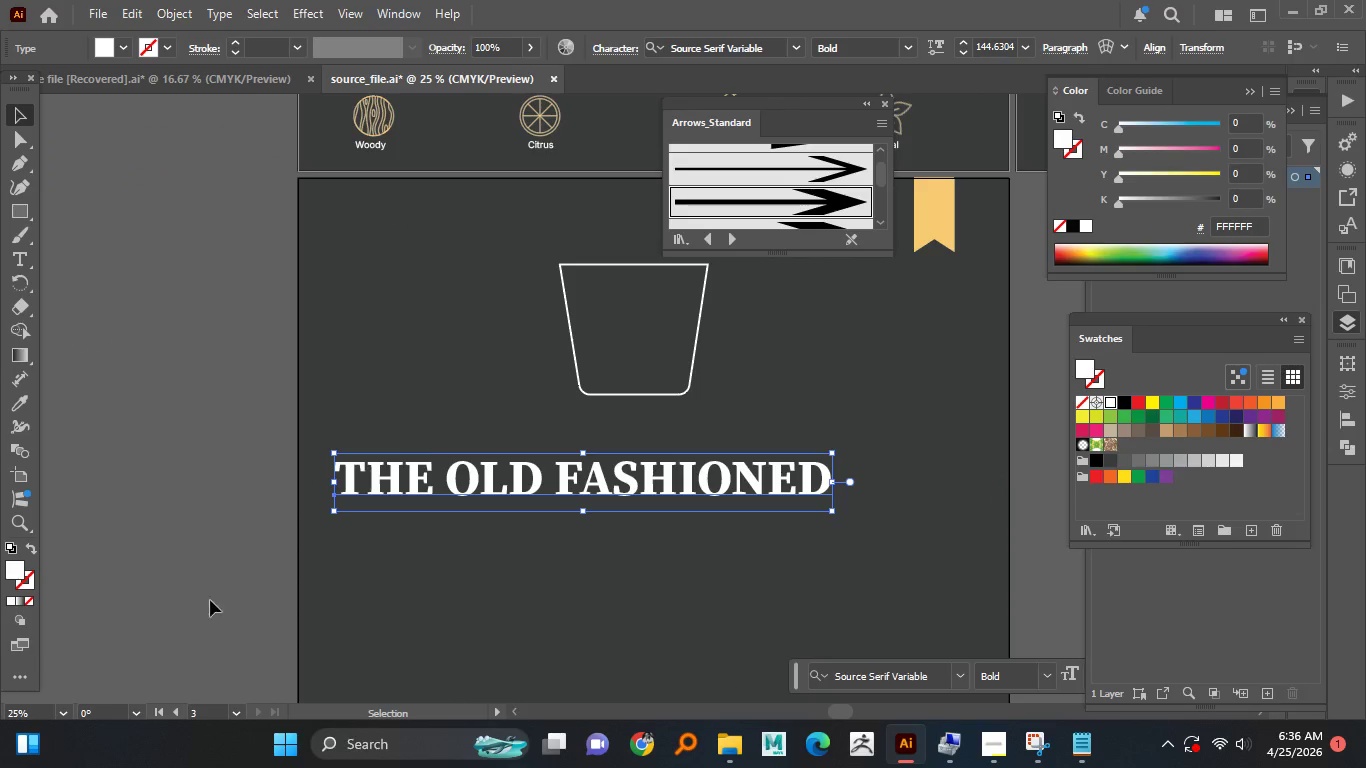 
left_click([214, 611])
 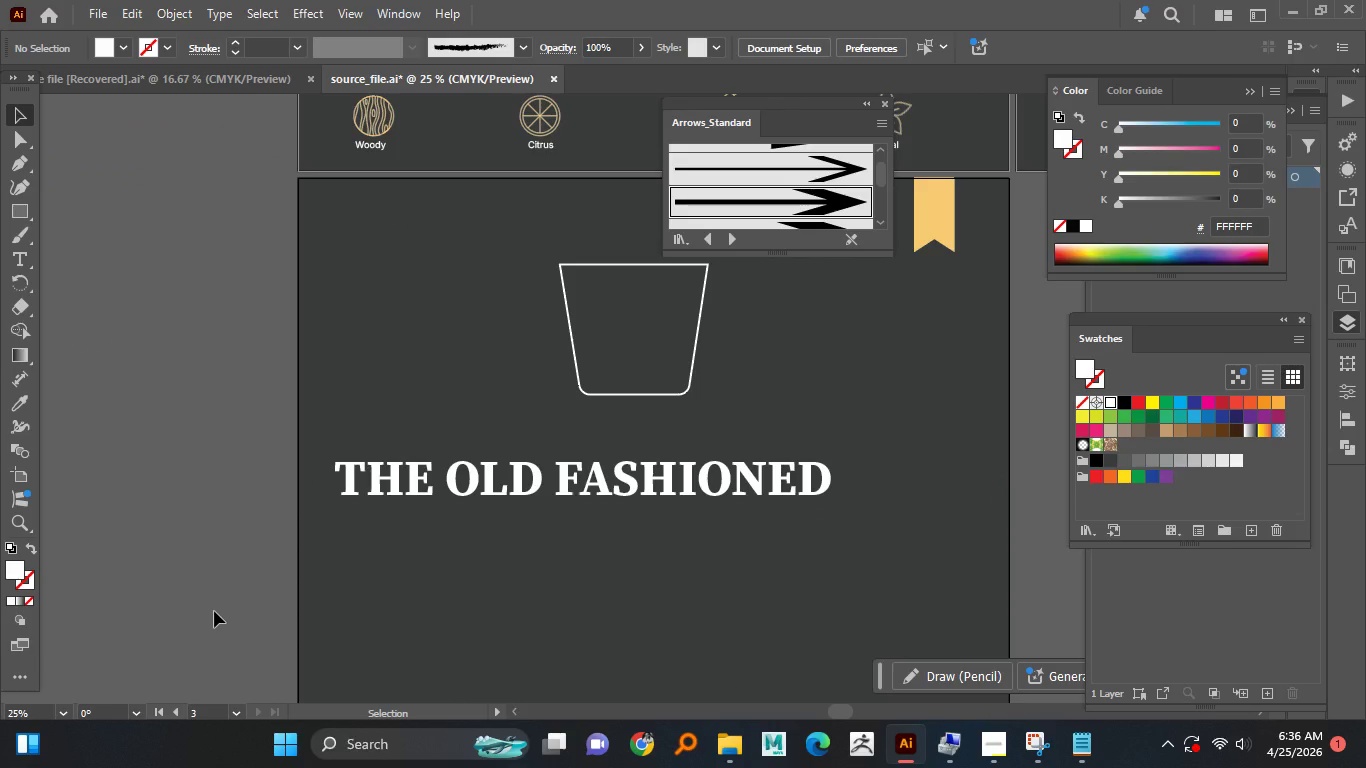 
wait(9.84)
 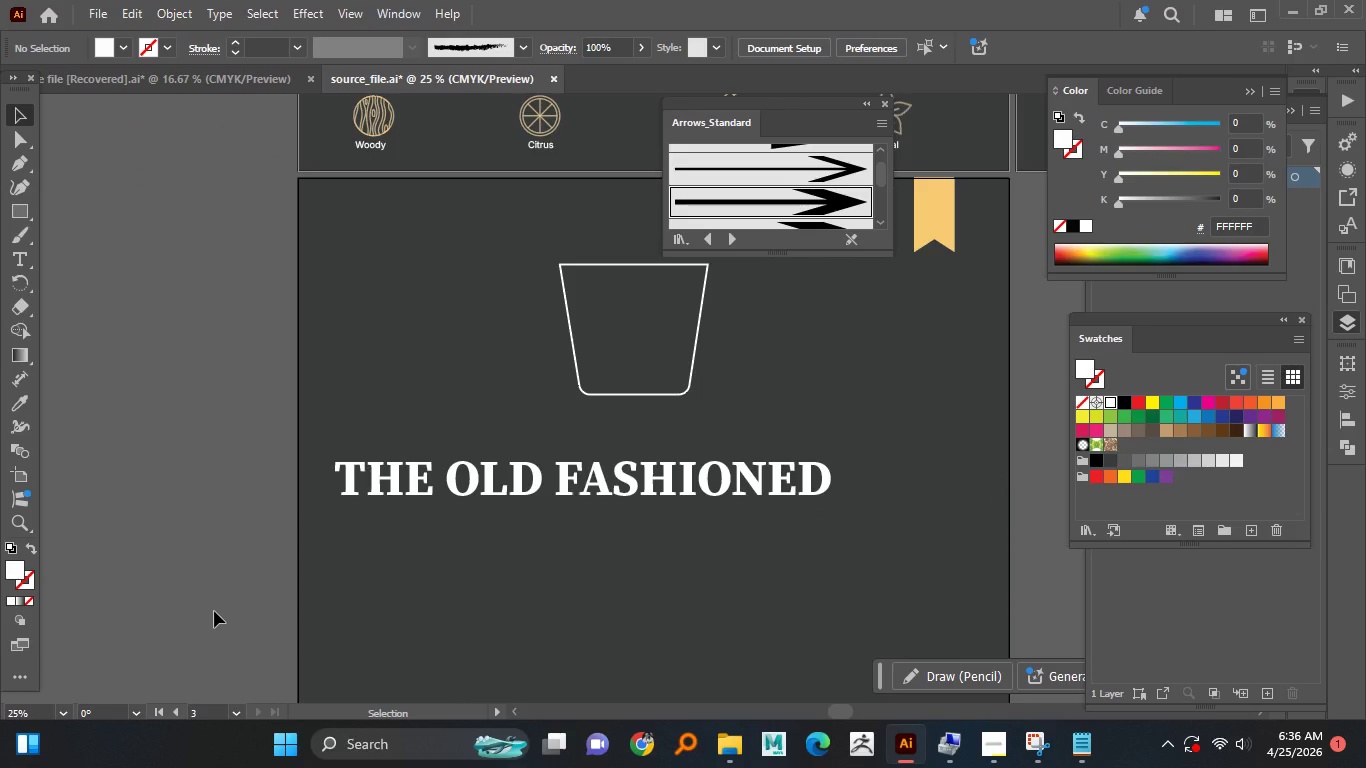 
left_click([15, 166])
 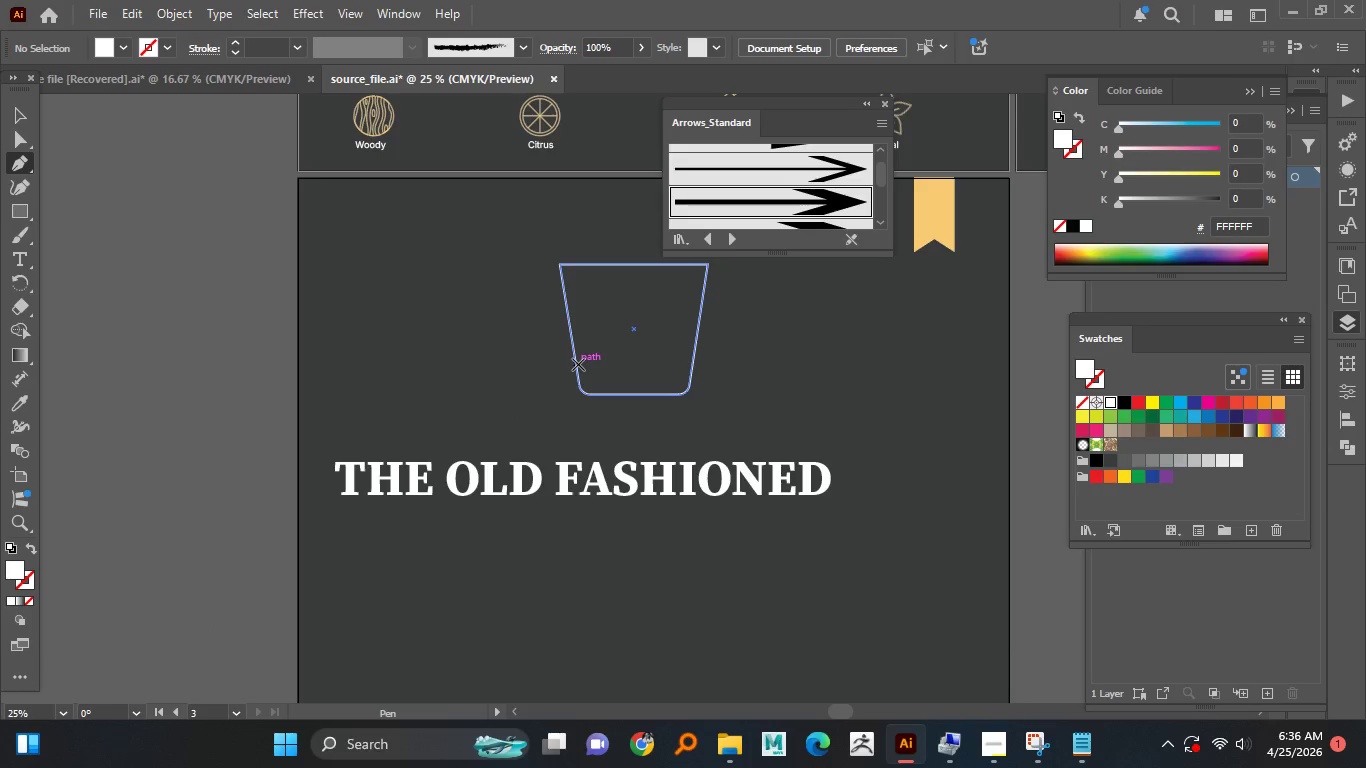 
left_click_drag(start_coordinate=[578, 364], to_coordinate=[607, 360])
 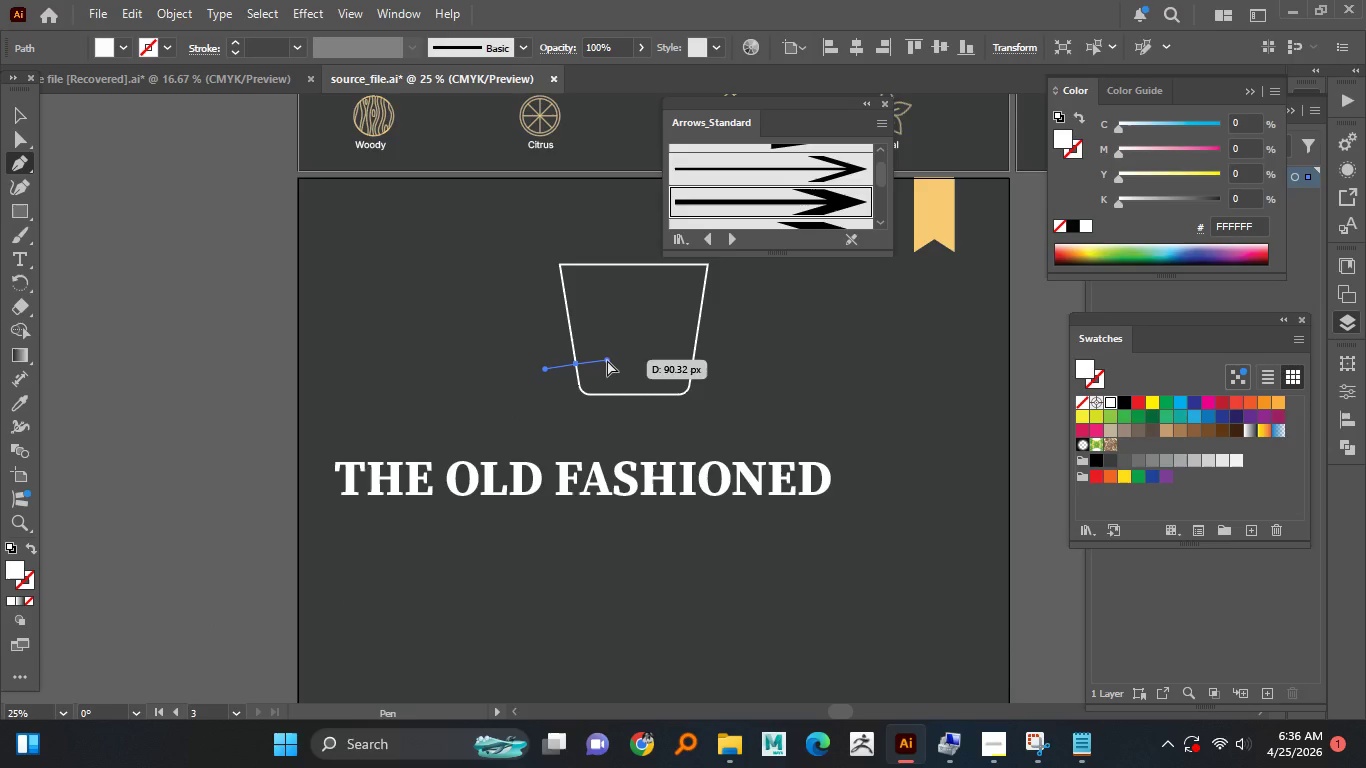 
key(Control+Z)
 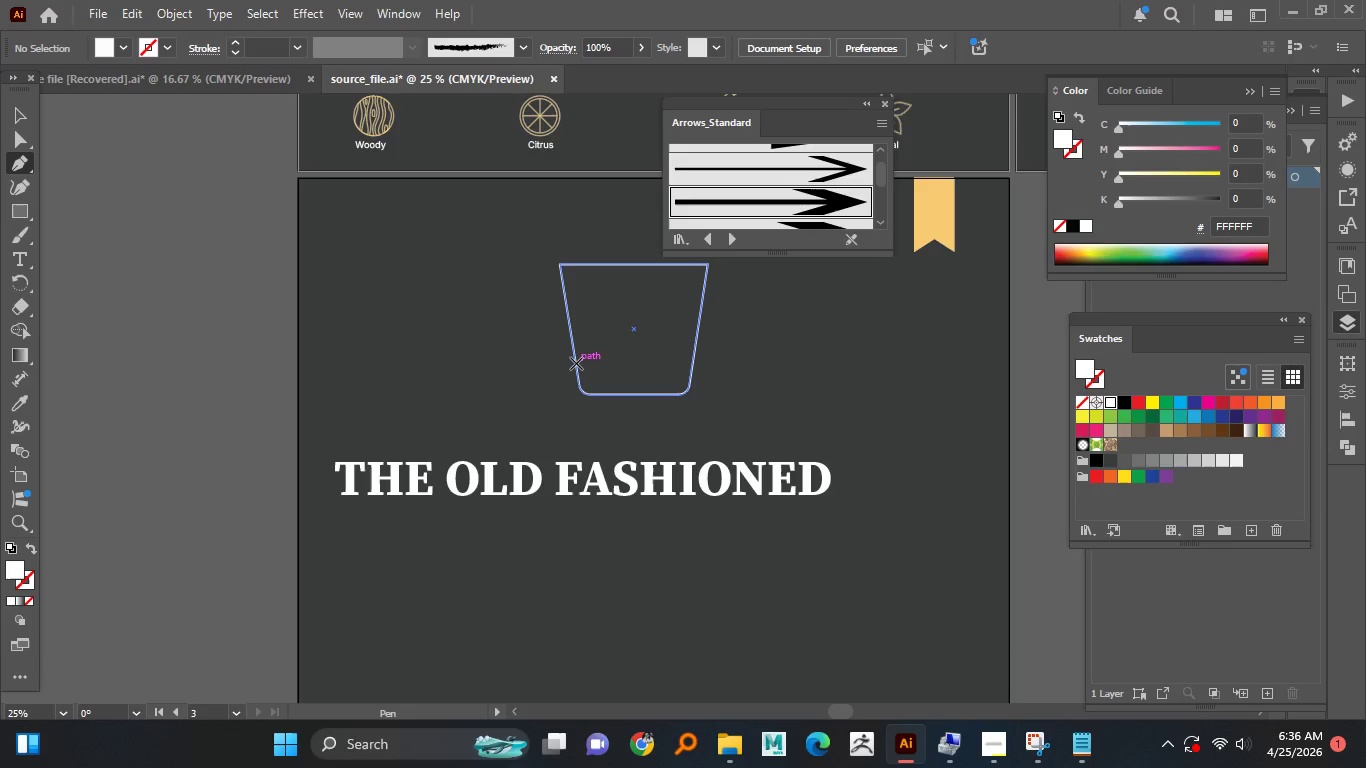 
left_click([577, 363])
 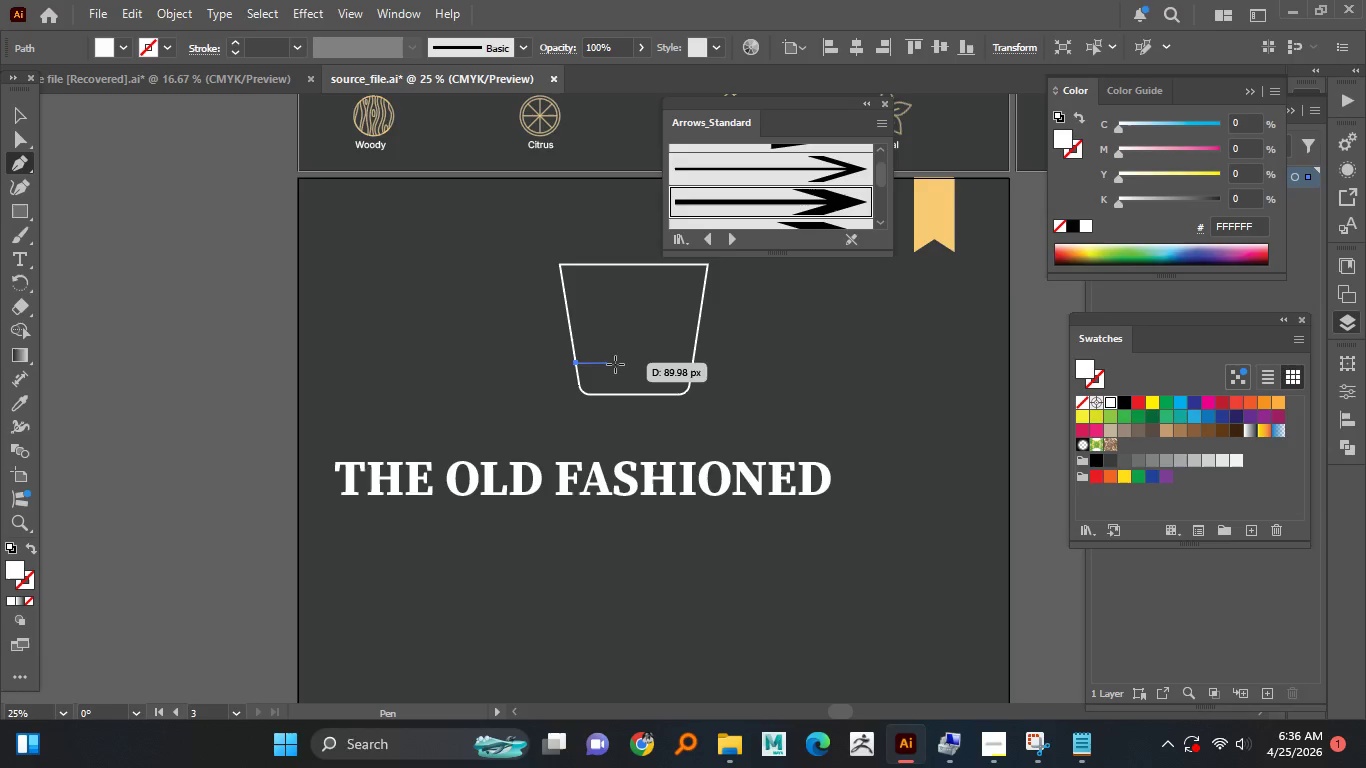 
hold_key(key=ShiftLeft, duration=1.5)
 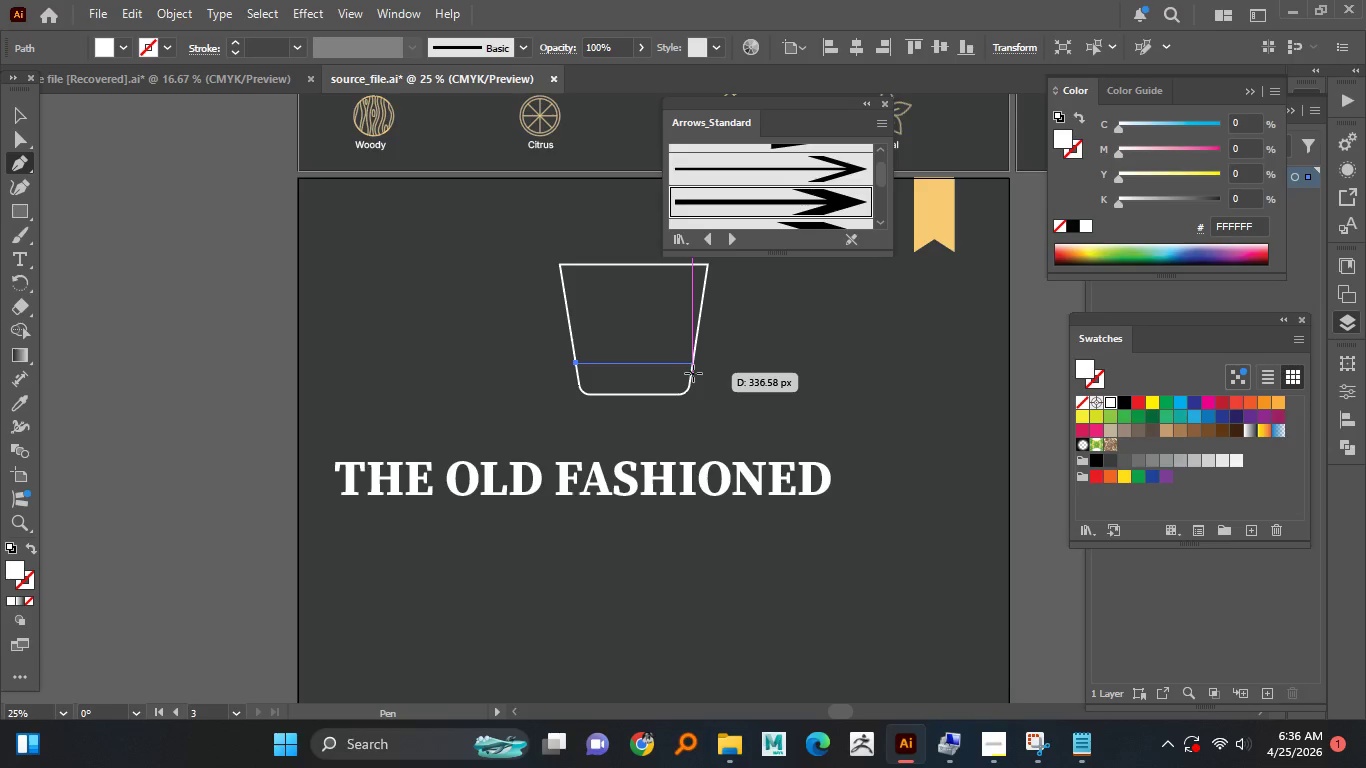 
hold_key(key=ShiftLeft, duration=1.06)
 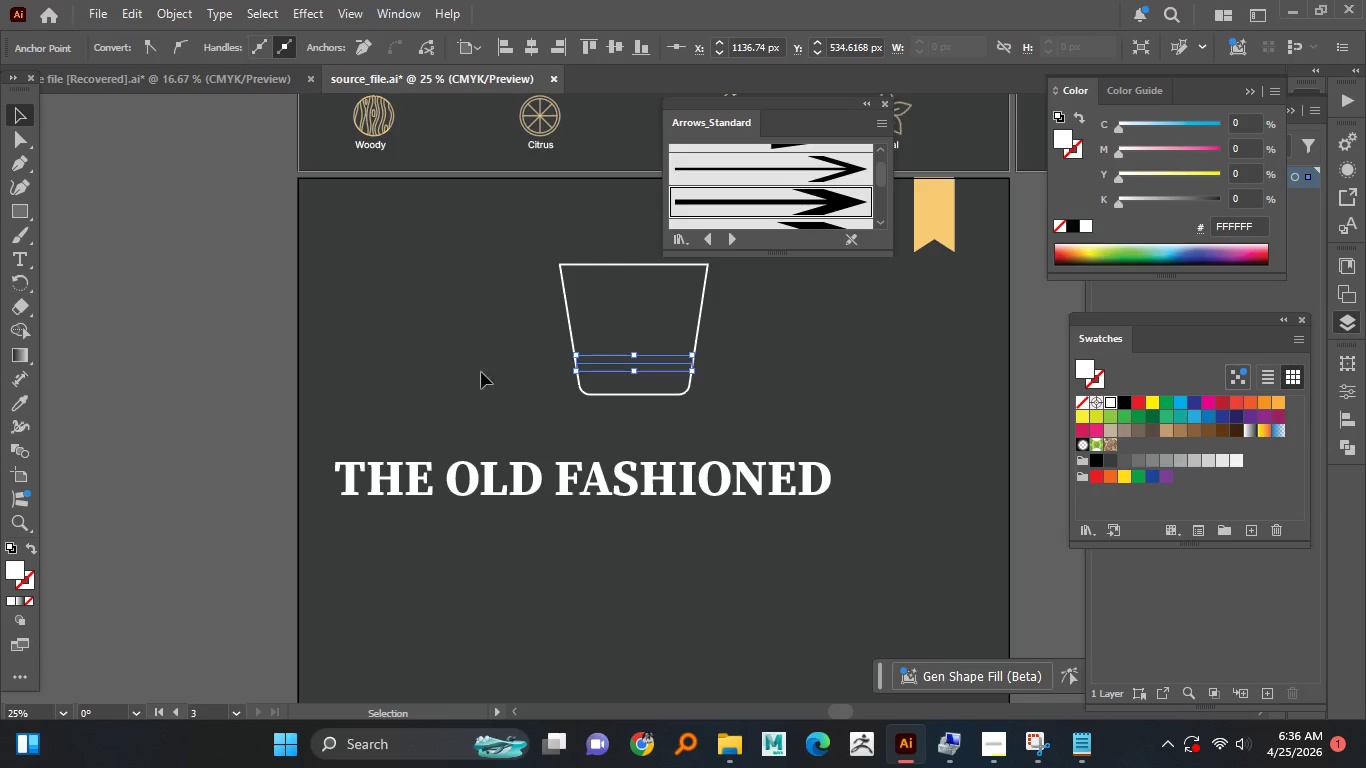 
wait(6.19)
 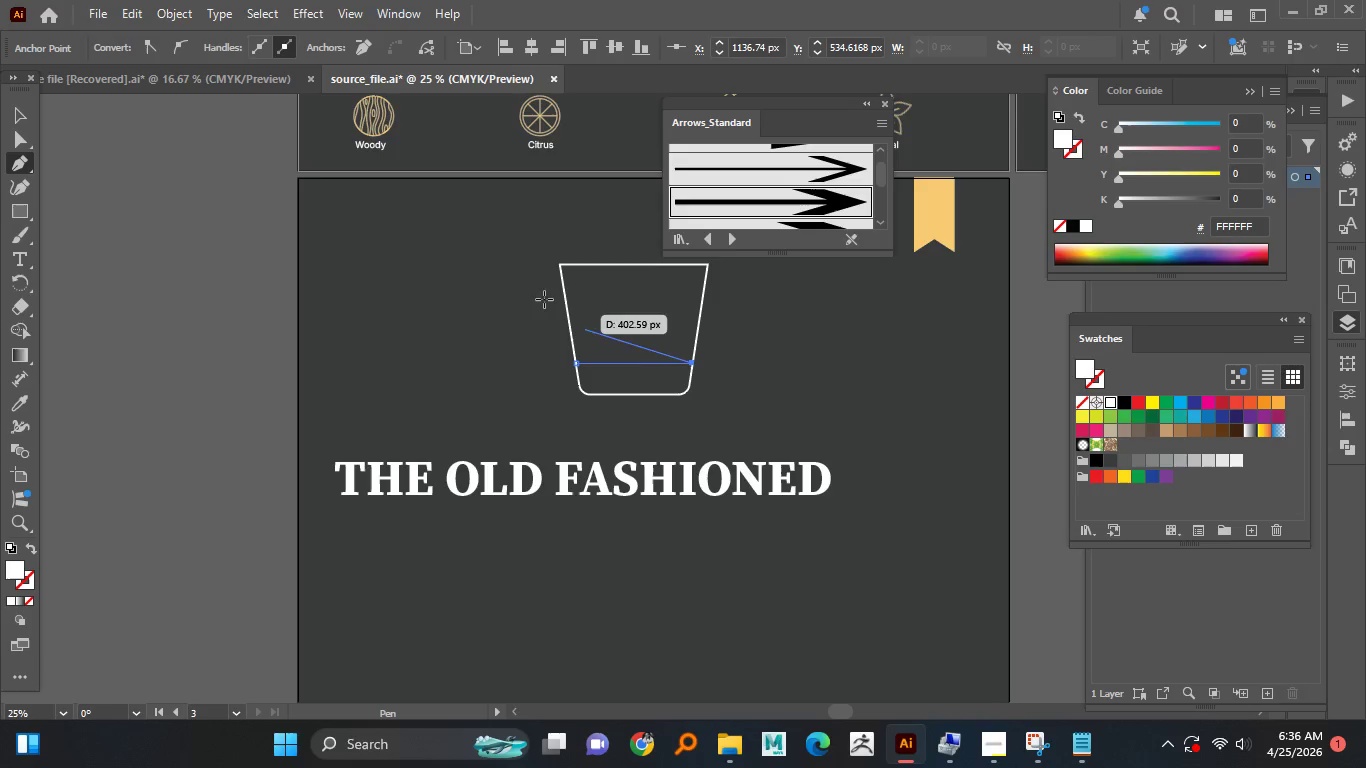 
left_click([619, 365])
 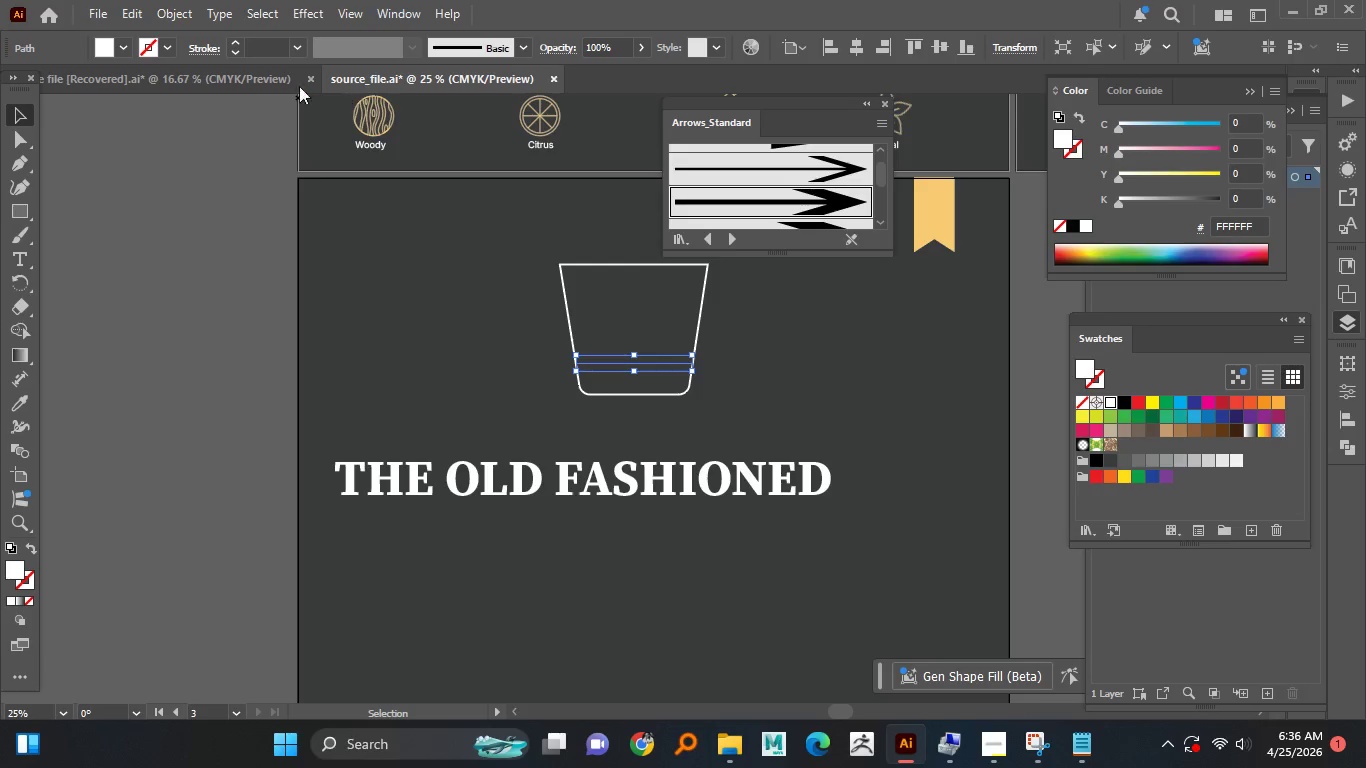 
left_click([234, 37])
 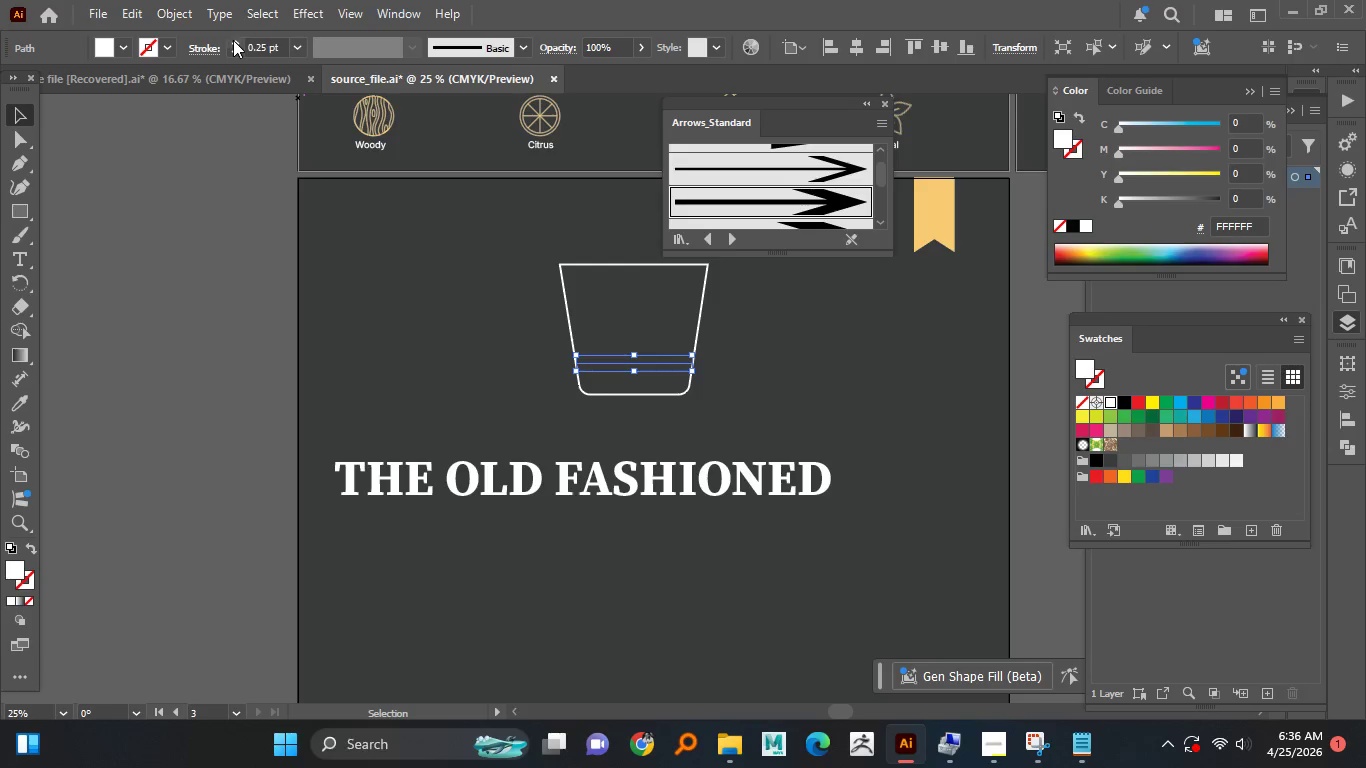 
double_click([233, 40])
 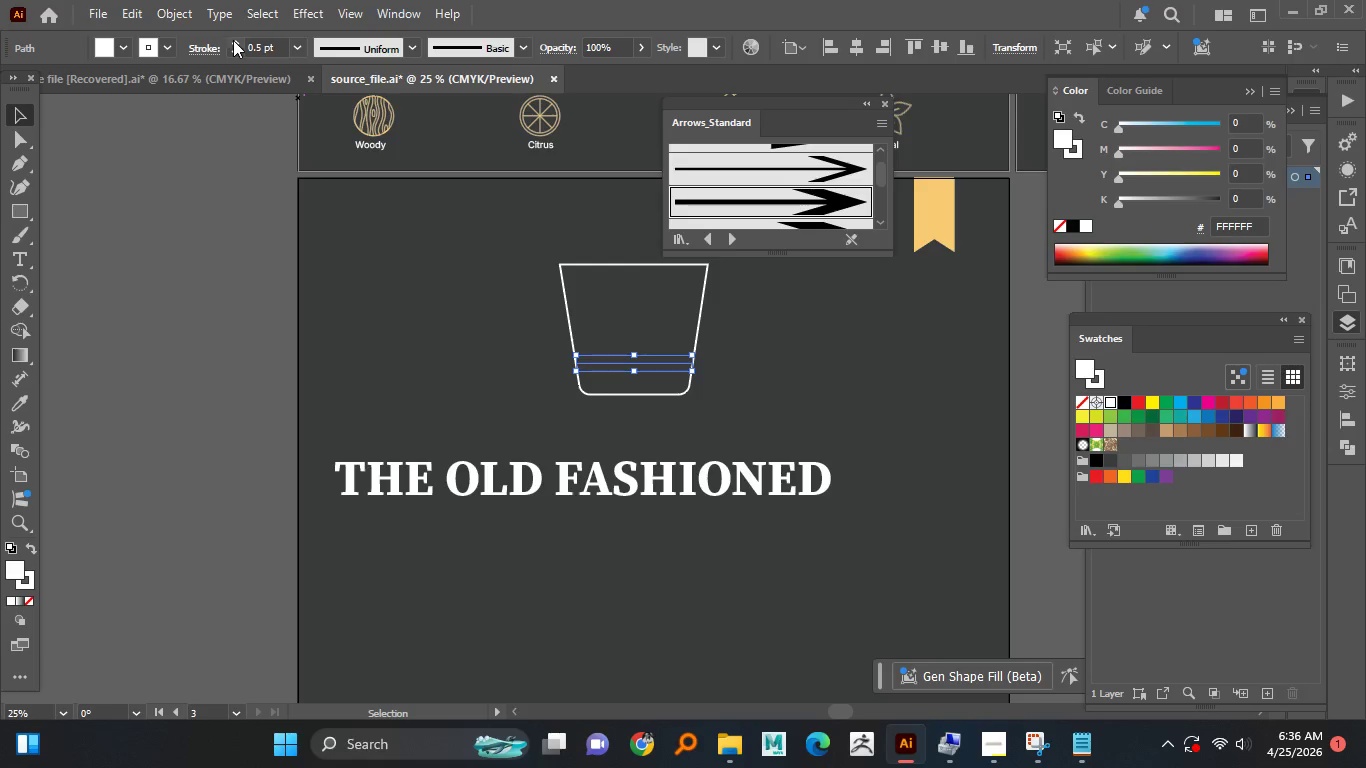 
triple_click([233, 40])
 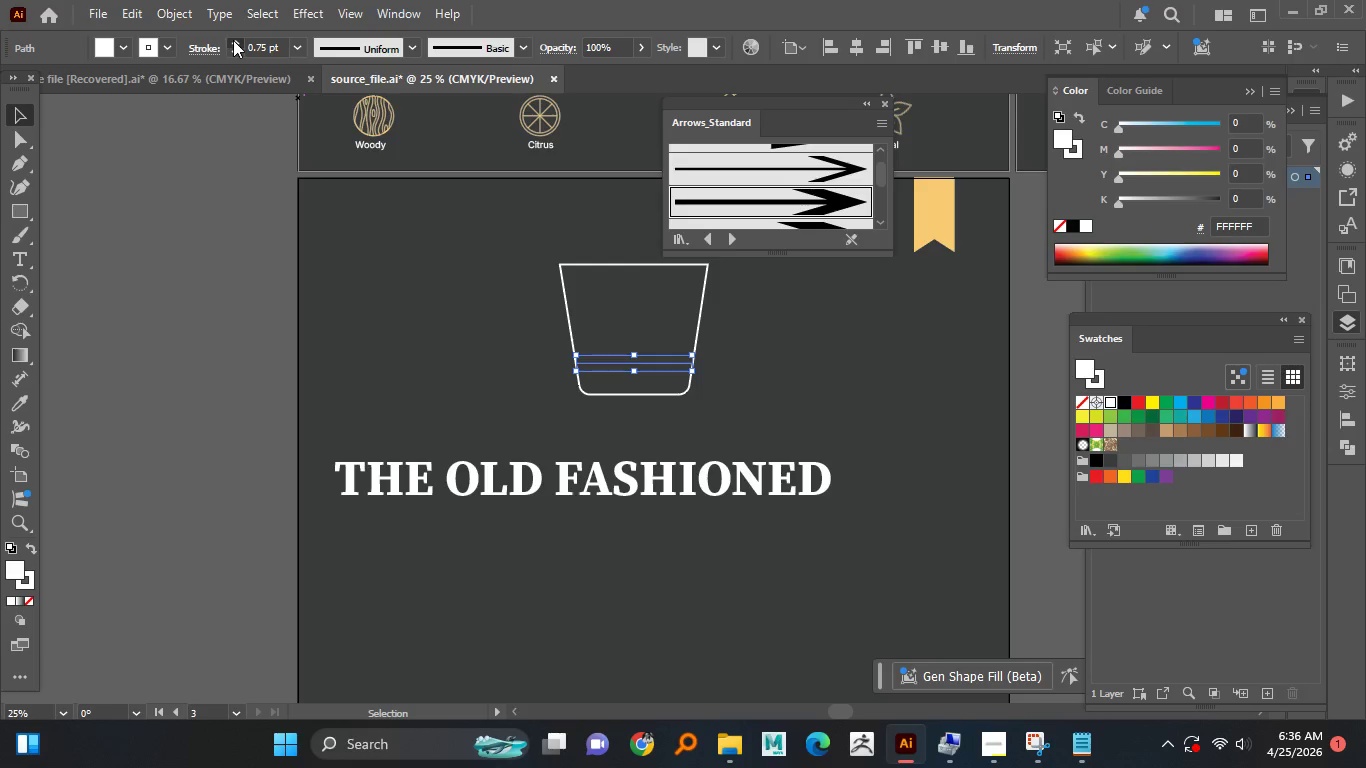 
double_click([233, 40])
 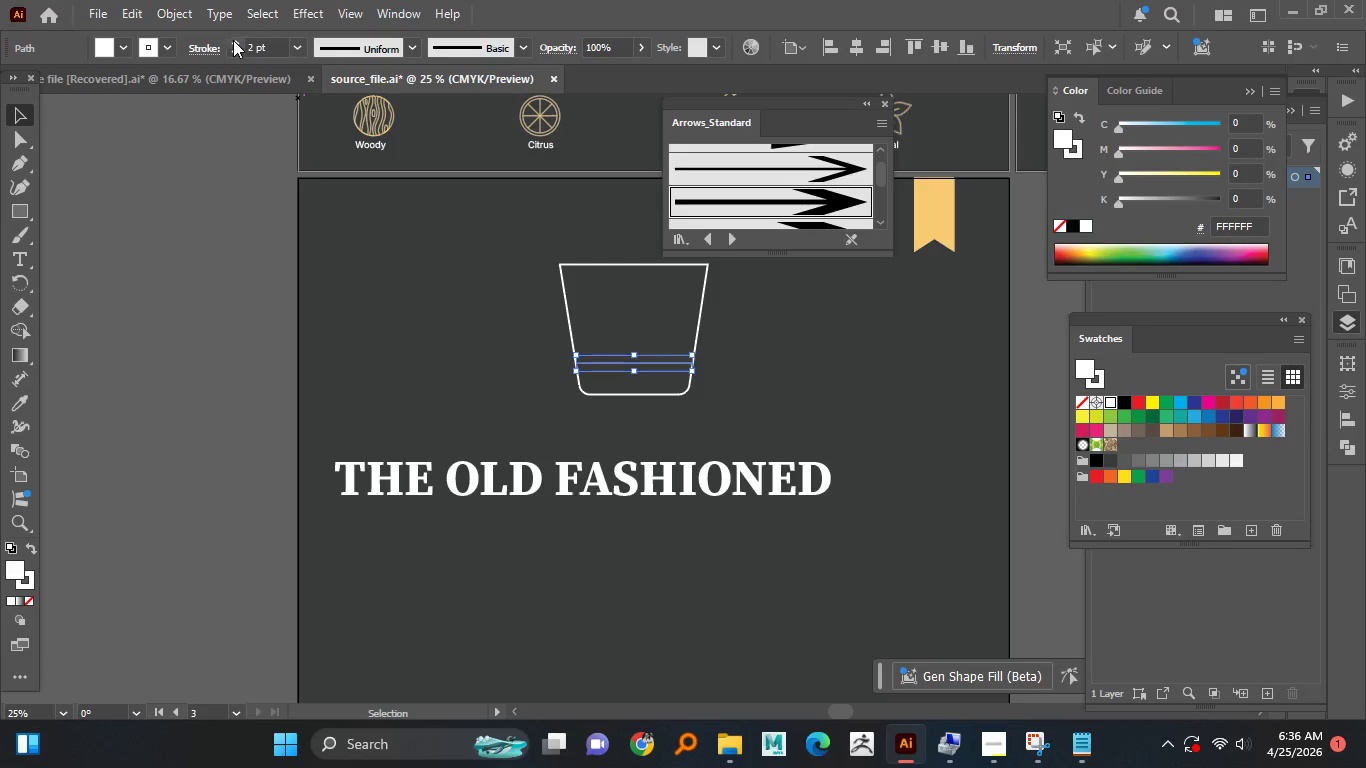 
triple_click([233, 40])
 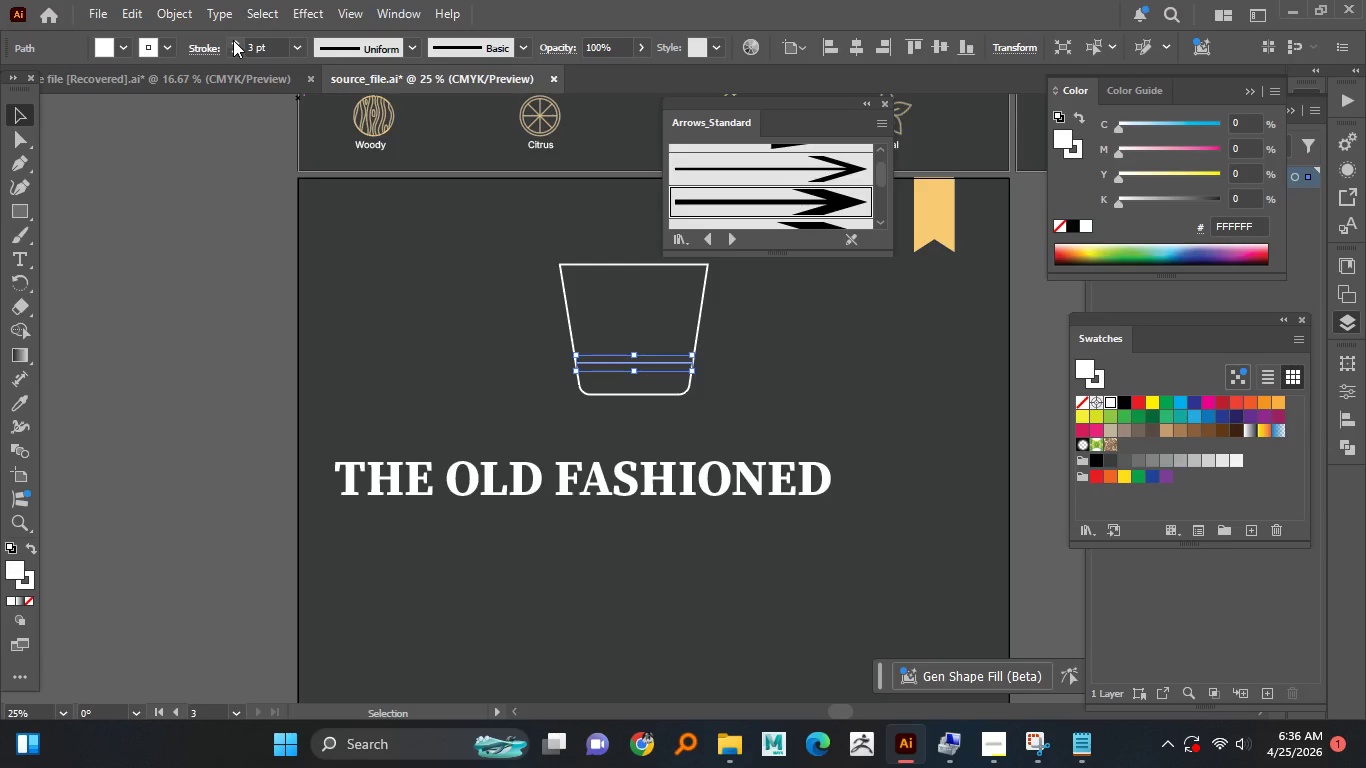 
left_click([233, 40])
 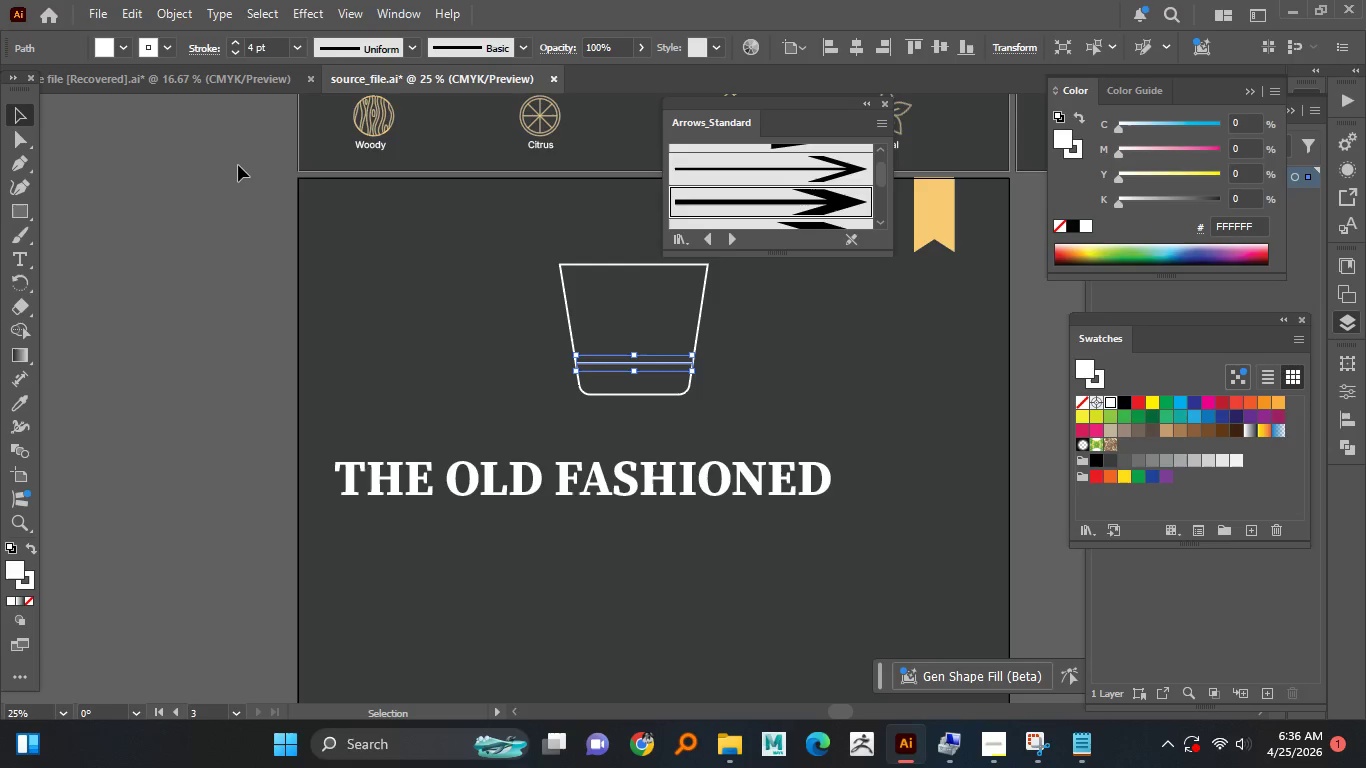 
left_click([238, 167])
 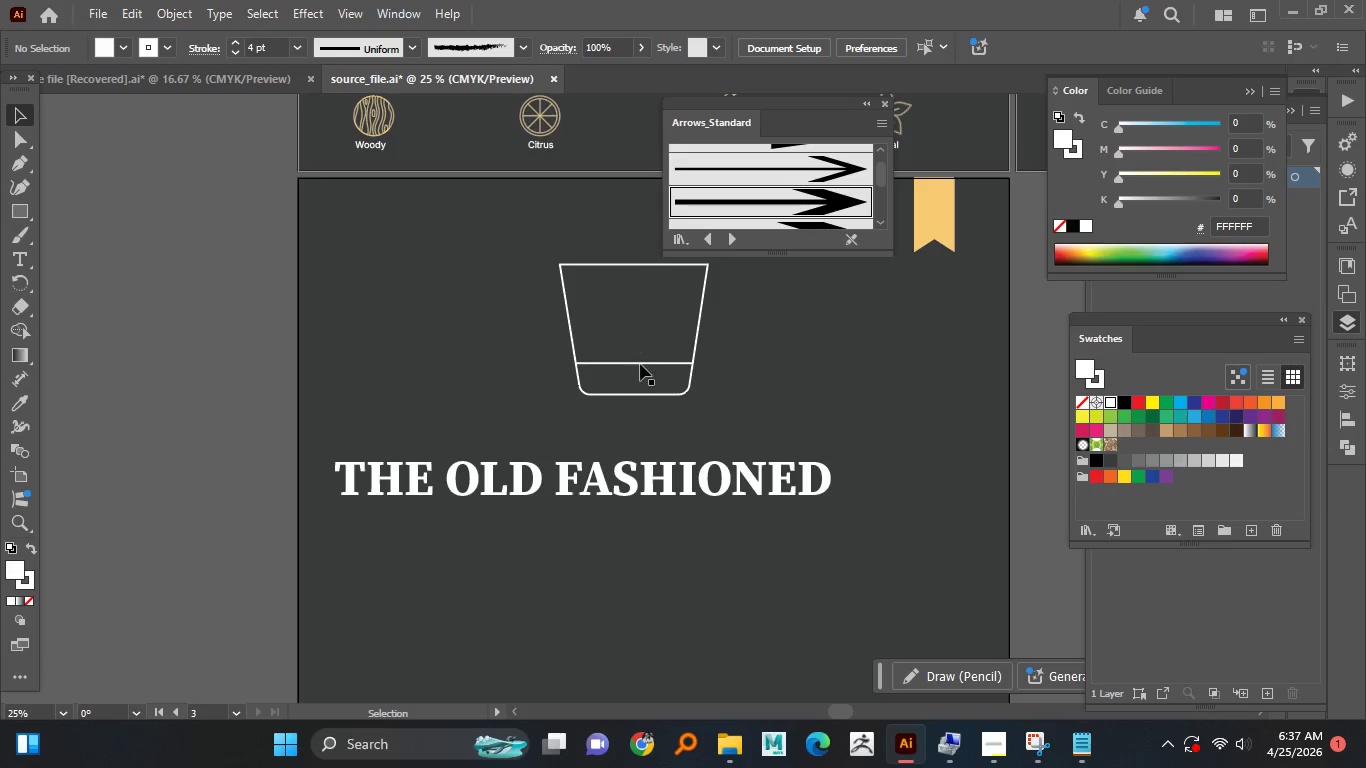 
wait(6.03)
 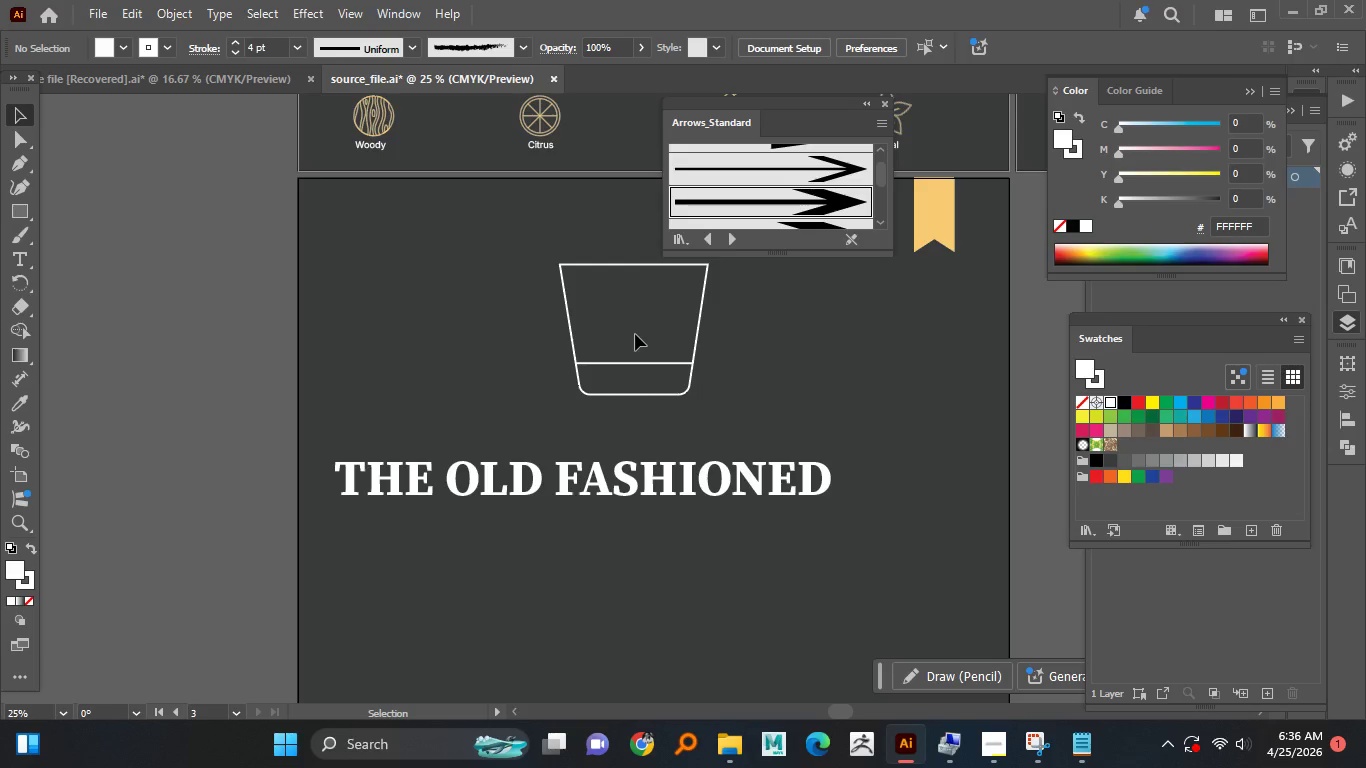 
hold_key(key=AltLeft, duration=6.5)
left_click_drag(start_coordinate=[642, 362], to_coordinate=[635, 310])
 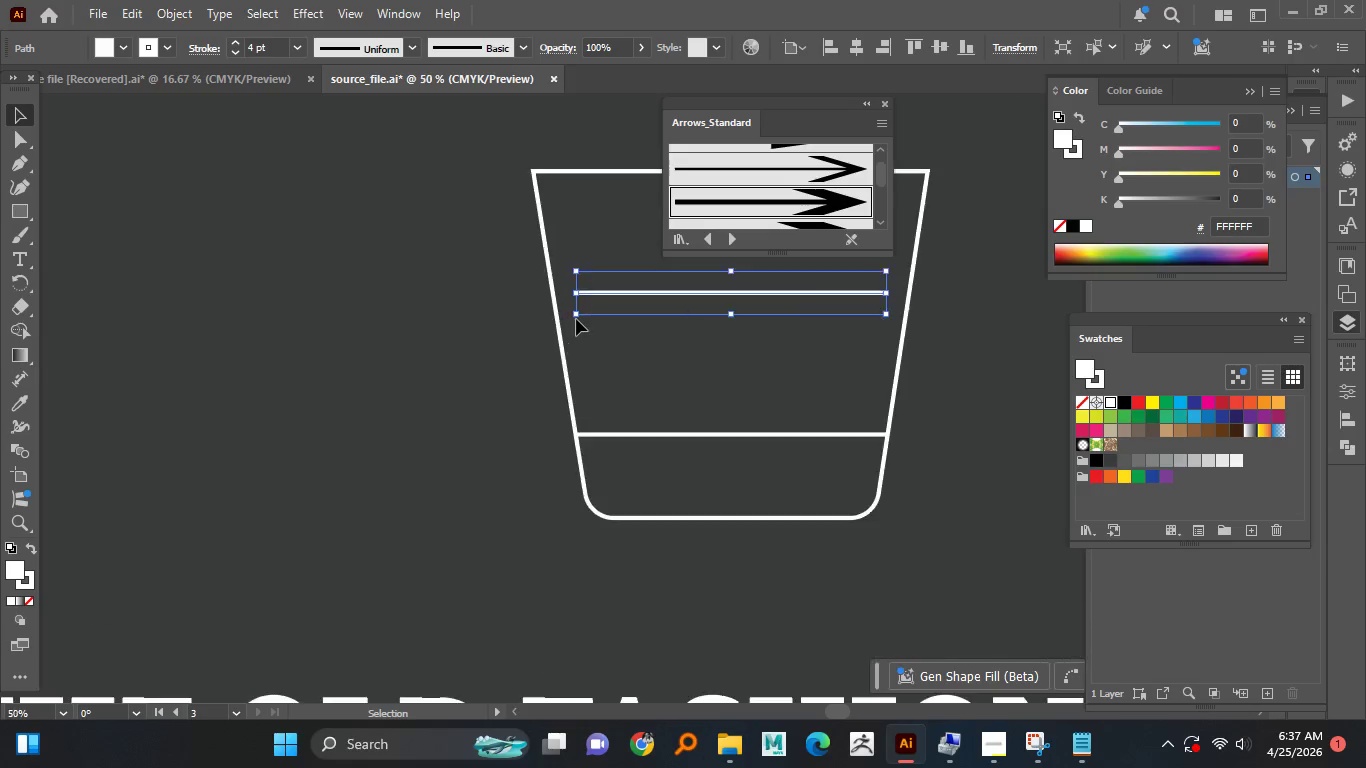 
hold_key(key=ShiftLeft, duration=1.5)
 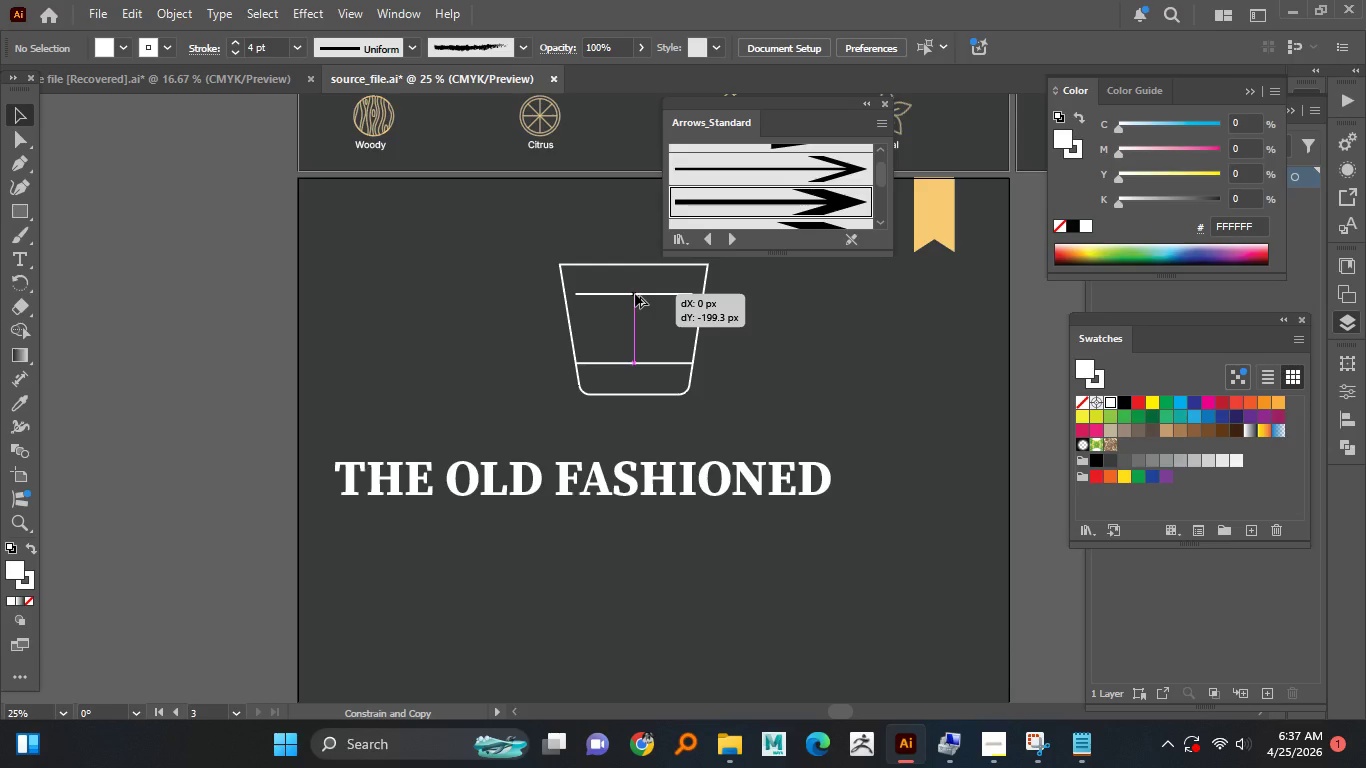 
hold_key(key=ShiftLeft, duration=1.5)
 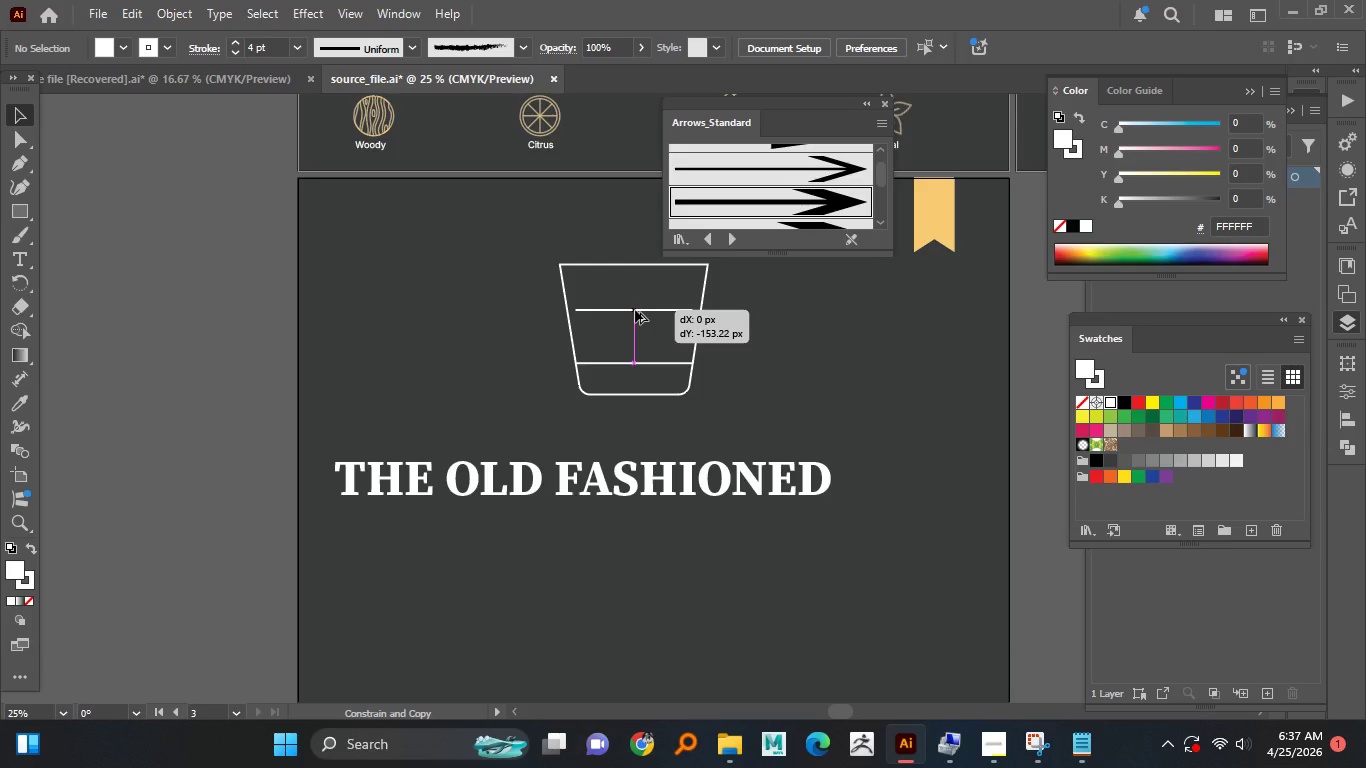 
hold_key(key=ShiftLeft, duration=1.5)
 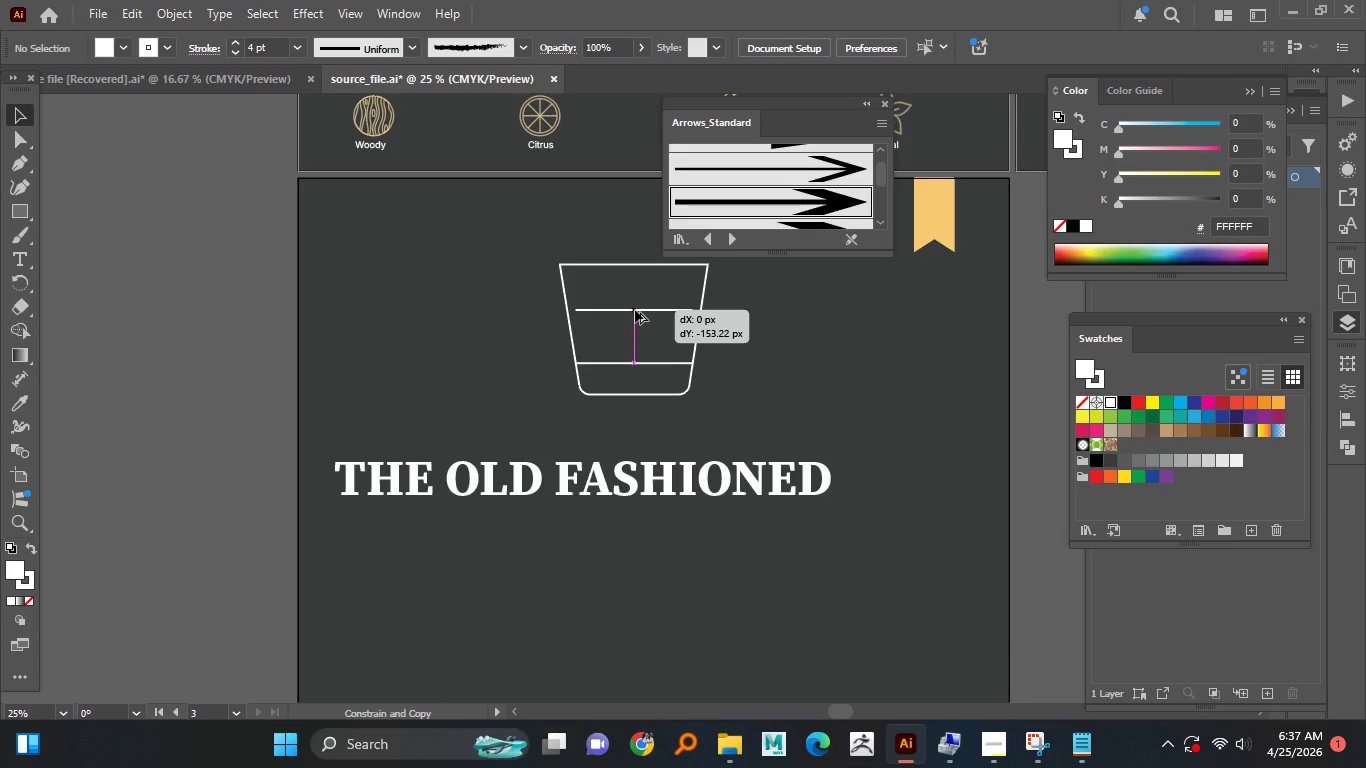 
hold_key(key=ShiftLeft, duration=0.77)
 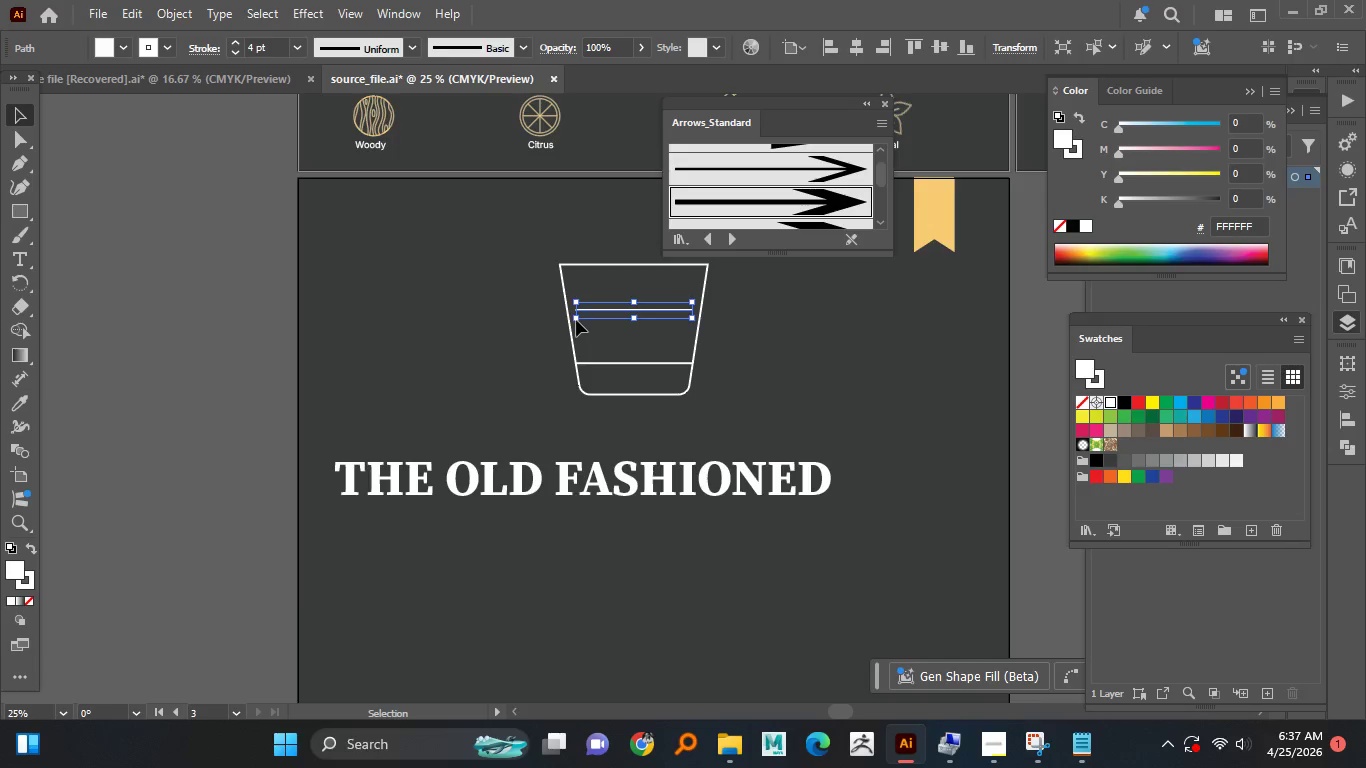 
scroll: coordinate [576, 320], scroll_direction: up, amount: 3.0
 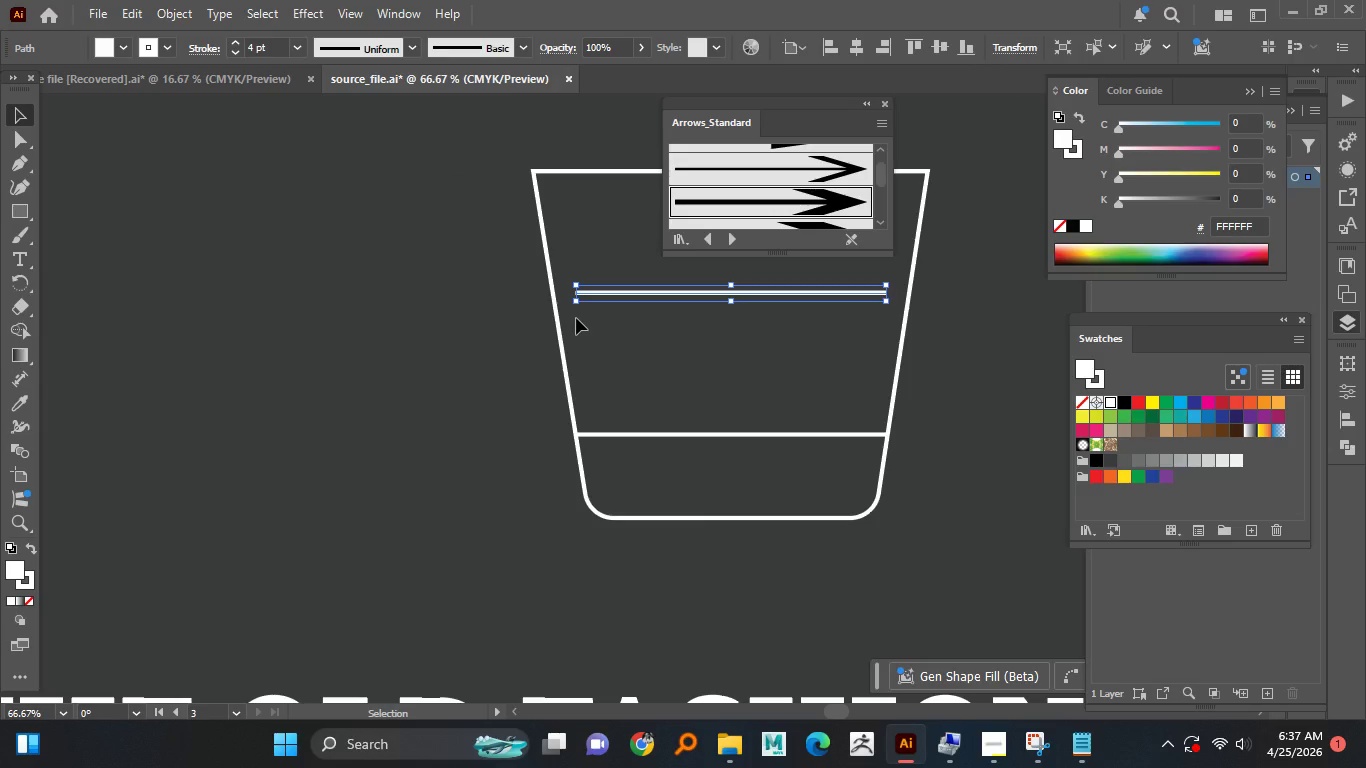 
key(A)
 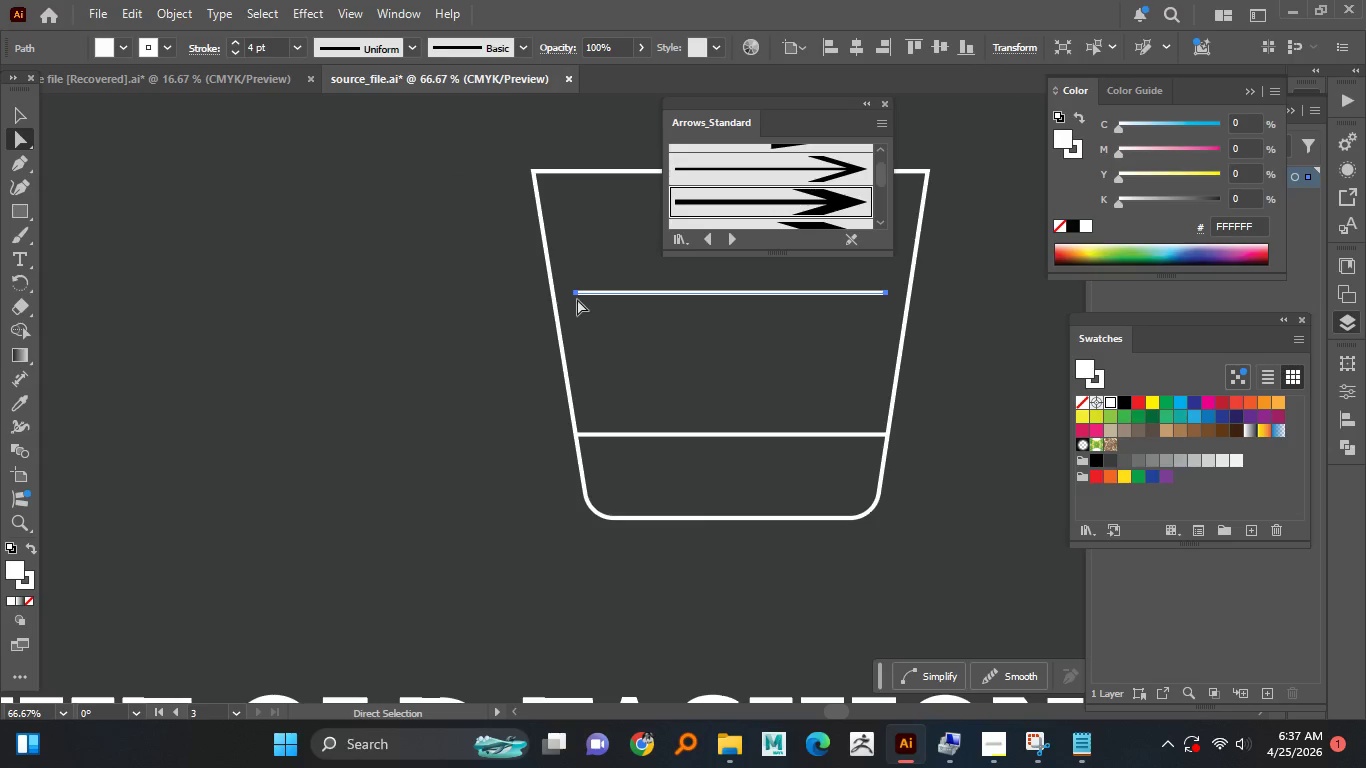 
key(CapsLock)
 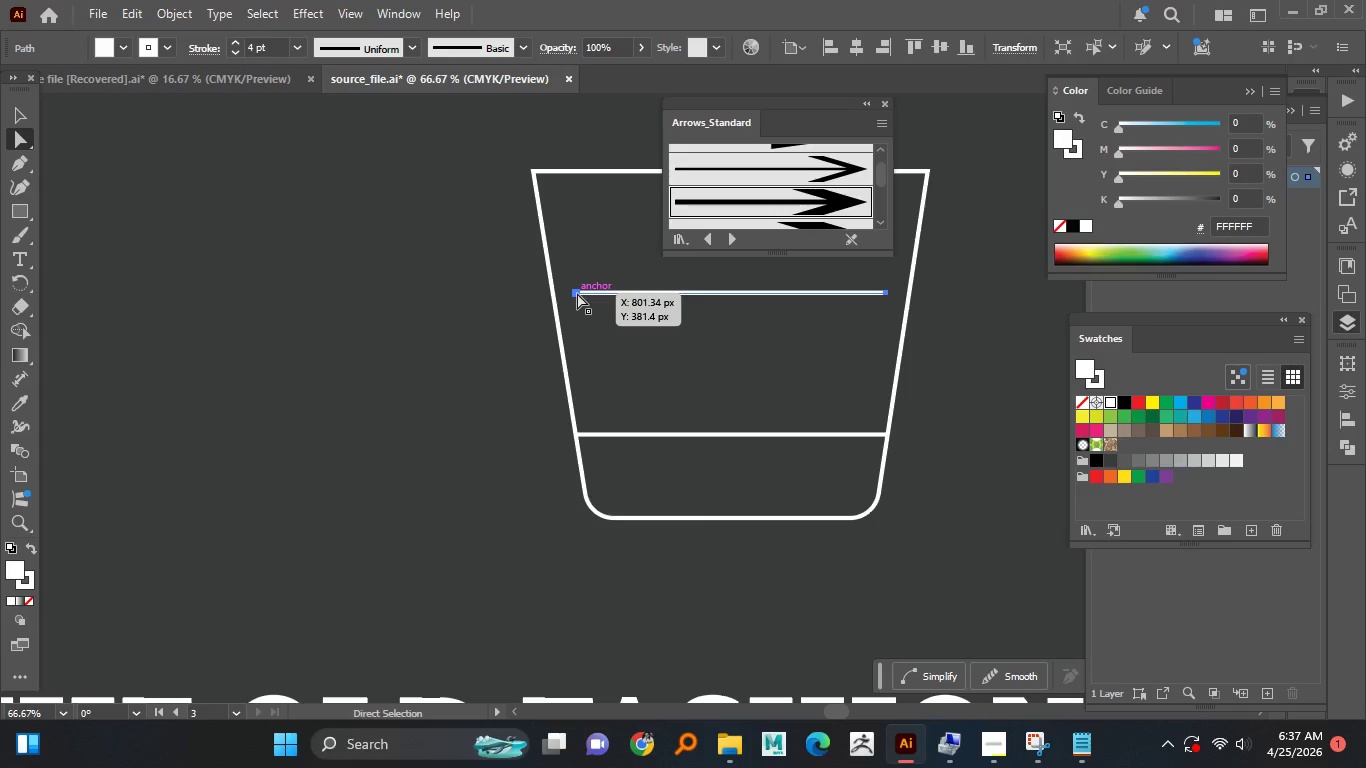 
left_click_drag(start_coordinate=[577, 293], to_coordinate=[561, 298])
 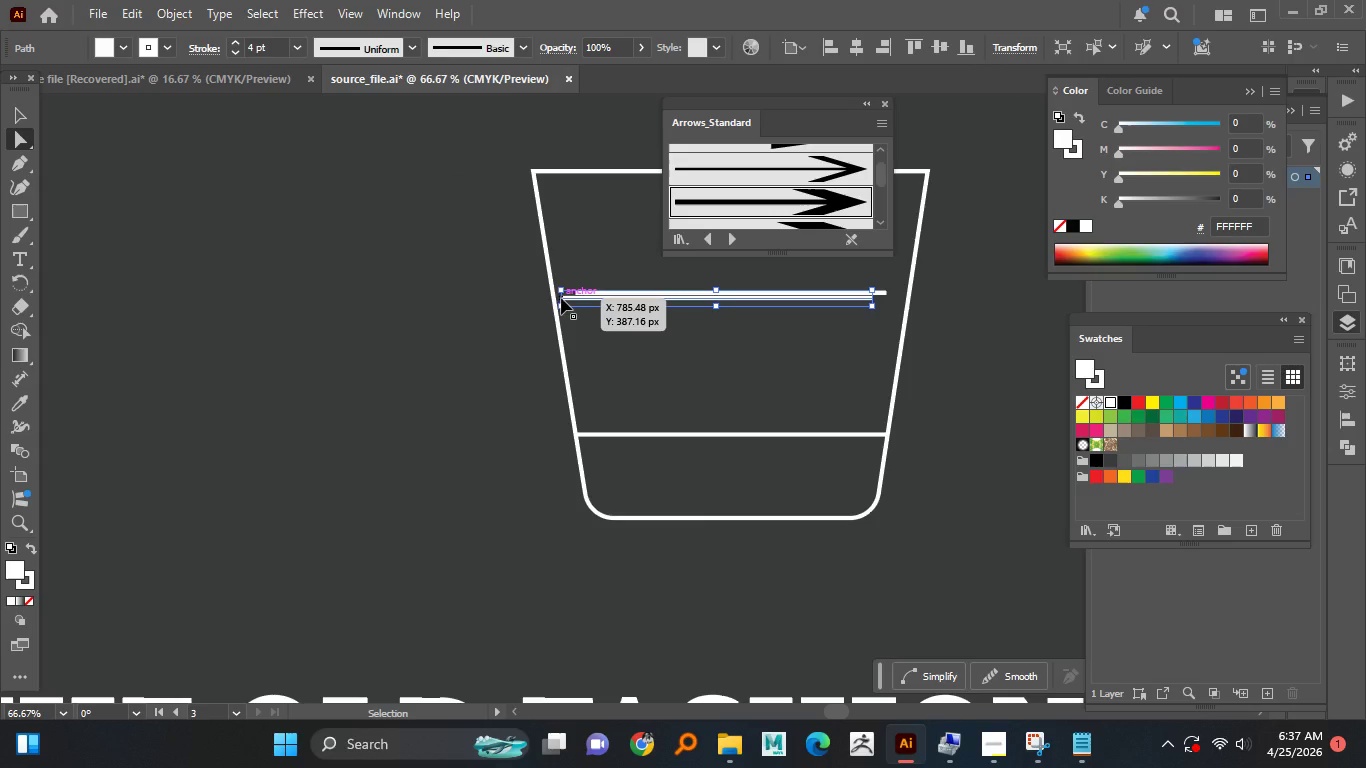 
hold_key(key=AltLeft, duration=1.52)
 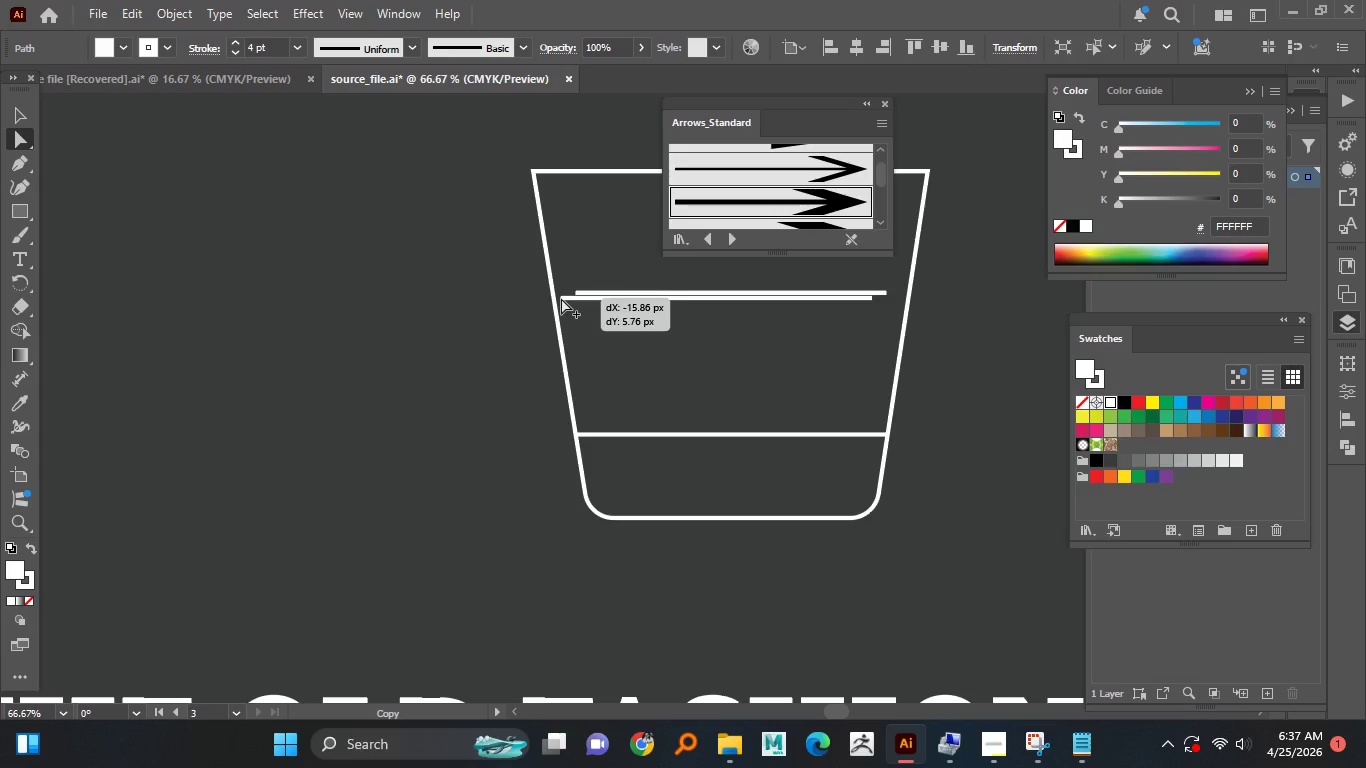 
key(Alt+AltLeft)
 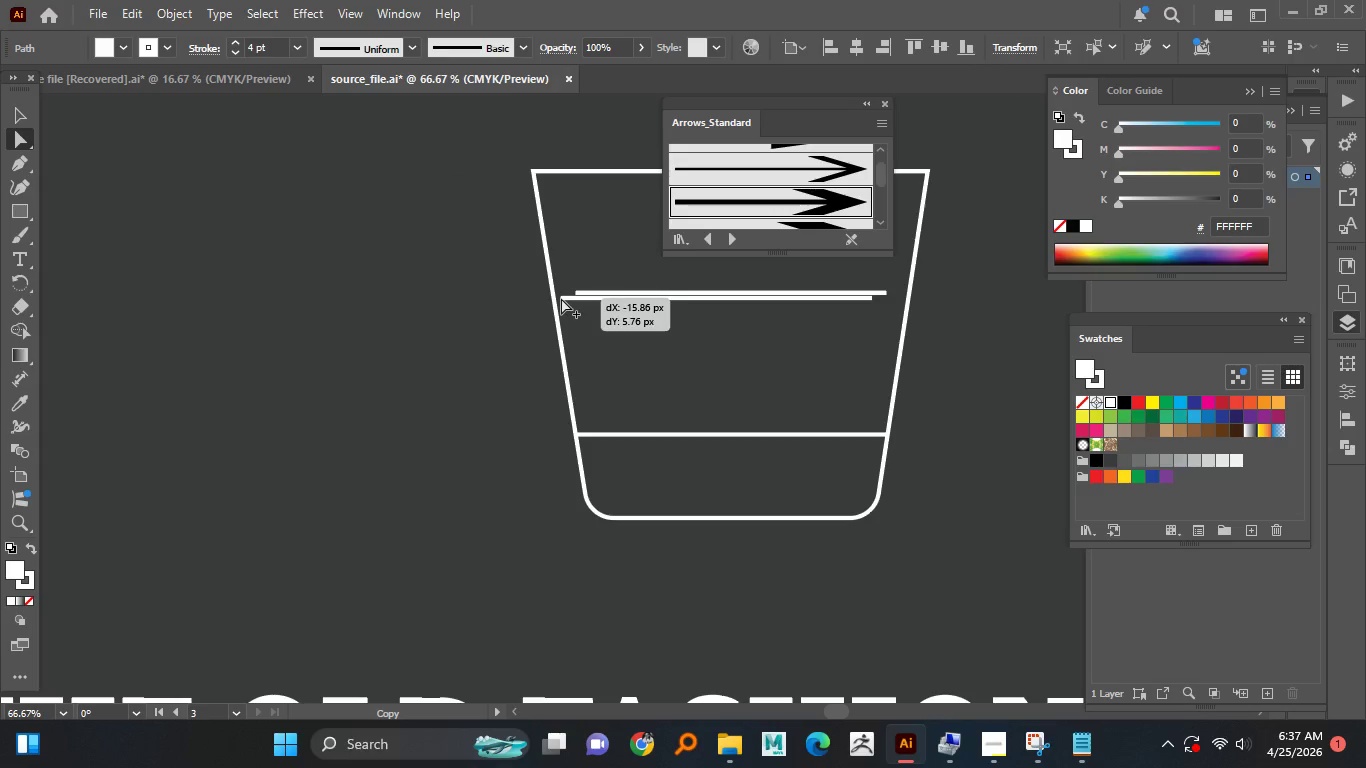 
key(Alt+AltLeft)
 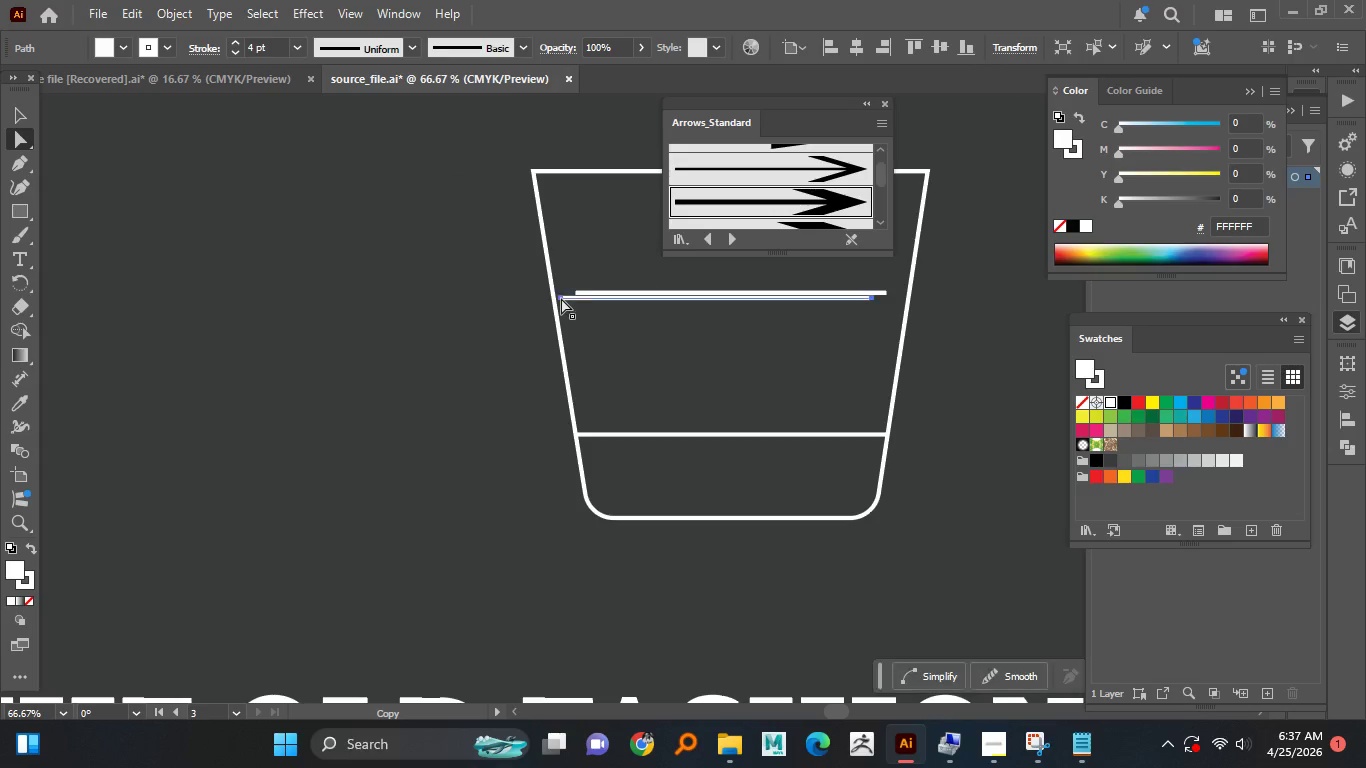 
key(Alt+AltLeft)
 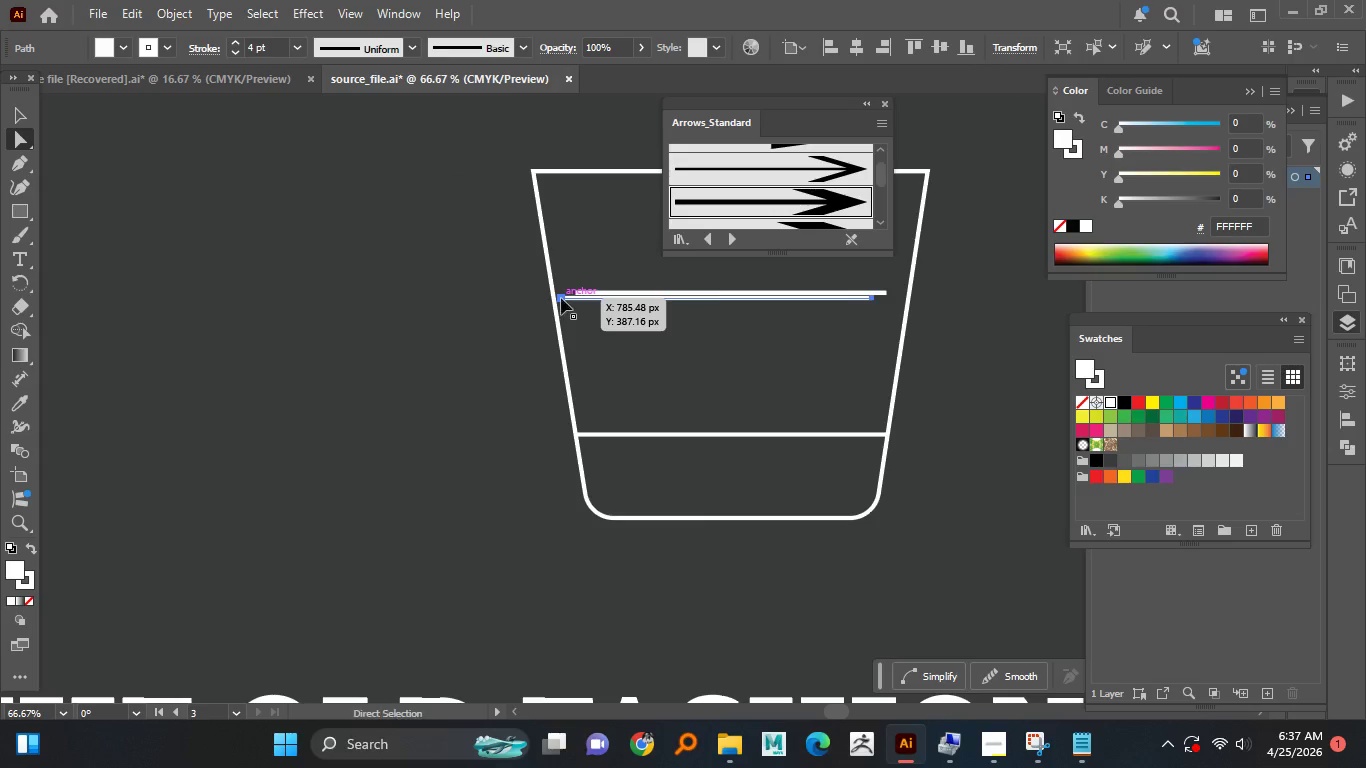 
key(Control+Z)
 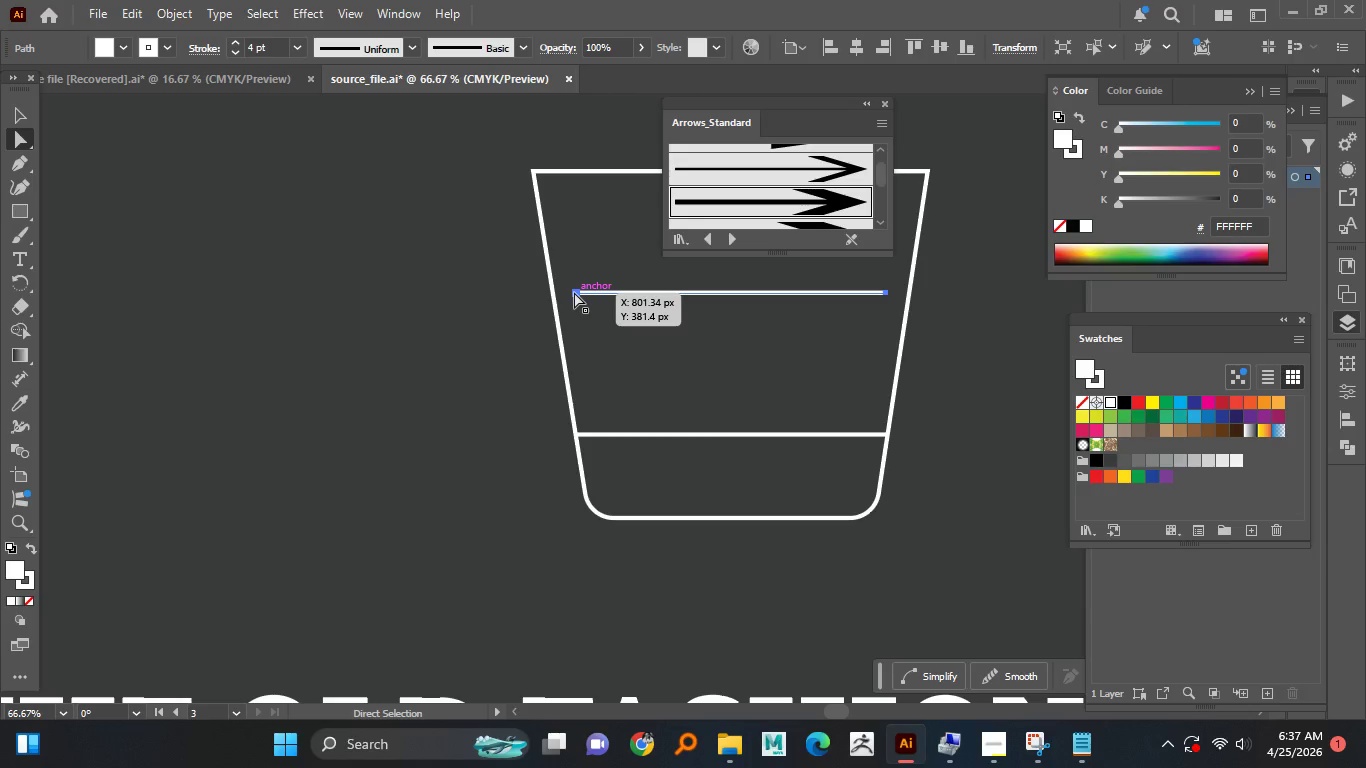 
left_click_drag(start_coordinate=[574, 292], to_coordinate=[552, 296])
 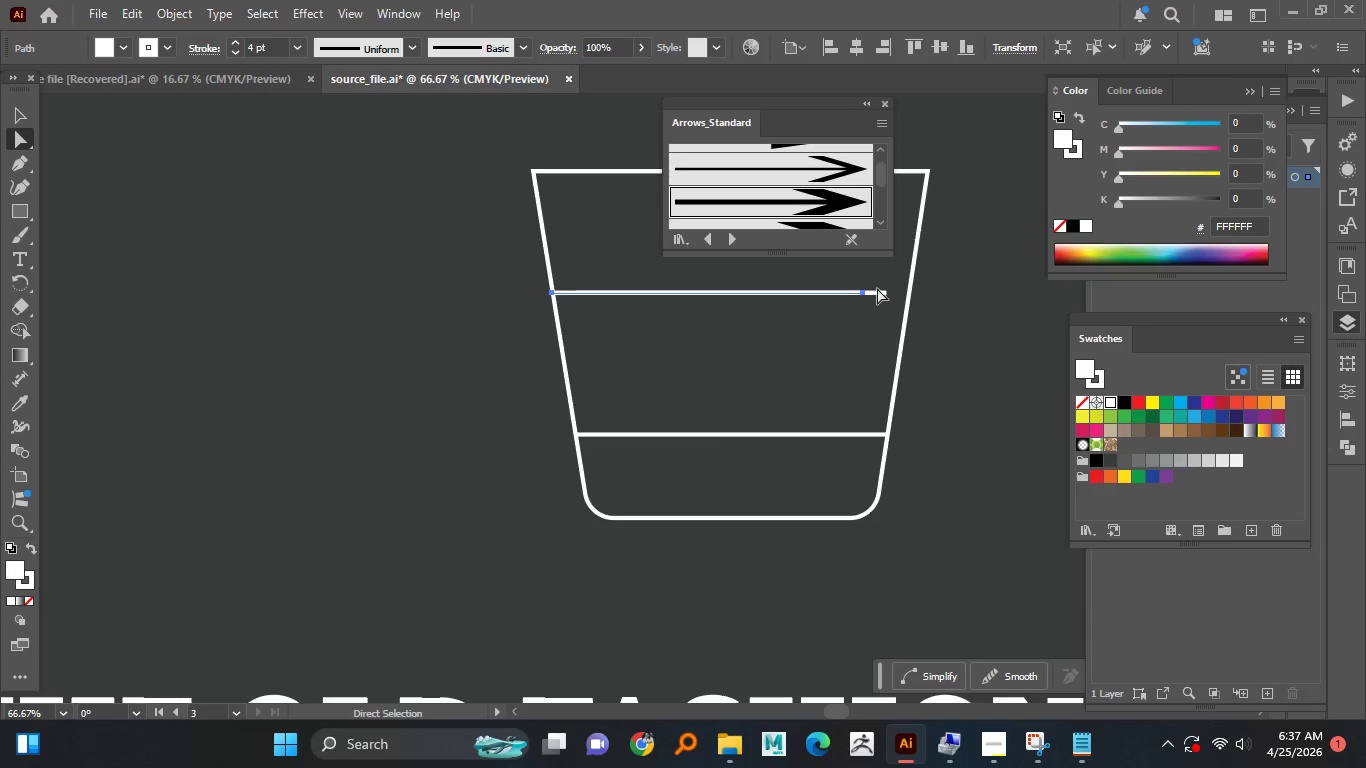 
hold_key(key=ShiftLeft, duration=5.24)
 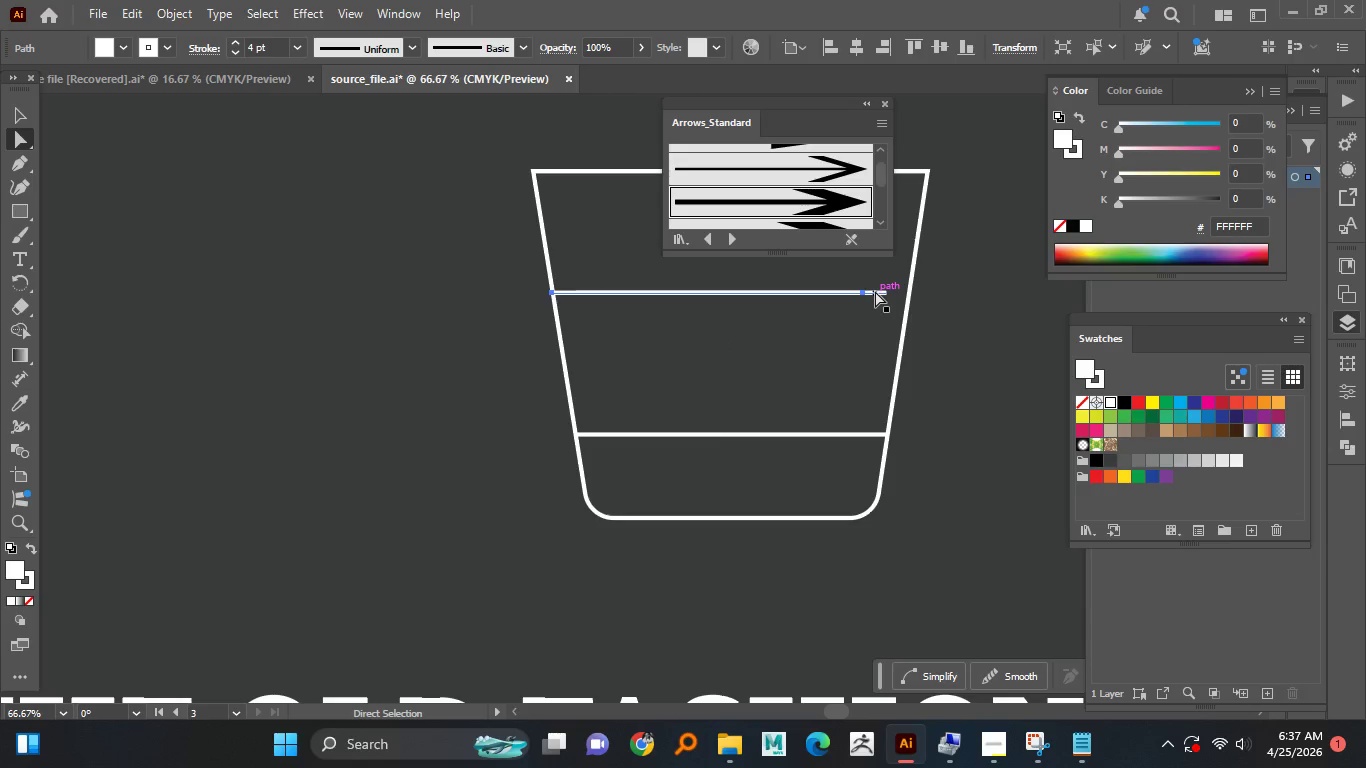 
hold_key(key=AltLeft, duration=1.5)
 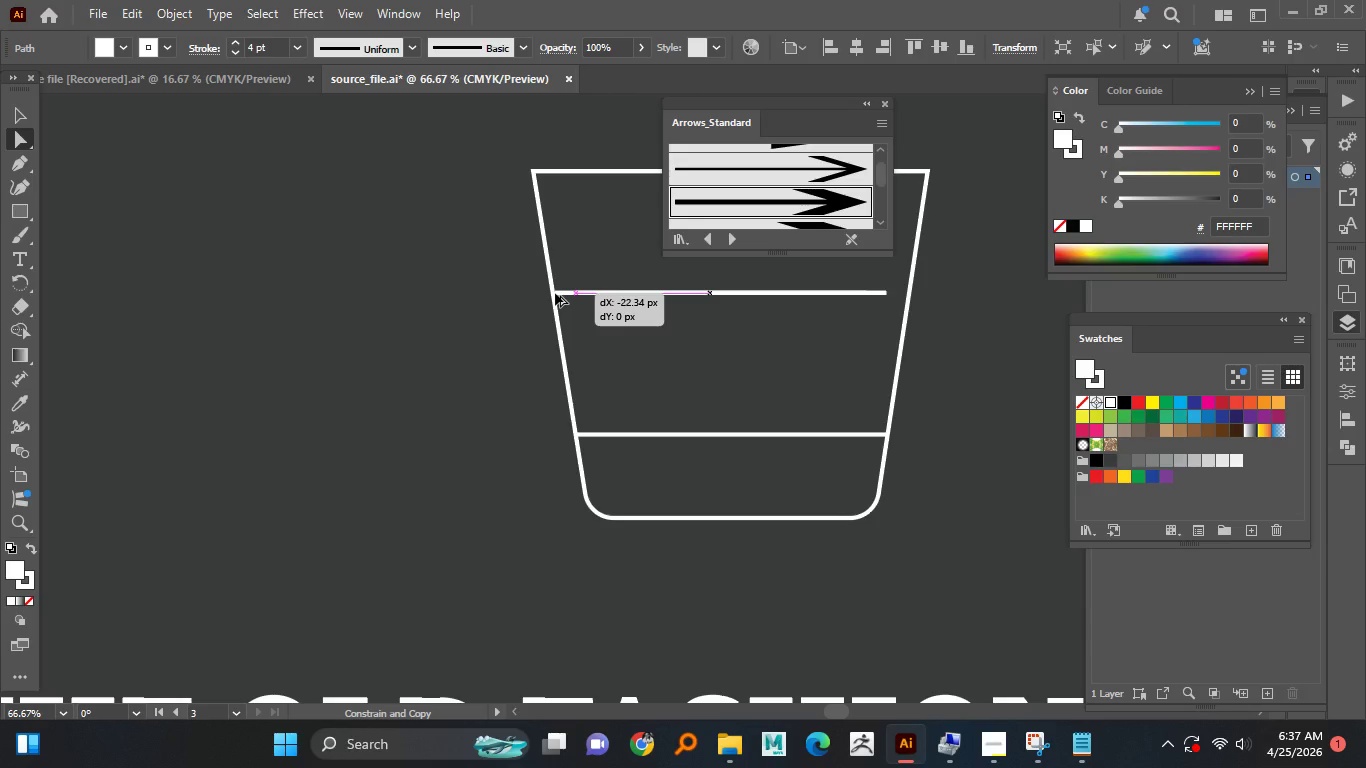 
hold_key(key=AltLeft, duration=1.5)
 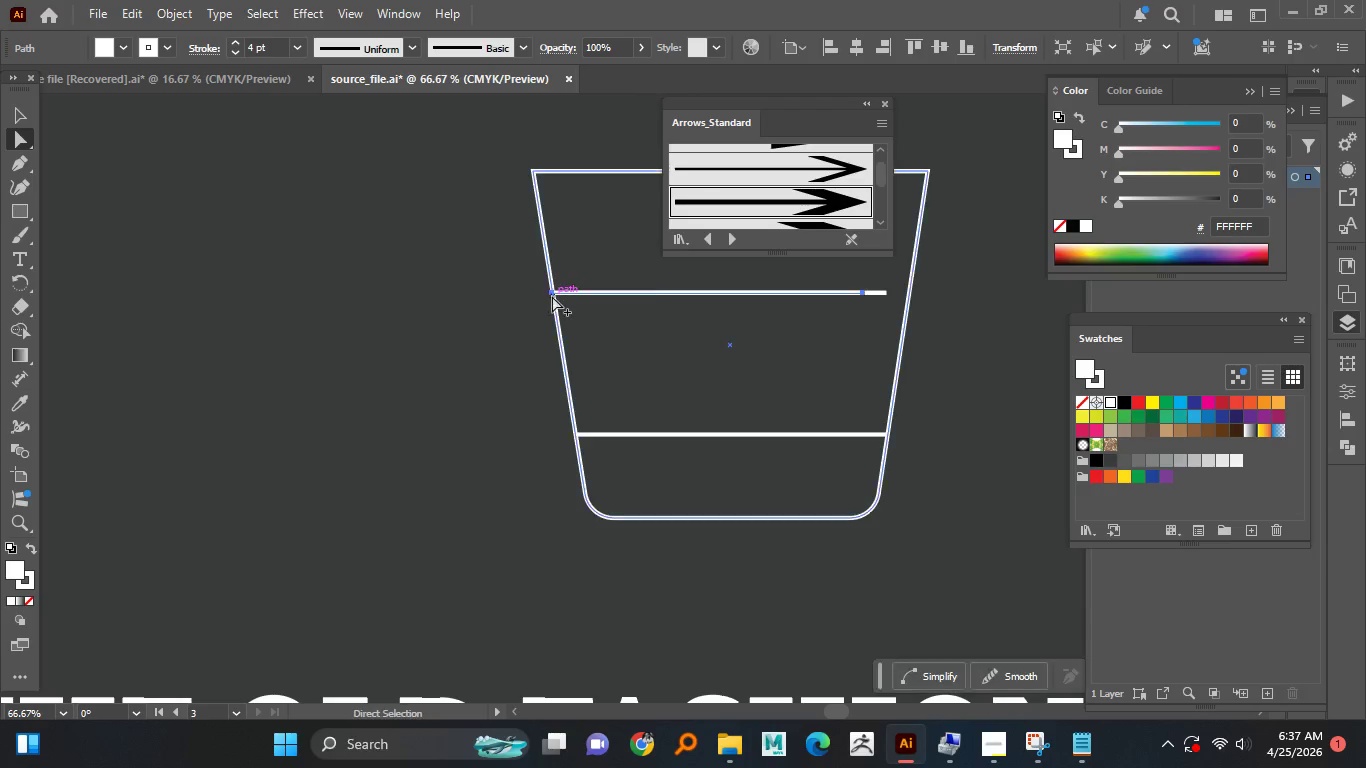 
hold_key(key=AltLeft, duration=0.88)
 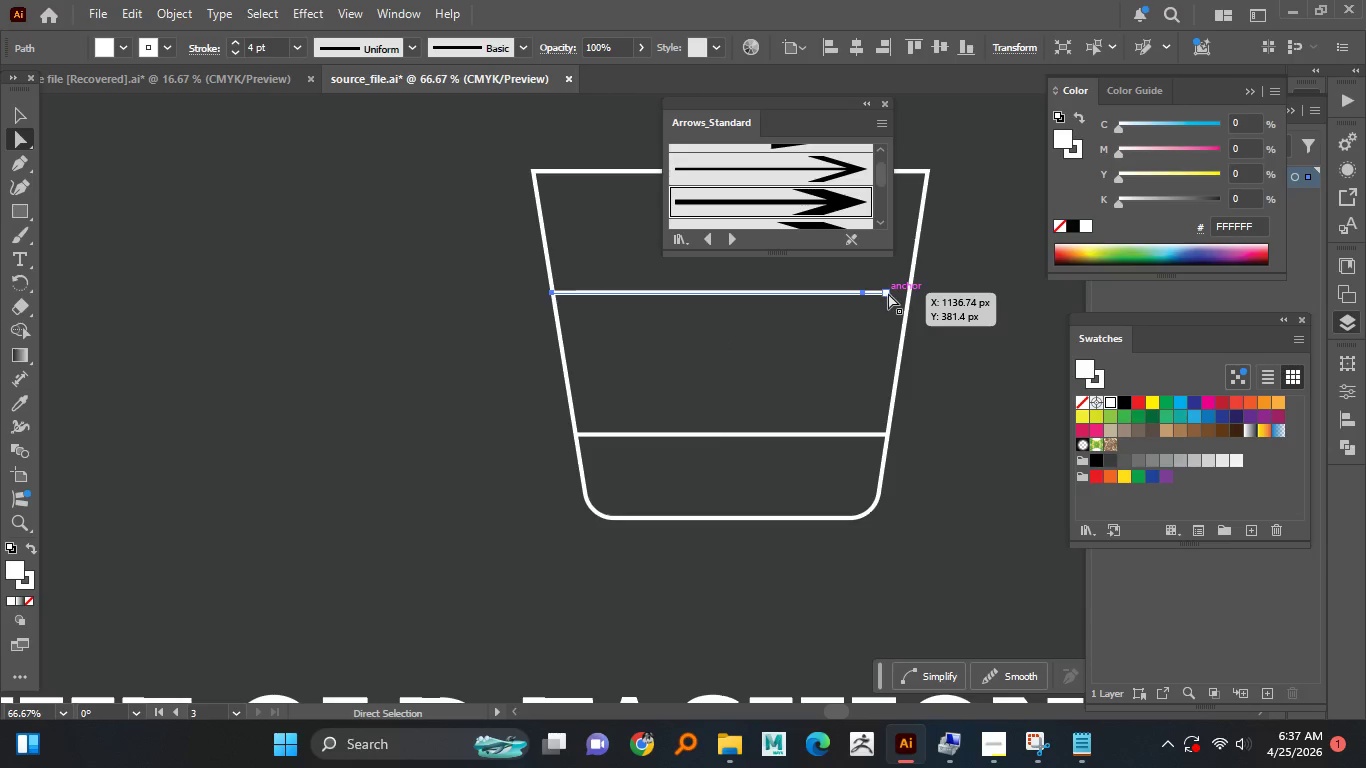 
left_click([888, 293])
 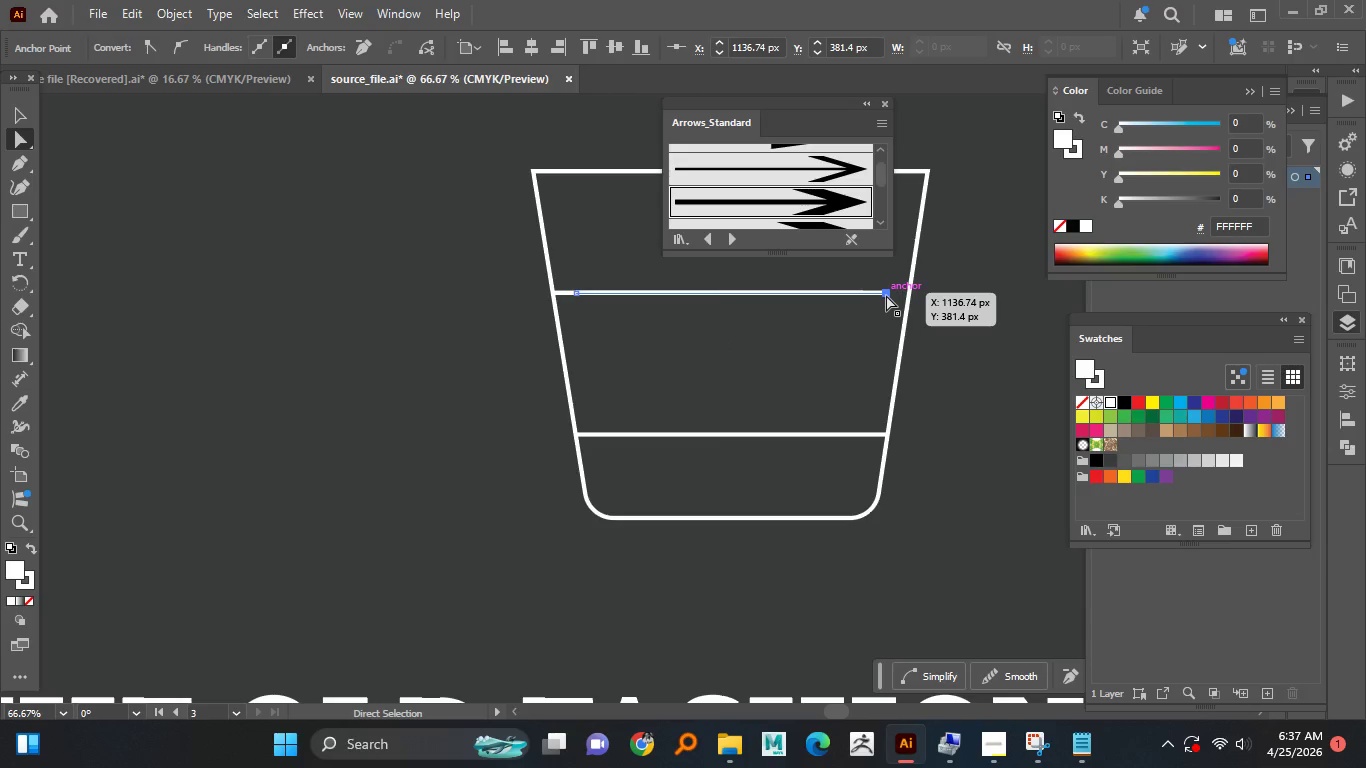 
left_click_drag(start_coordinate=[887, 295], to_coordinate=[910, 293])
 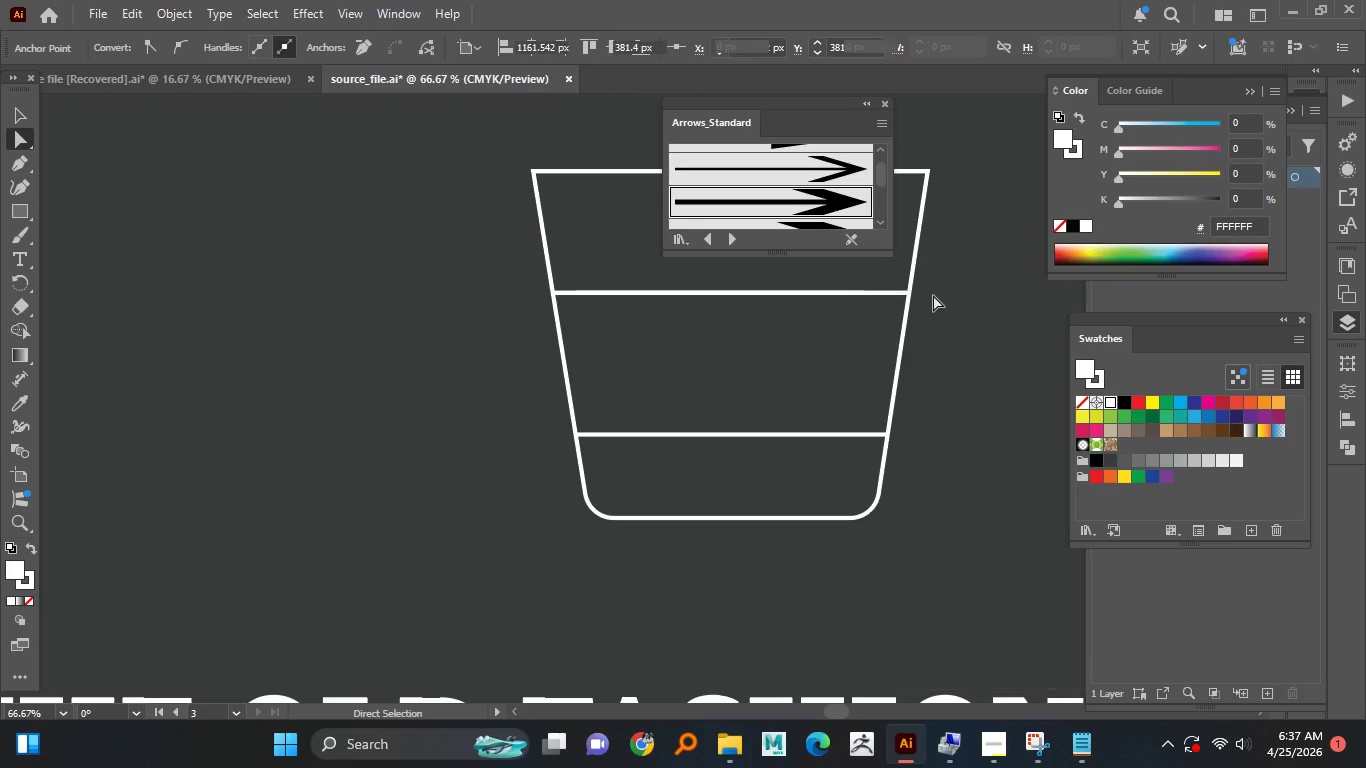 
hold_key(key=ShiftLeft, duration=1.33)
 